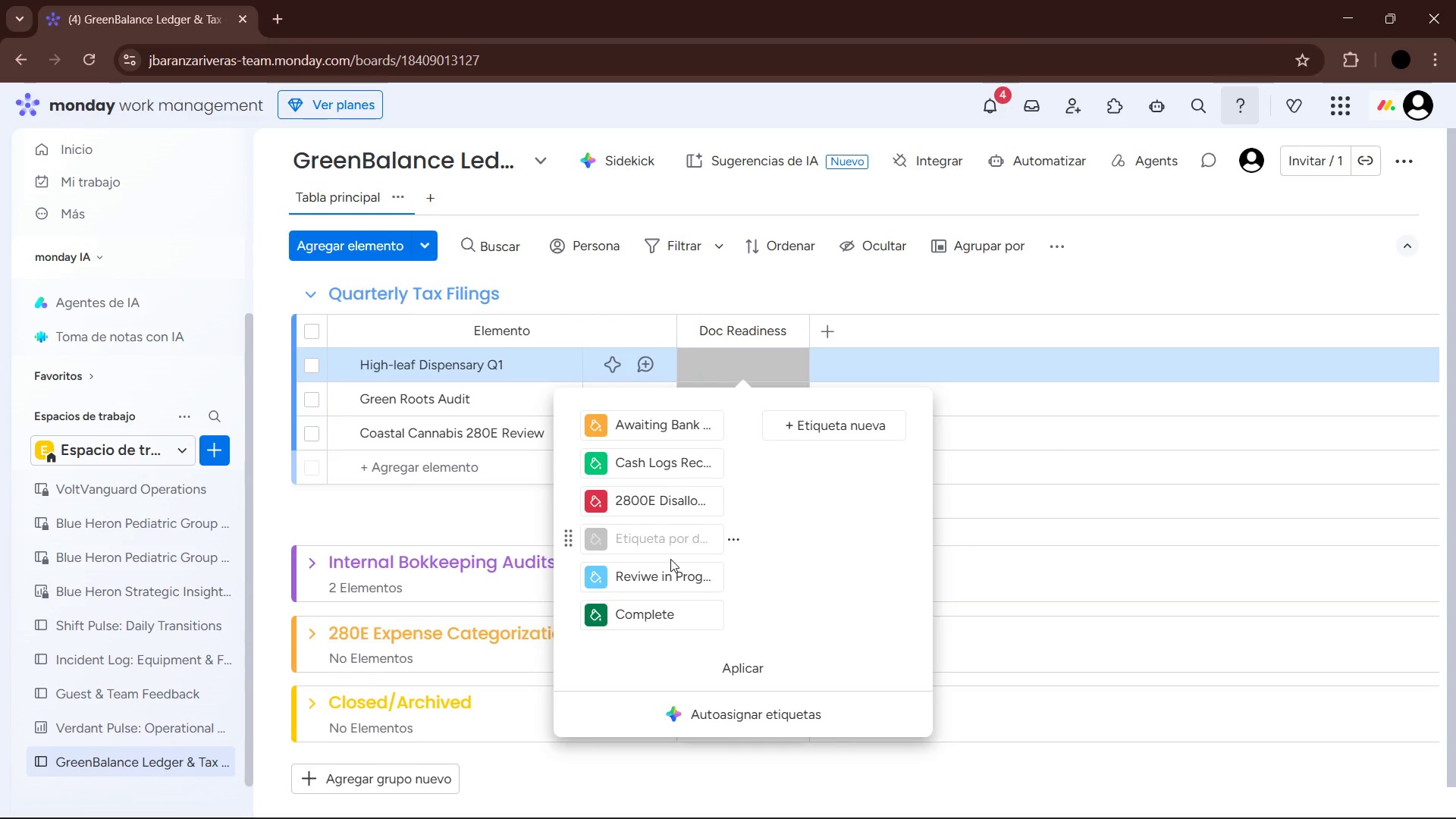 
left_click([832, 425])
 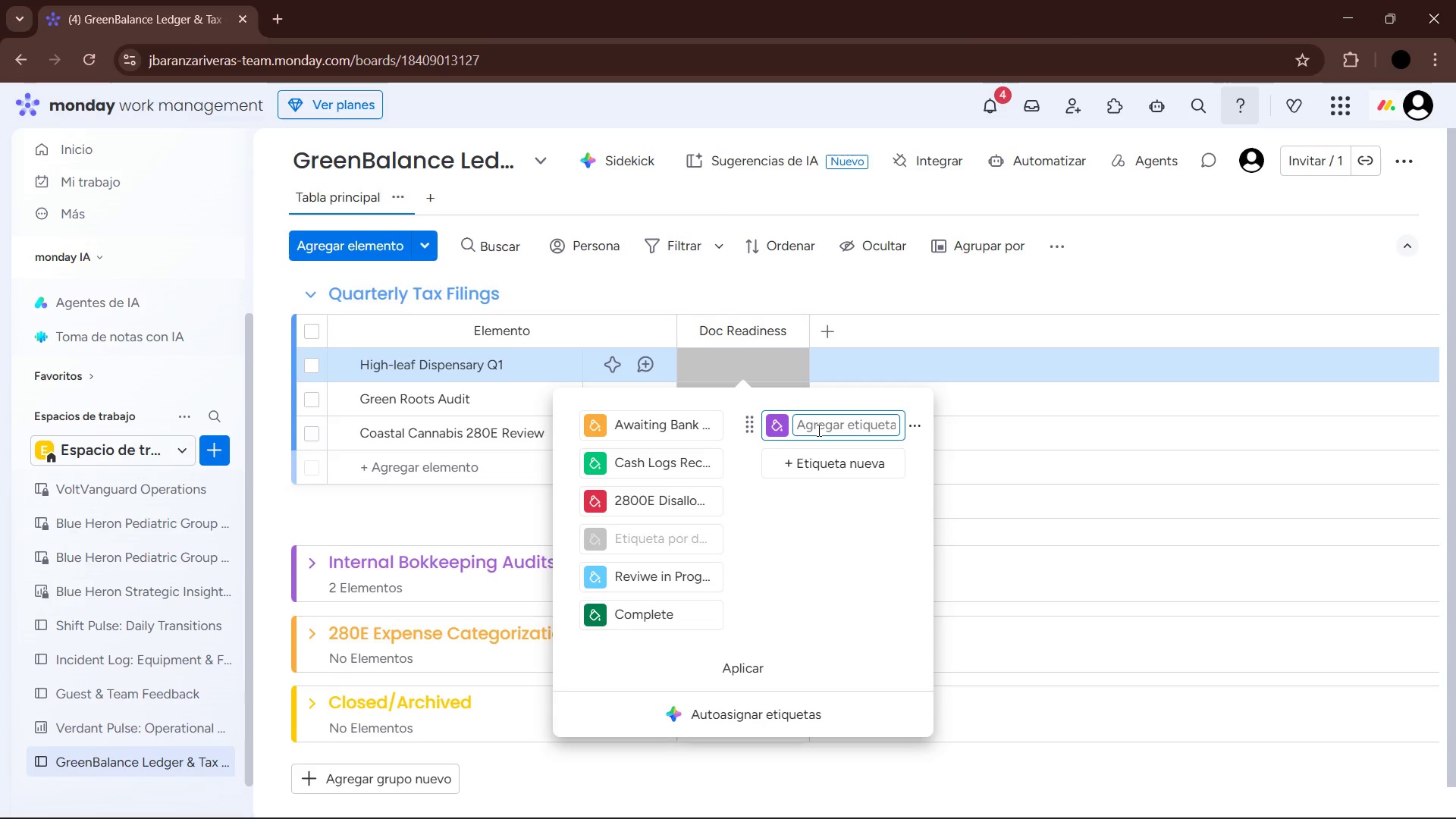 
left_click([774, 429])
 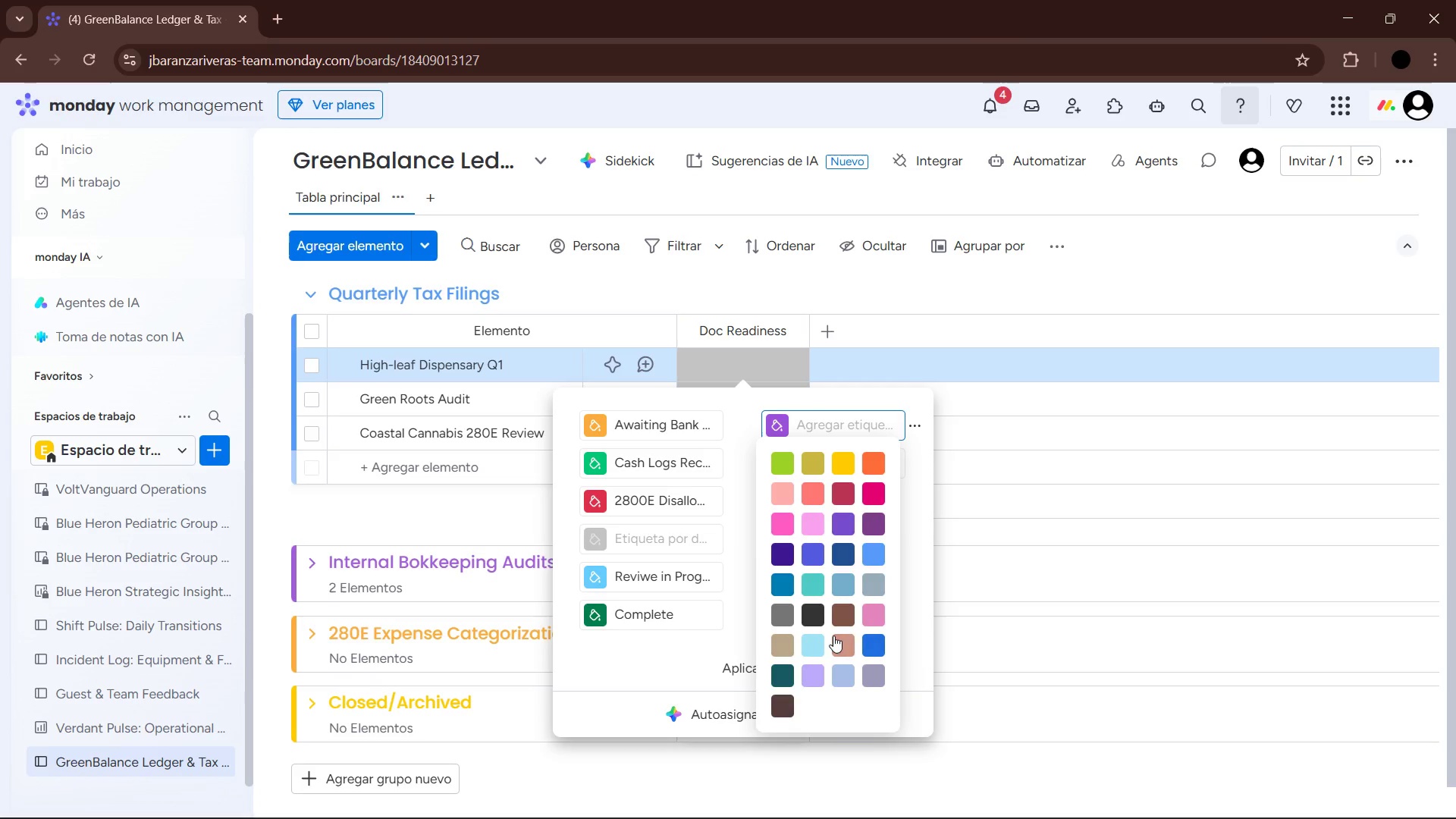 
left_click([871, 645])
 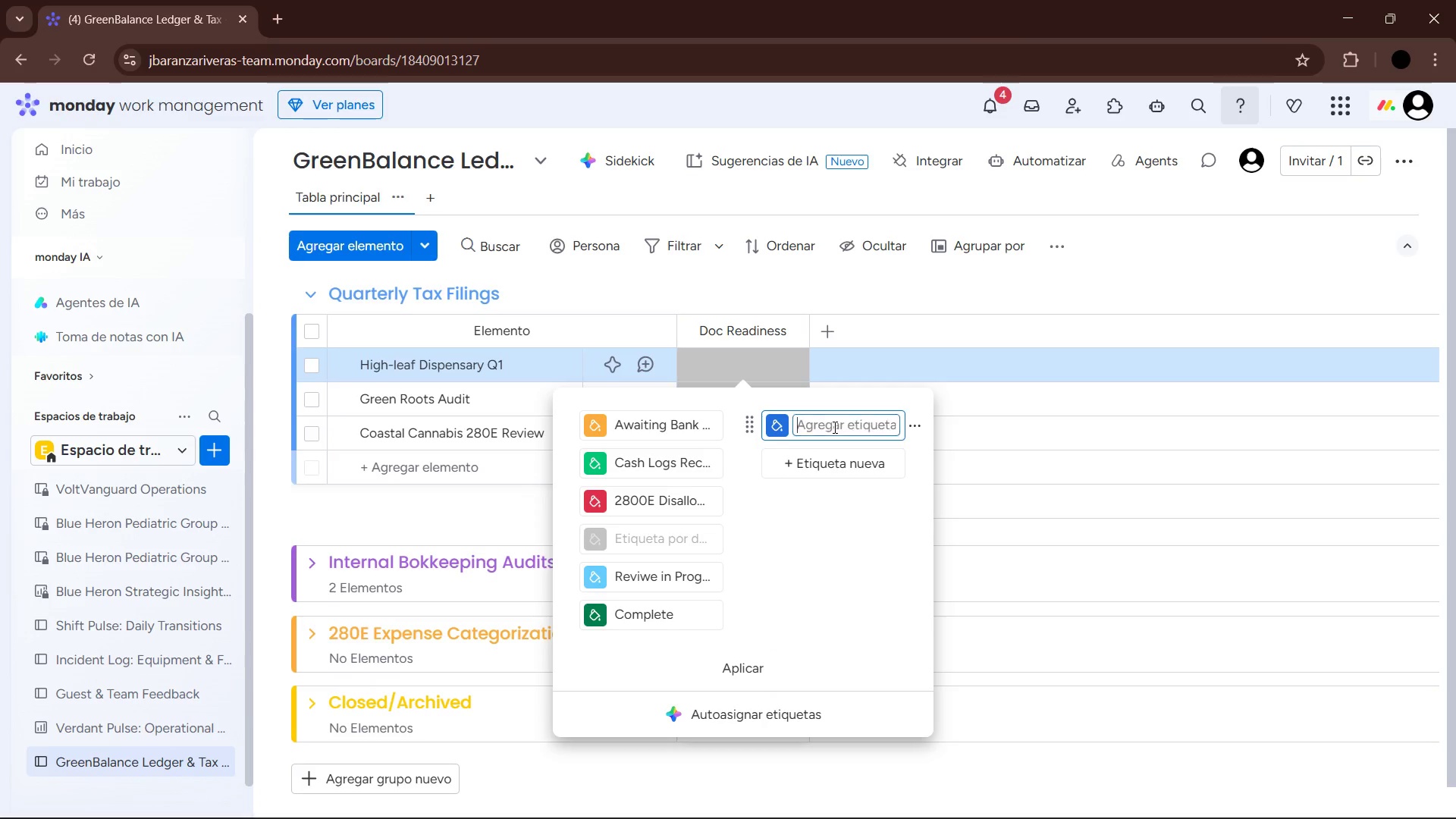 
type(Final Return Failde[Insert])
key(Backspace)
key(Backspace)
type(ed)
 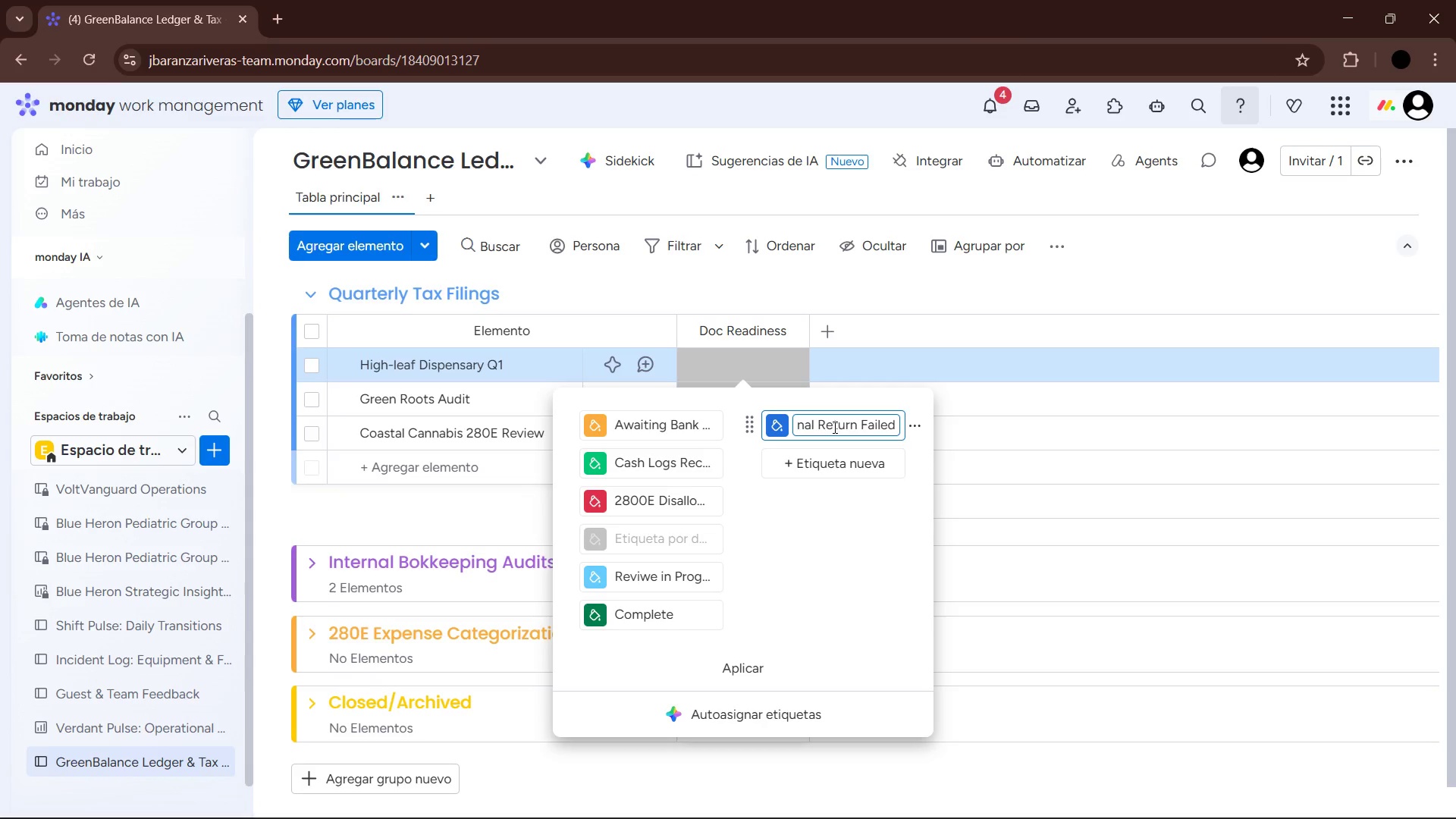 
wait(12.34)
 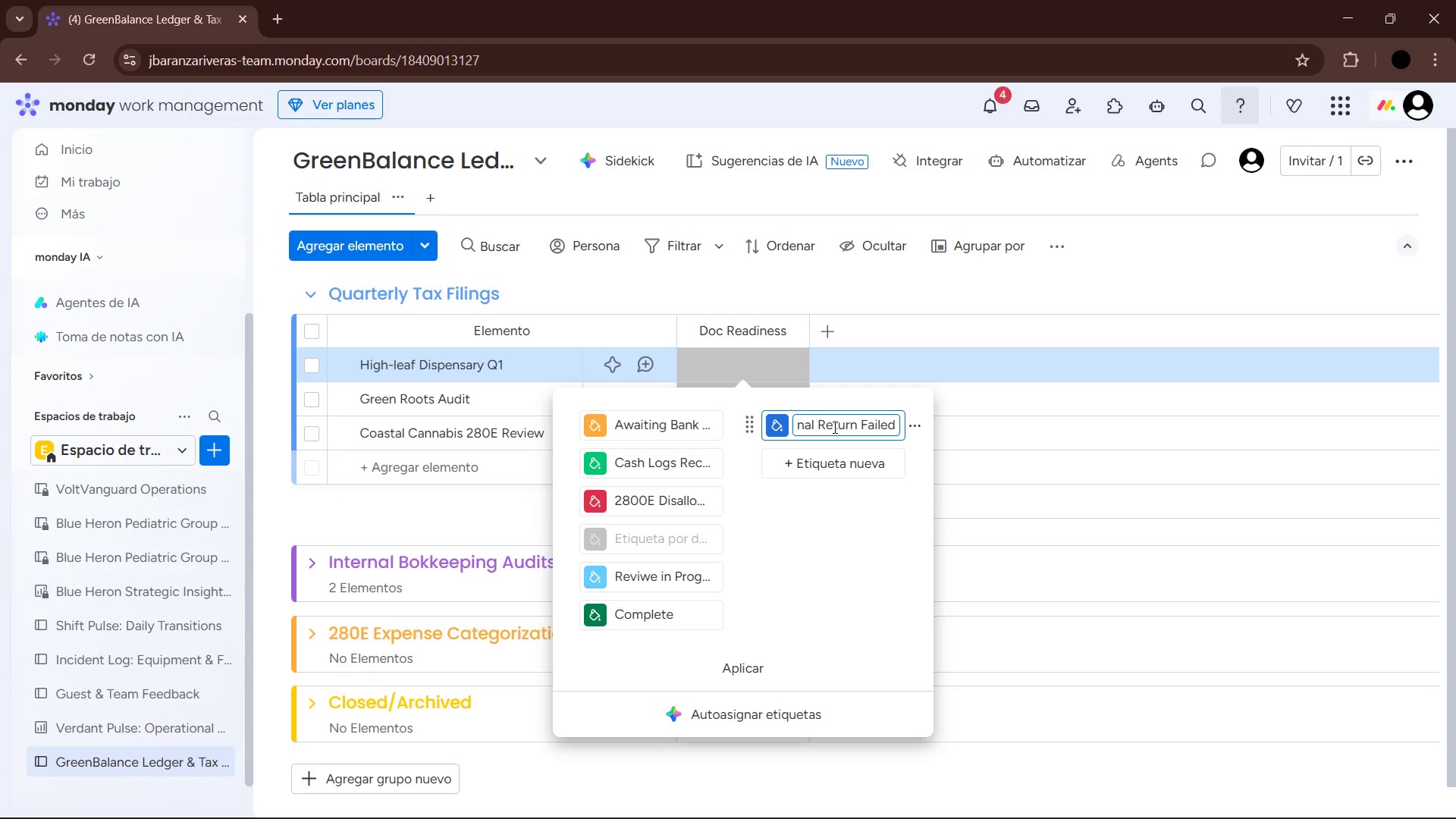 
mouse_move([802, 344])
 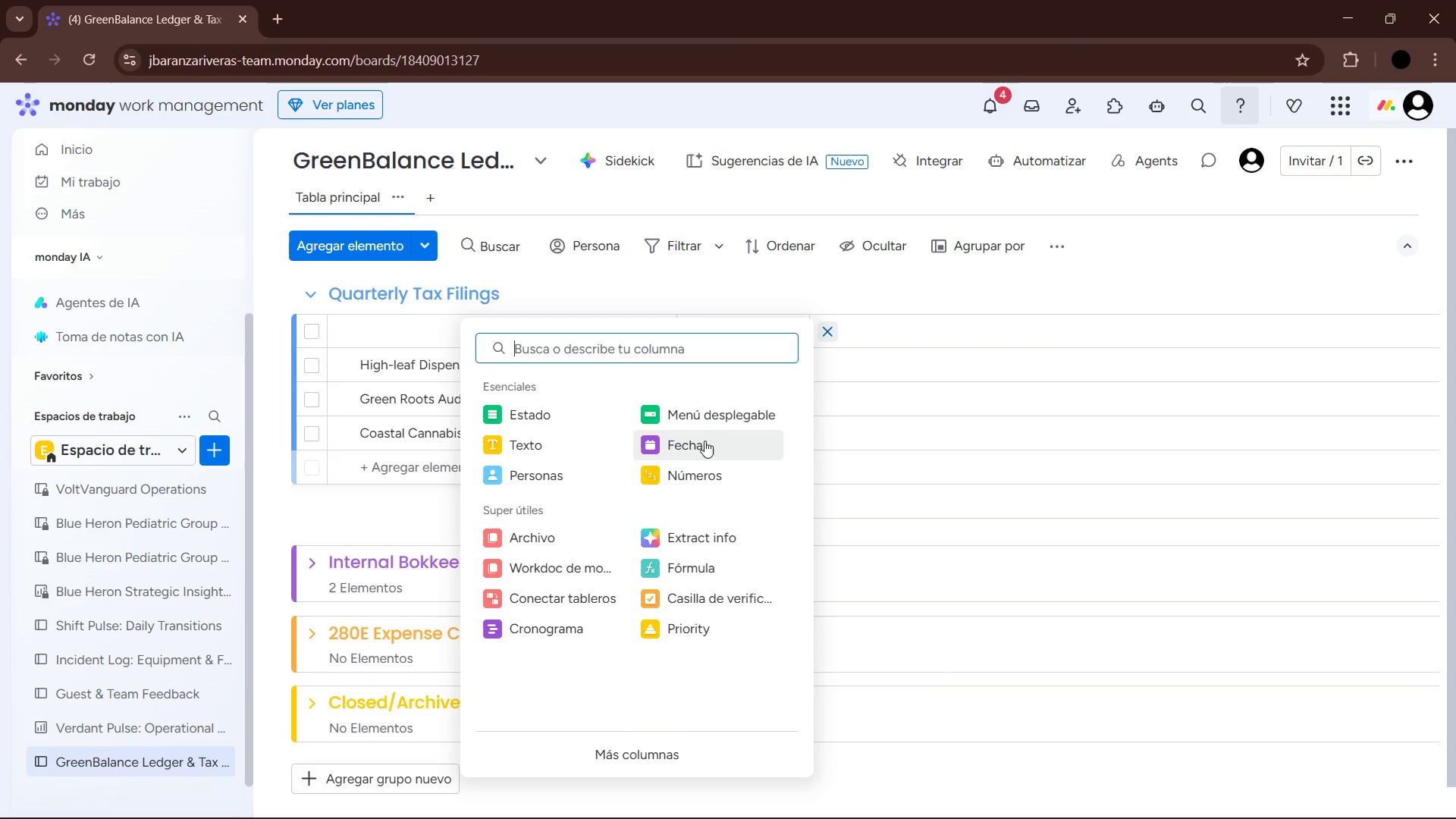 
left_click([706, 467])
 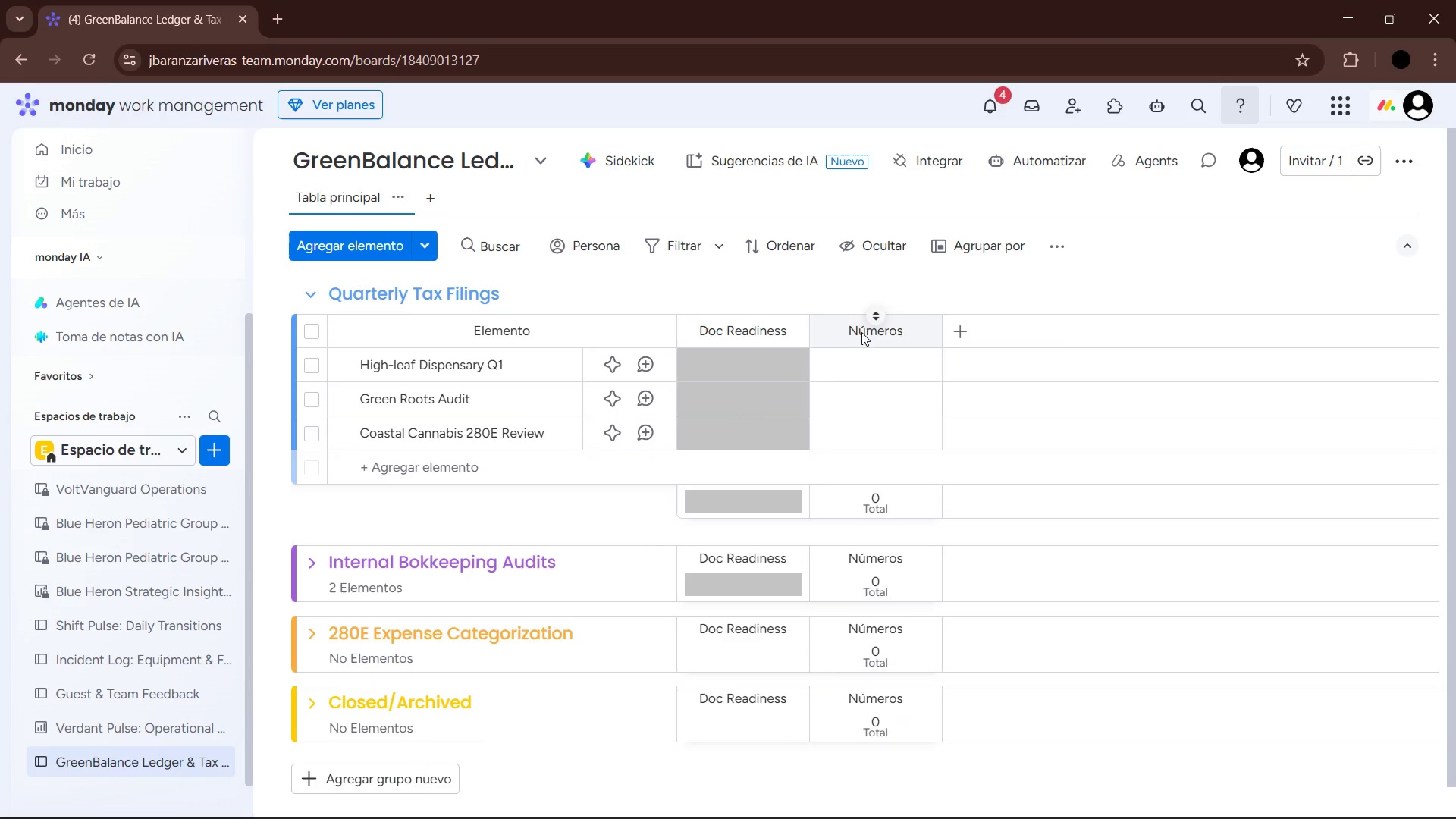 
left_click([867, 330])
 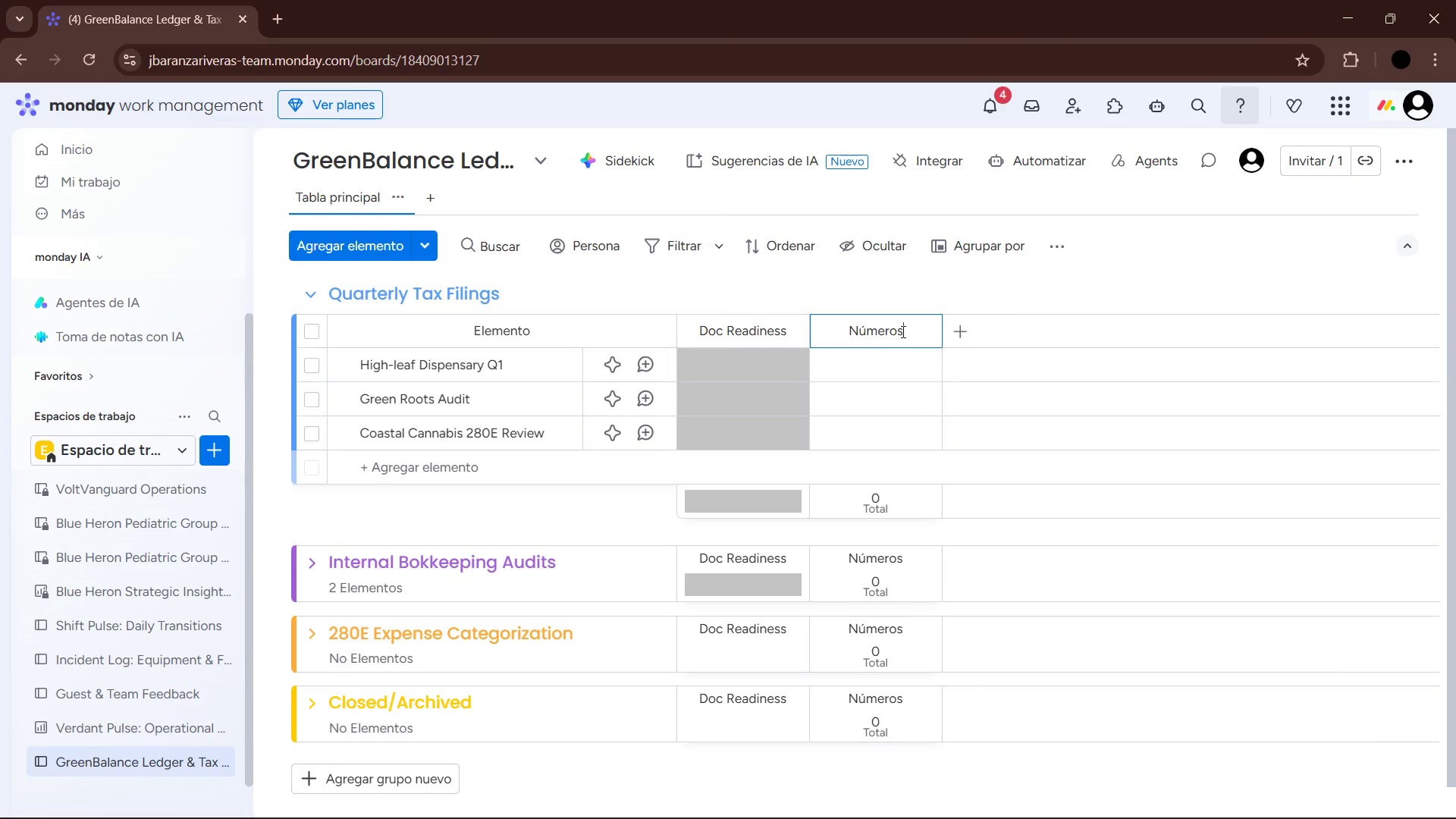 
left_click_drag(start_coordinate=[904, 331], to_coordinate=[839, 328])
 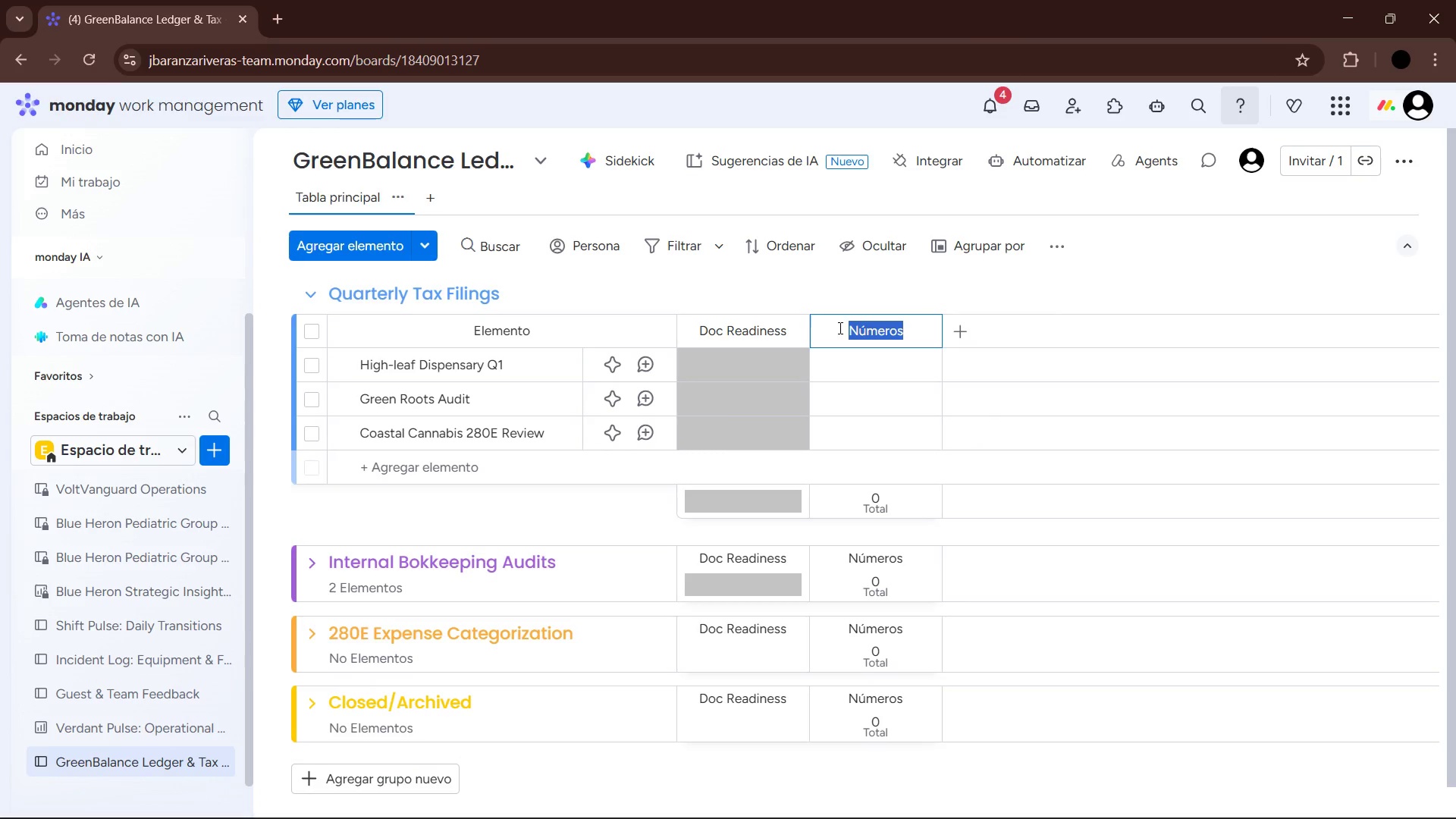 
type(Reported Revenue)
 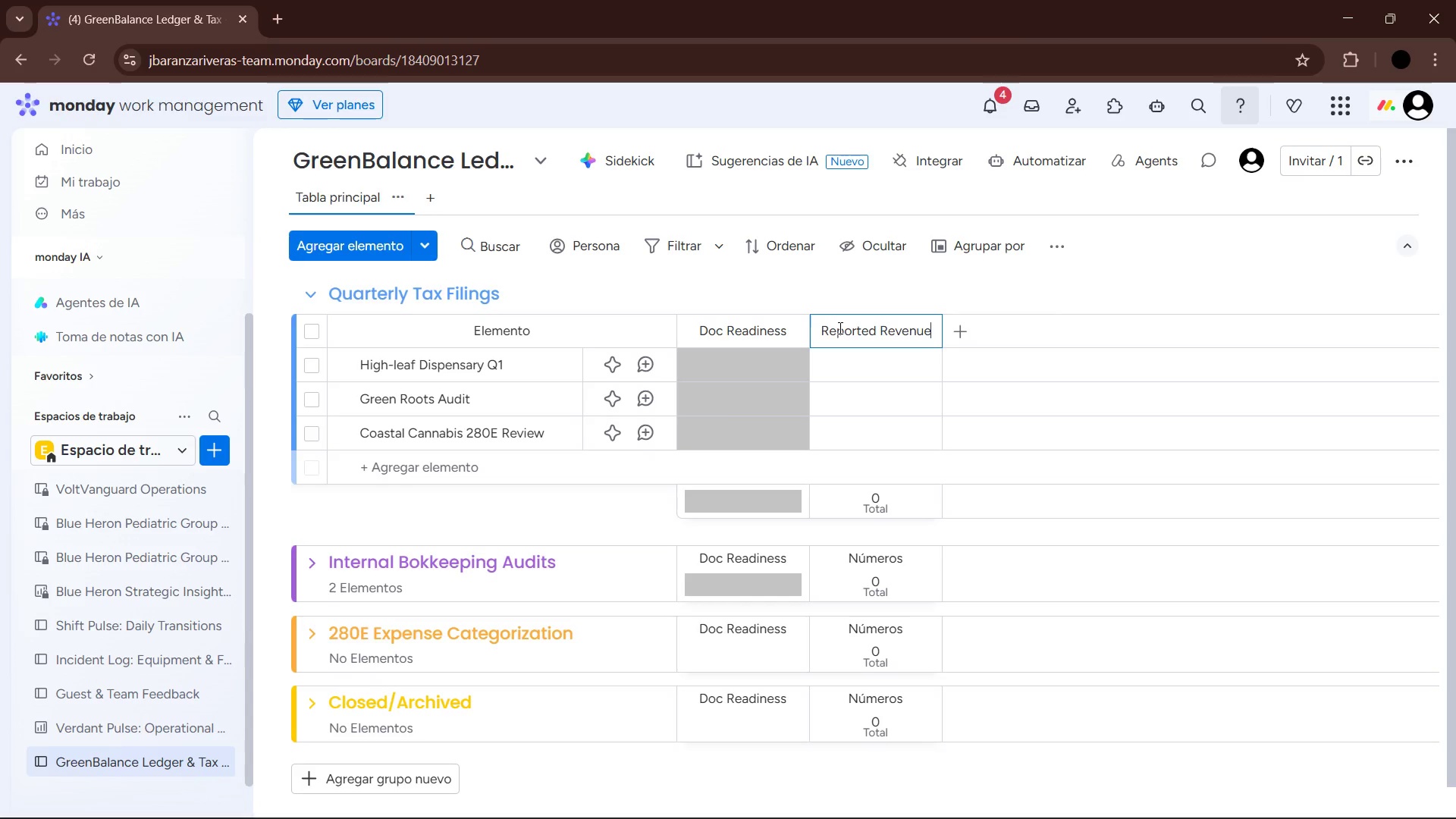 
left_click([958, 288])
 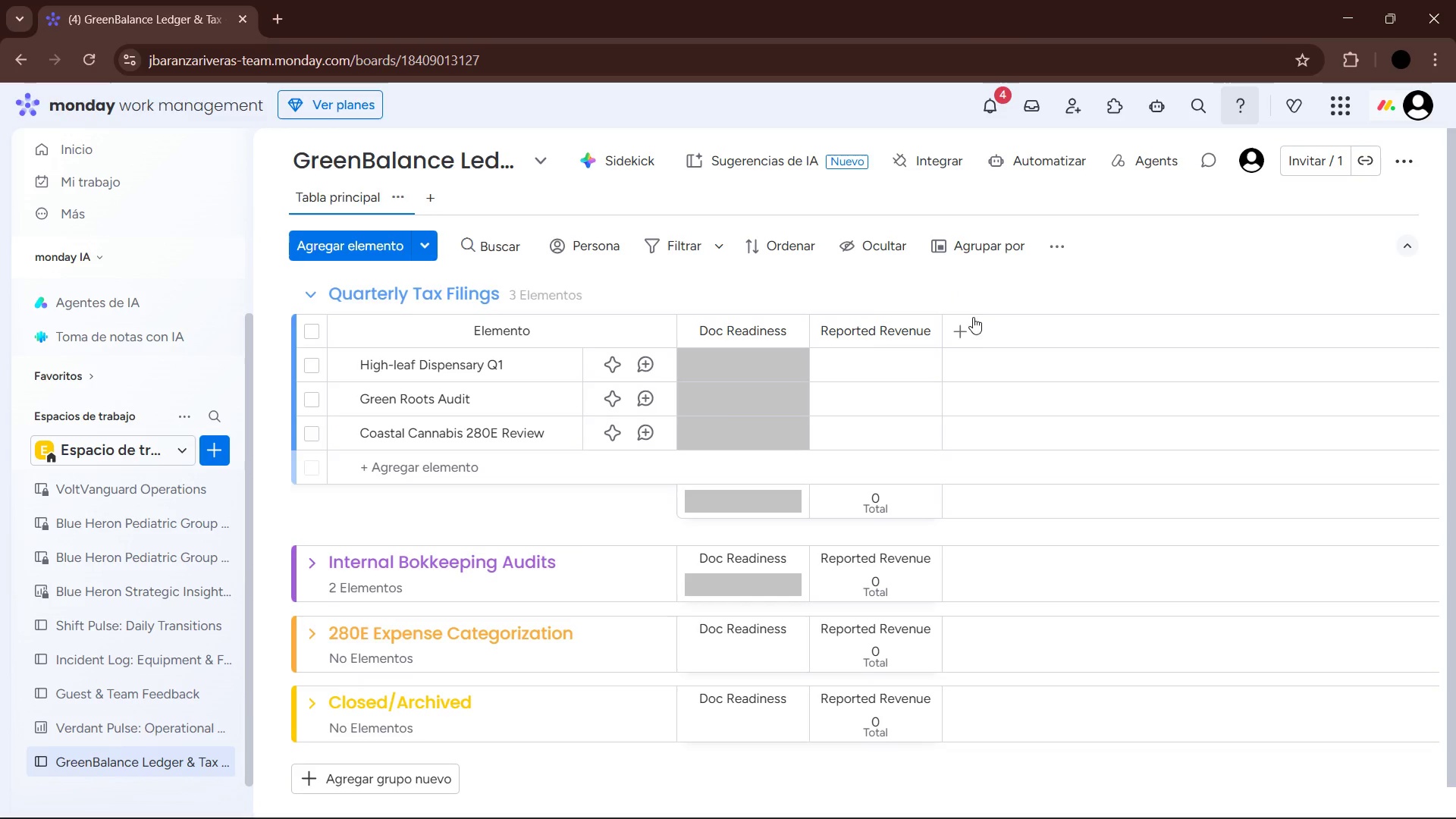 
left_click([969, 334])
 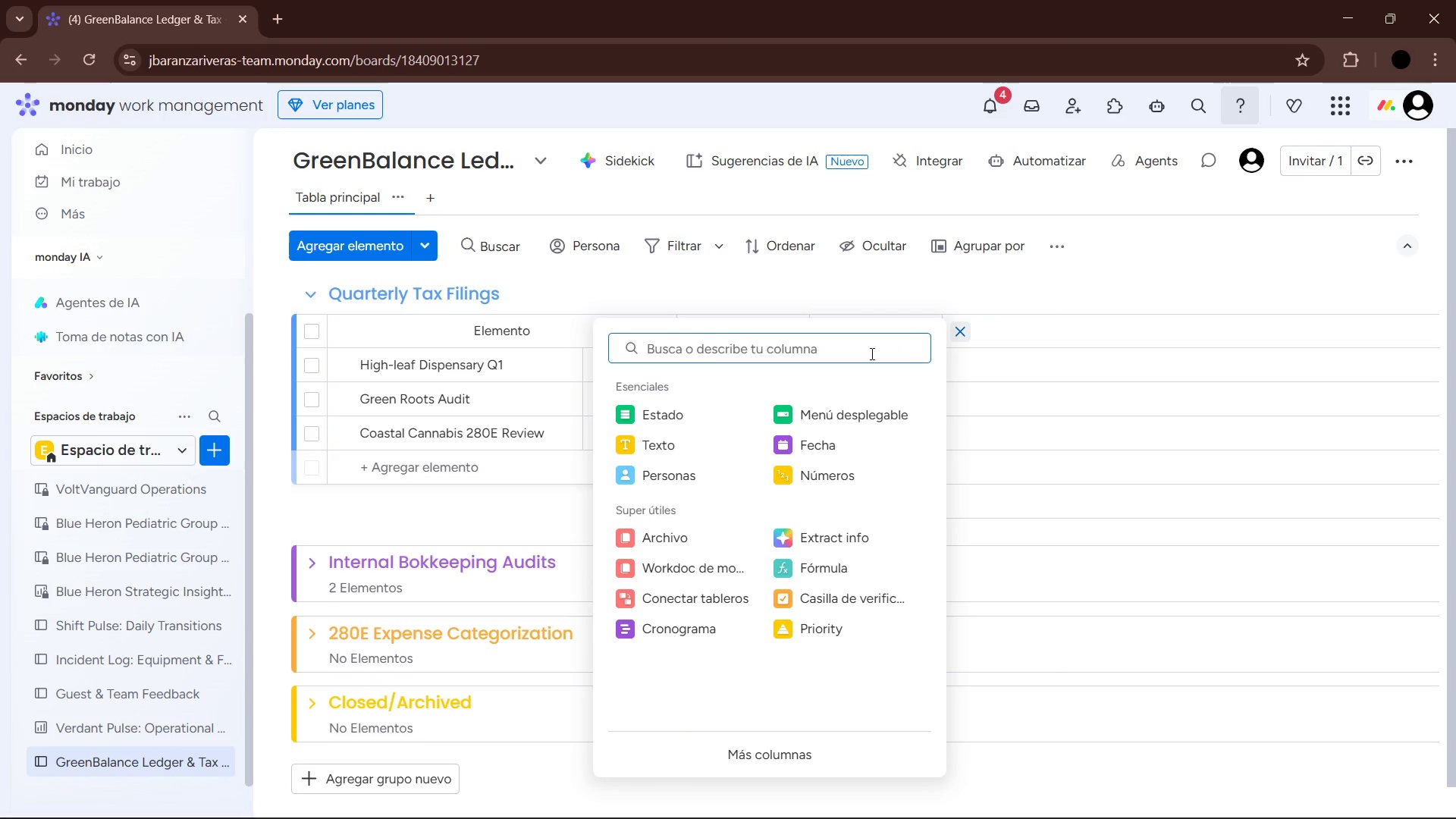 
type(formu)
 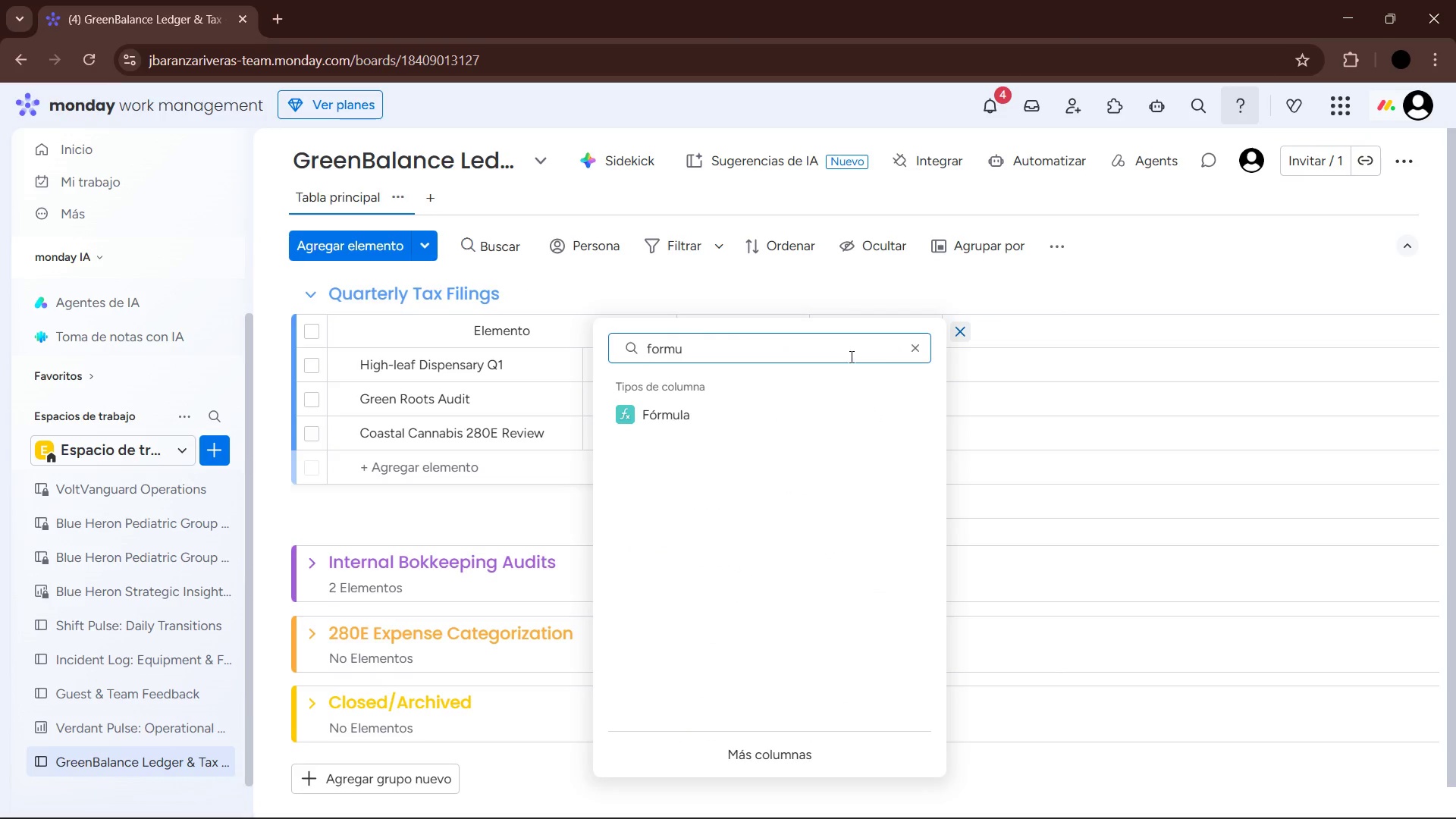 
left_click([702, 403])
 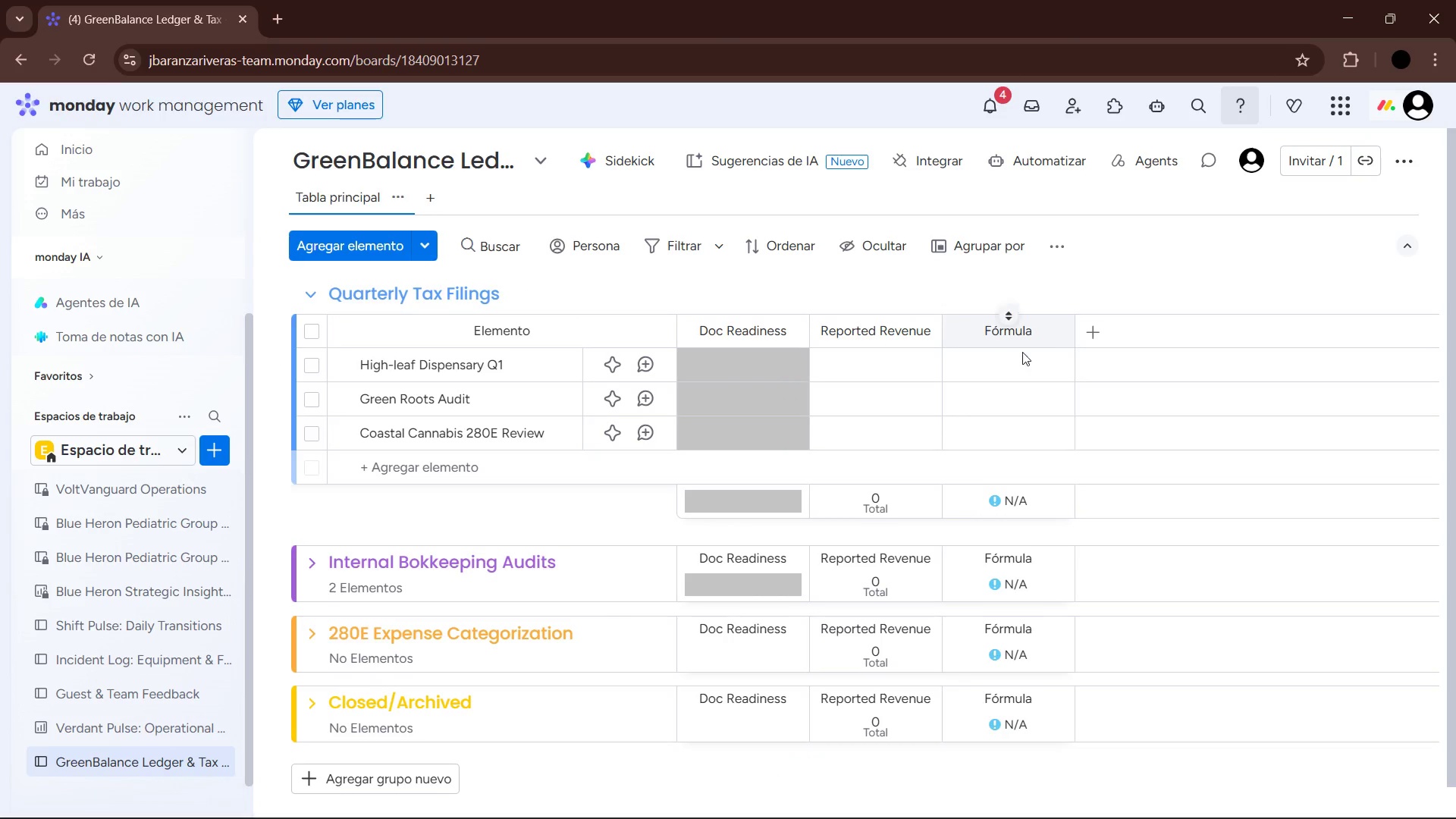 
left_click([1013, 363])
 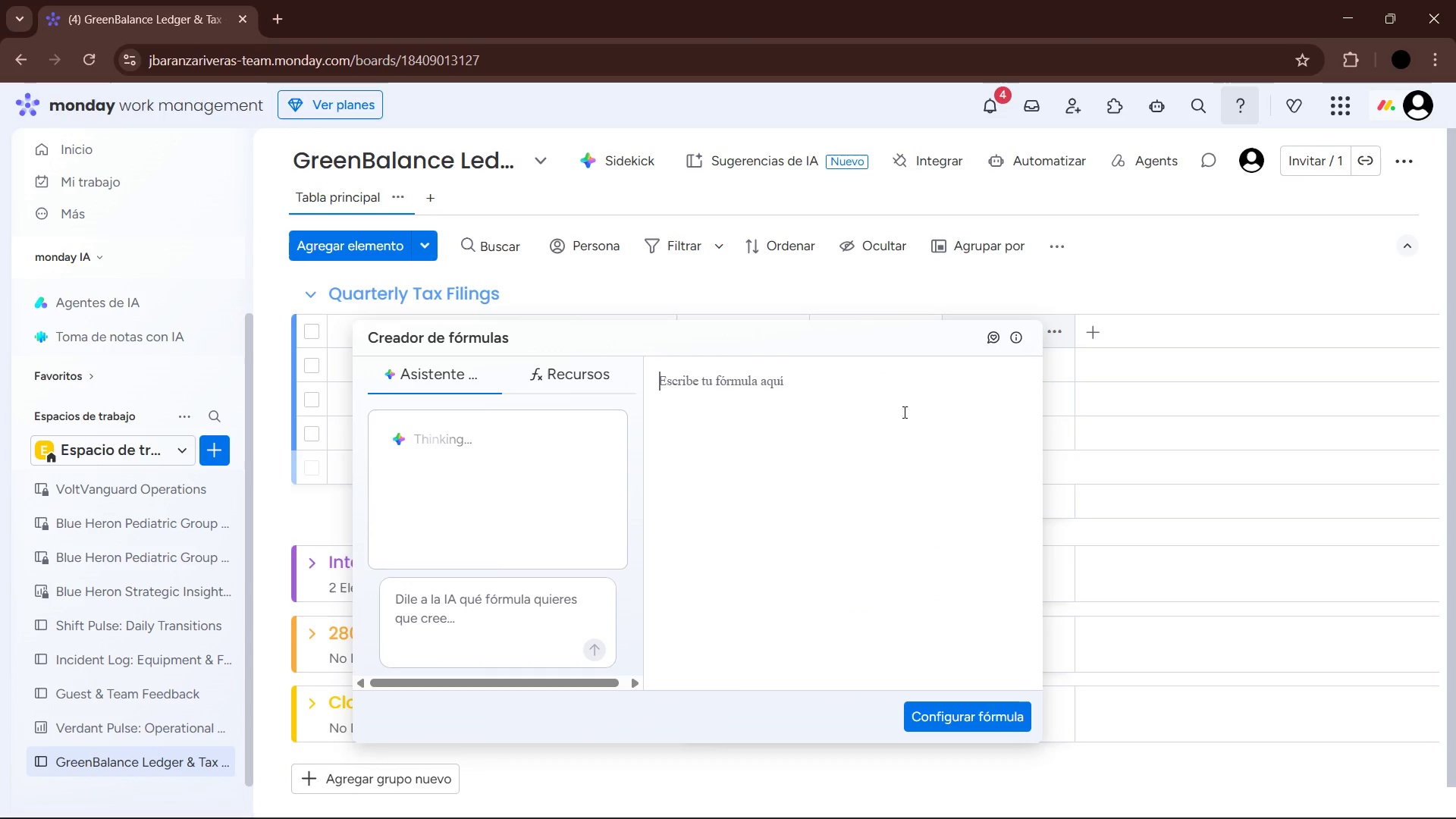 
left_click([802, 399])
 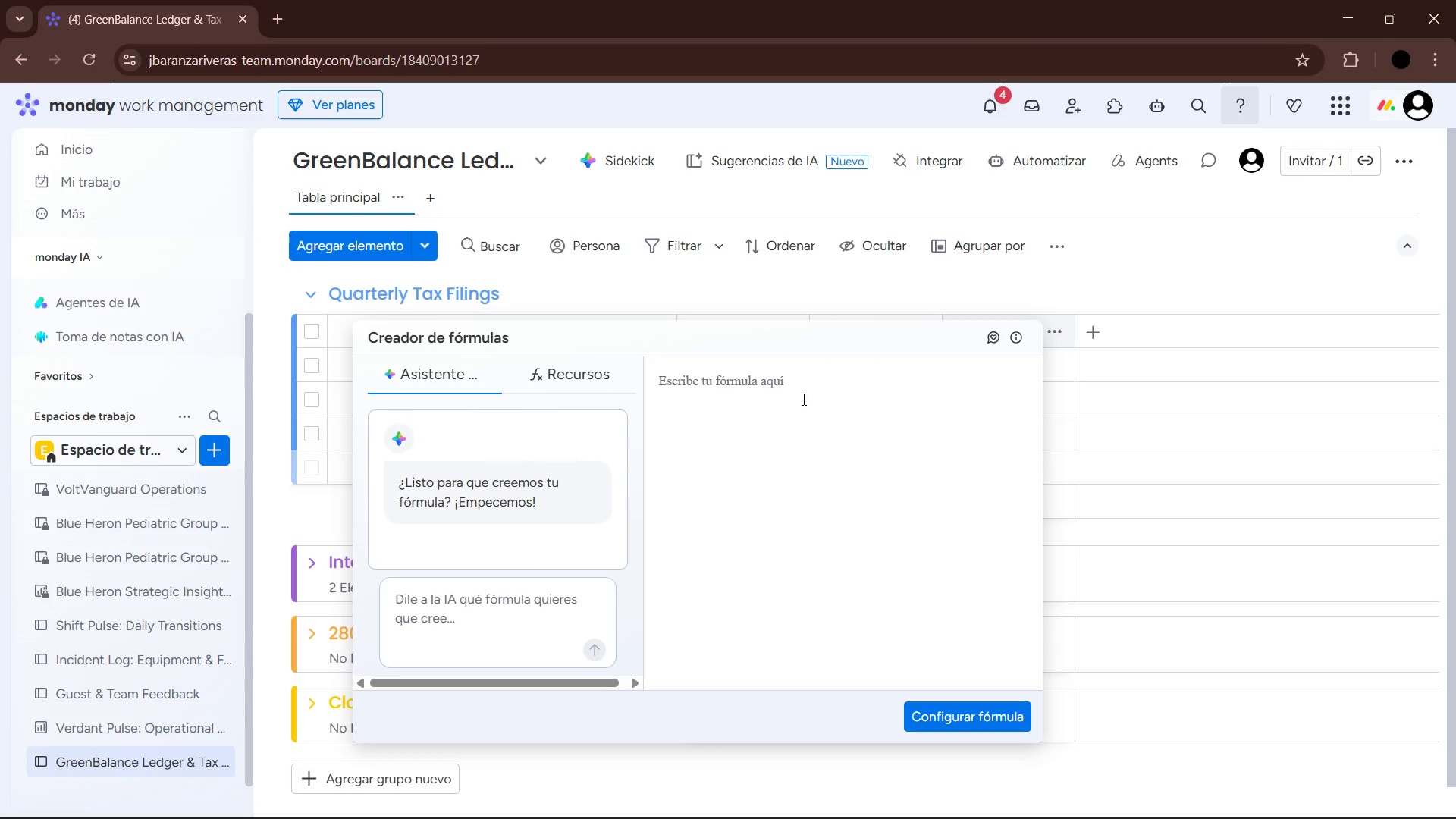 
wait(9.02)
 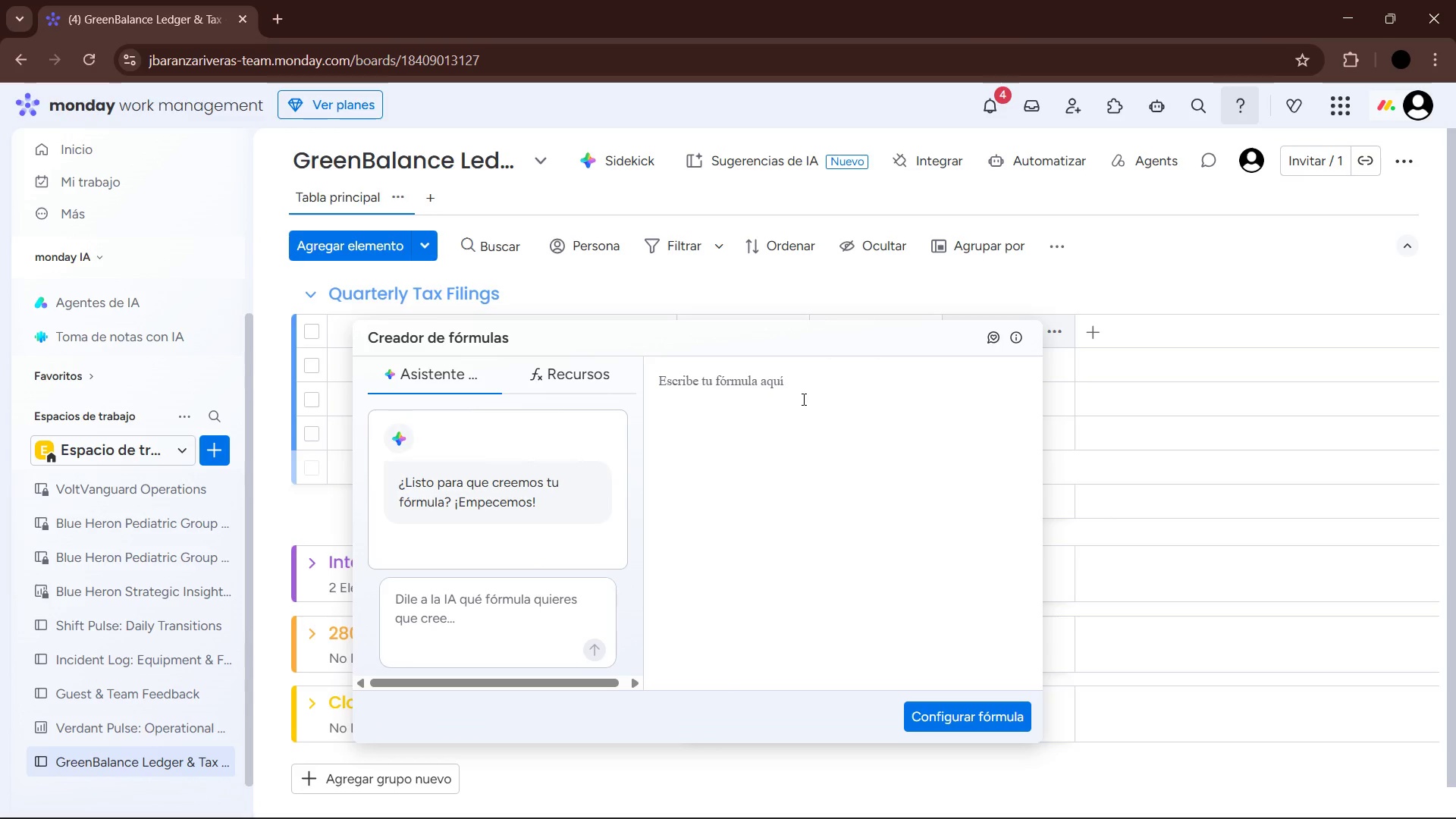 
key(Shift+8)
 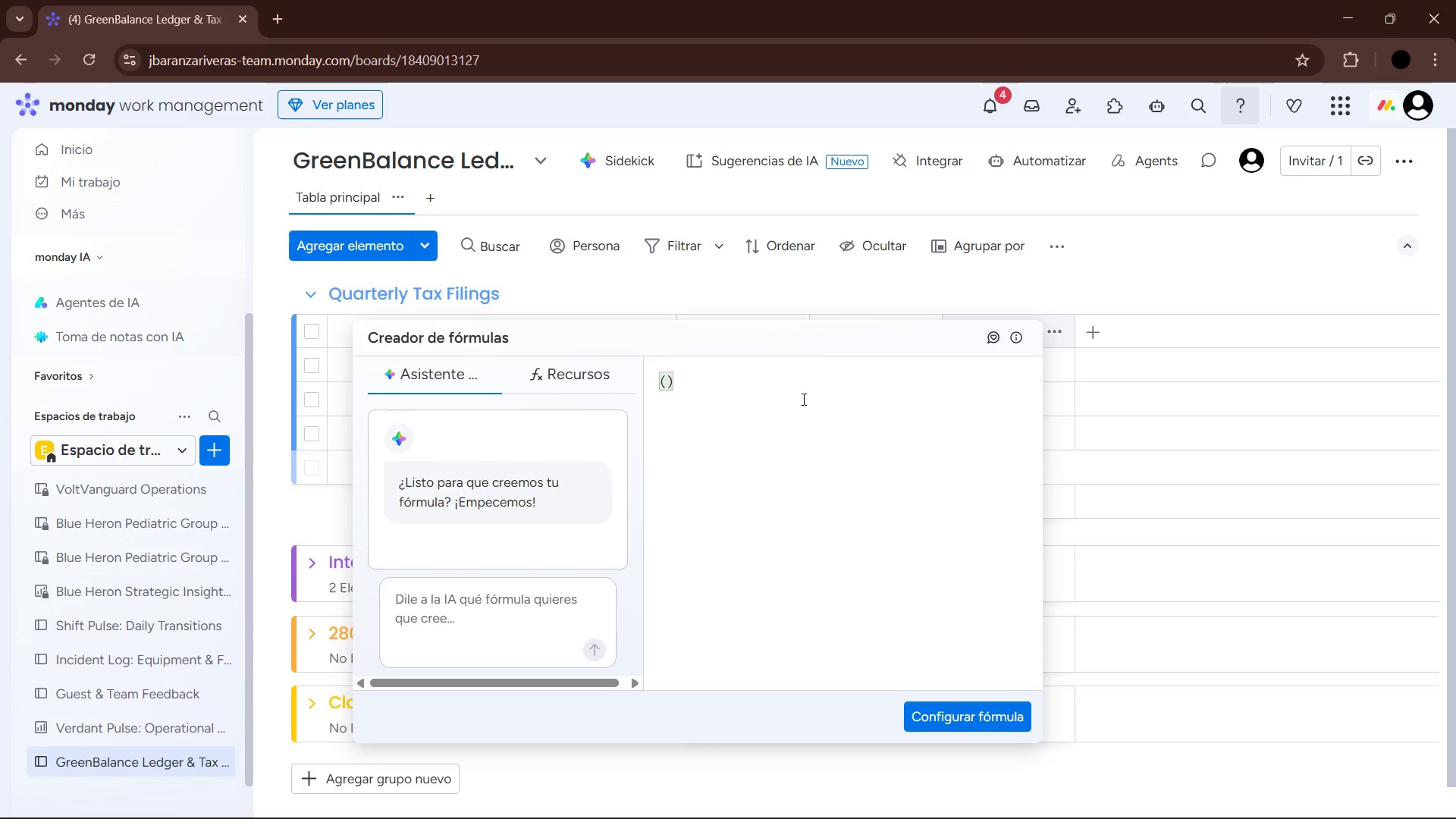 
key(Shift+Quote)
 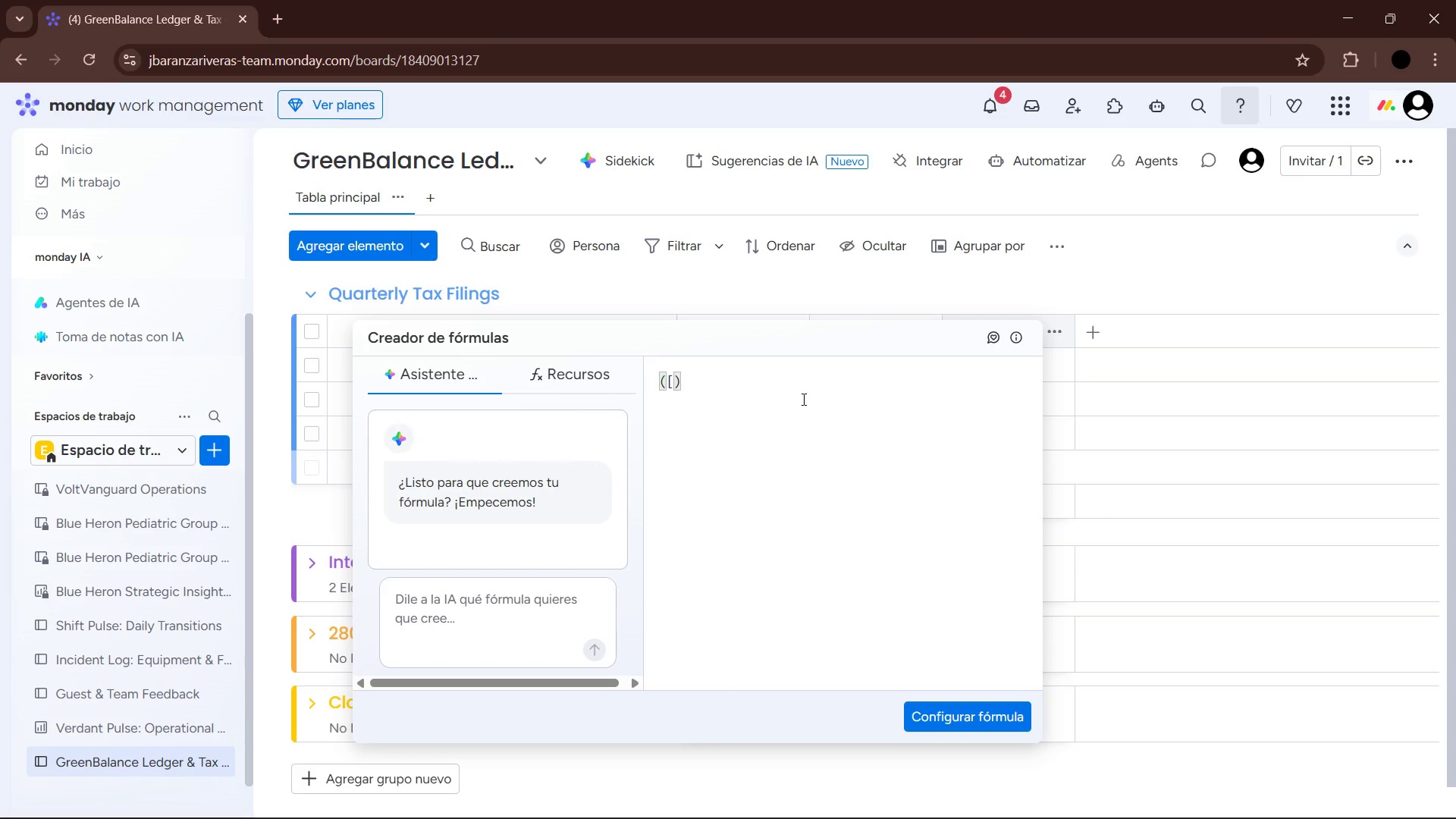 
key(Backspace)
 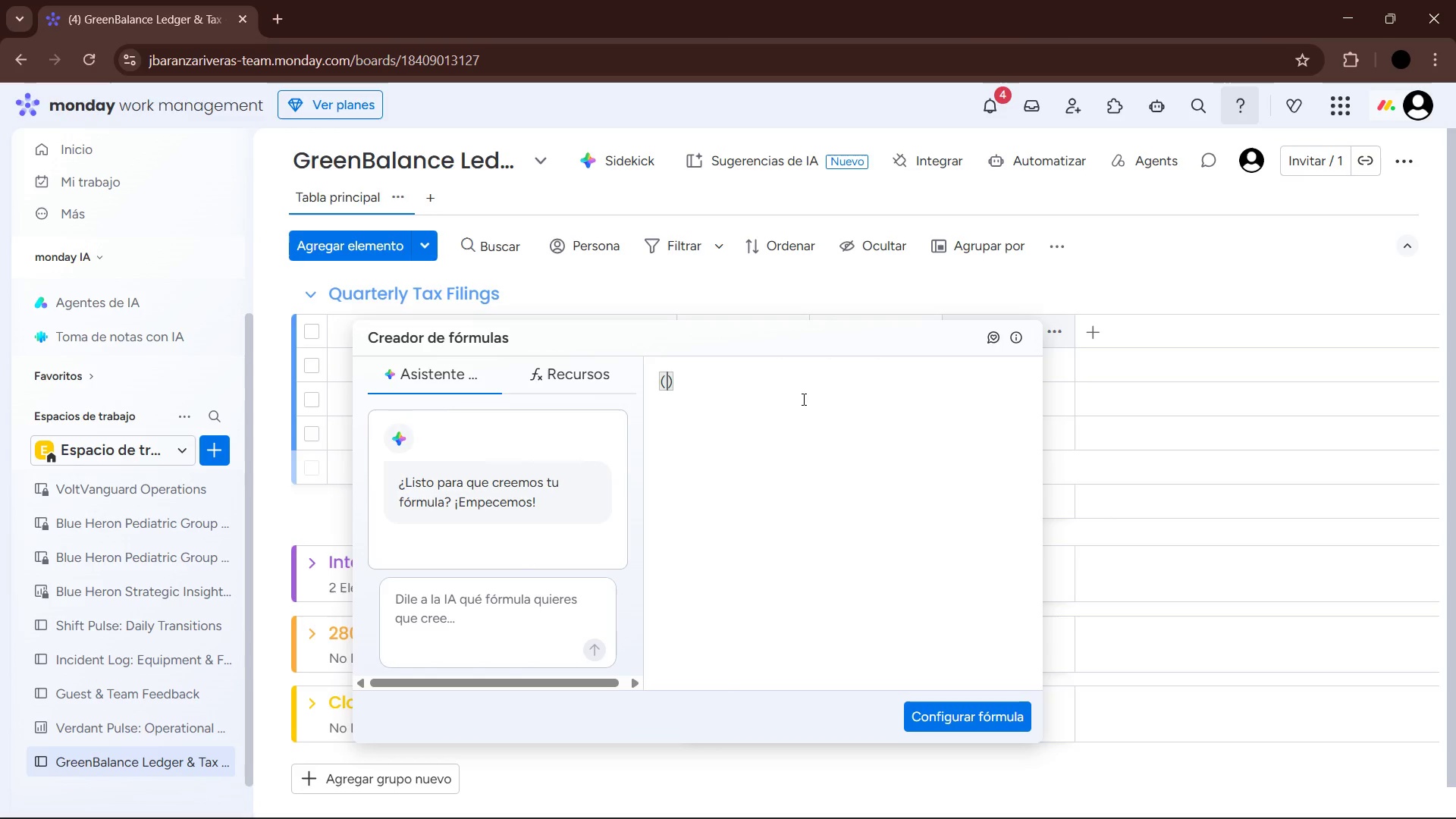 
key(Quote)
 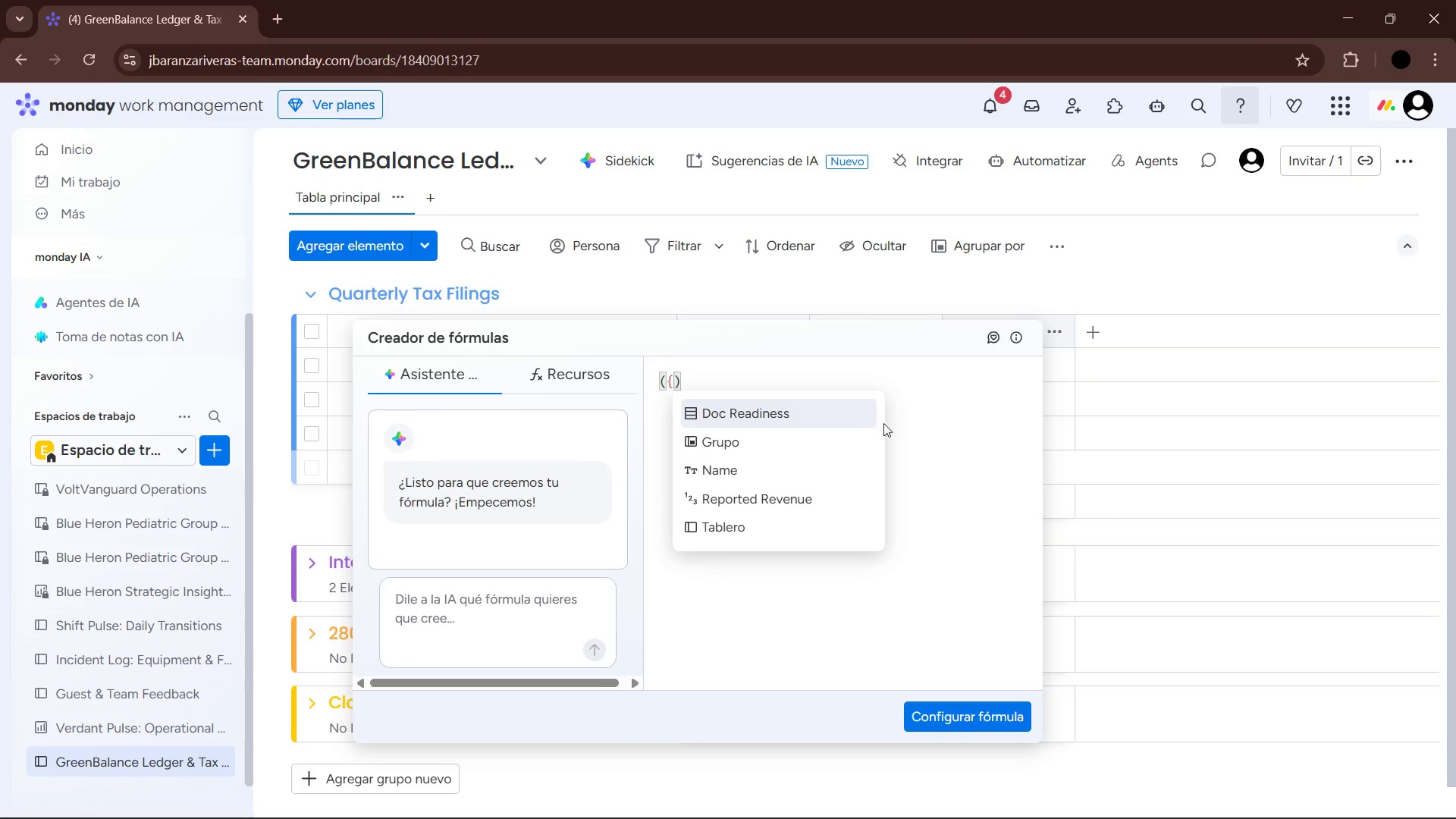 
left_click([802, 500])
 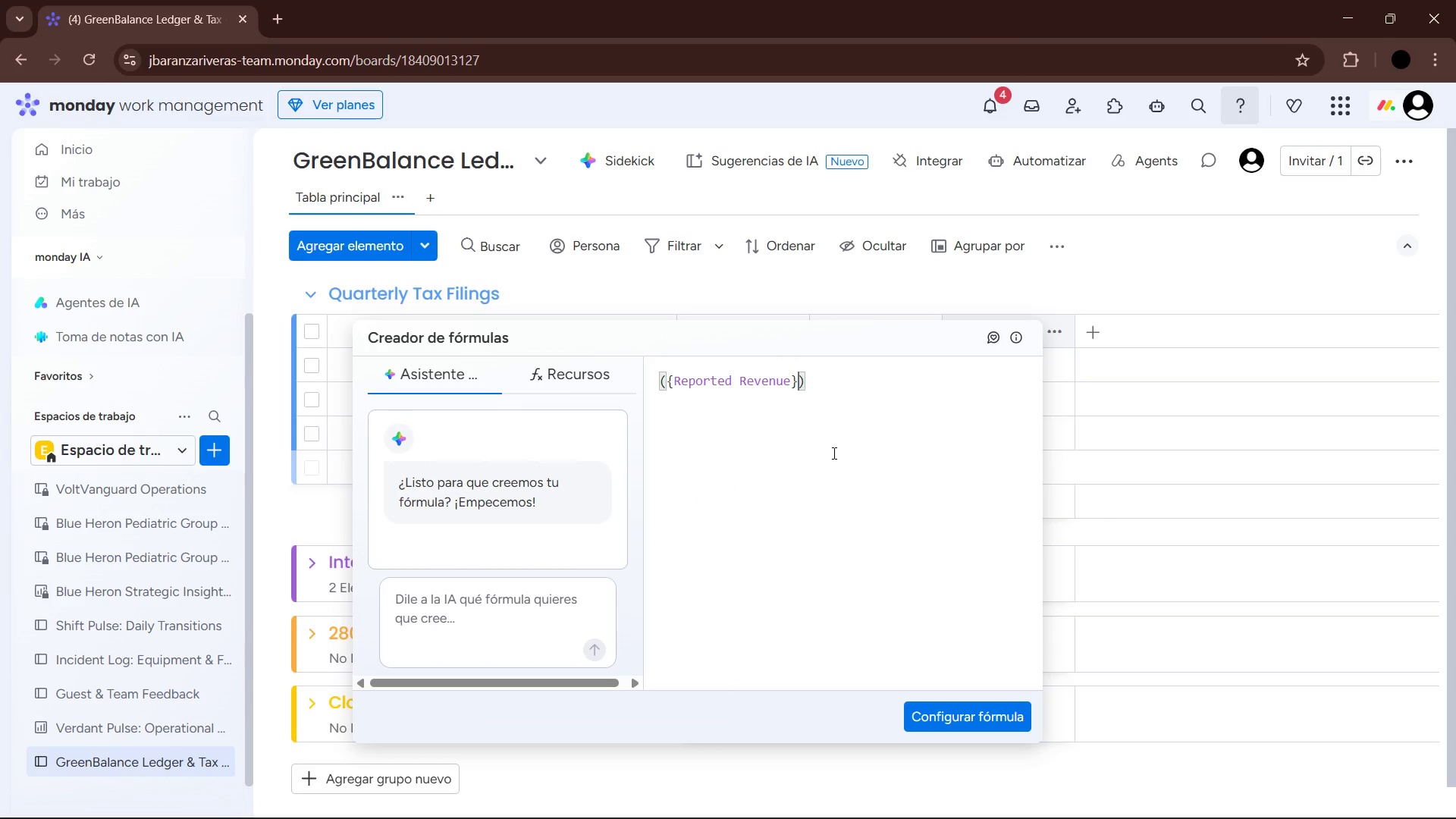 
key(NumpadMultiply)
 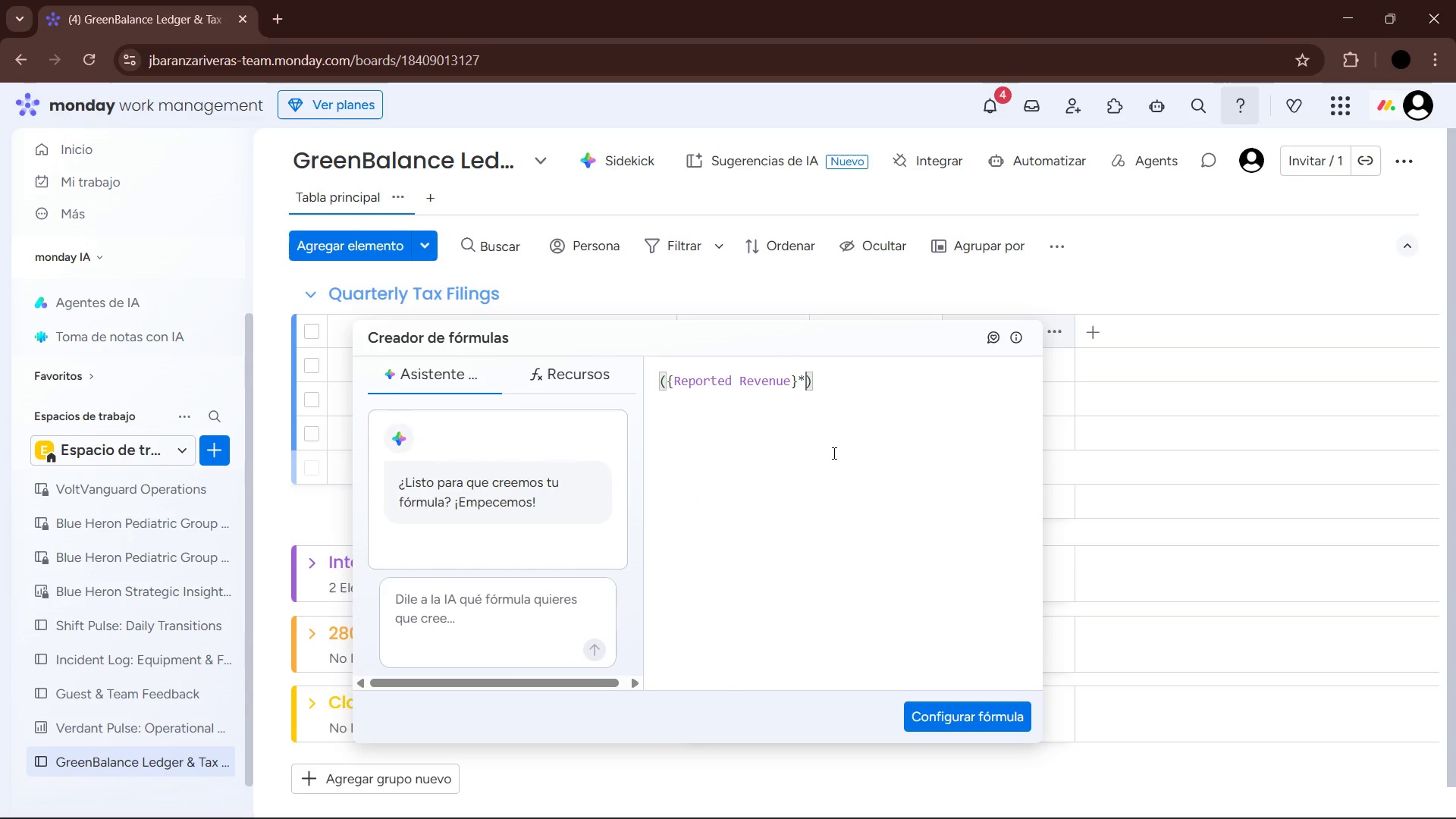 
key(Numpad0)
 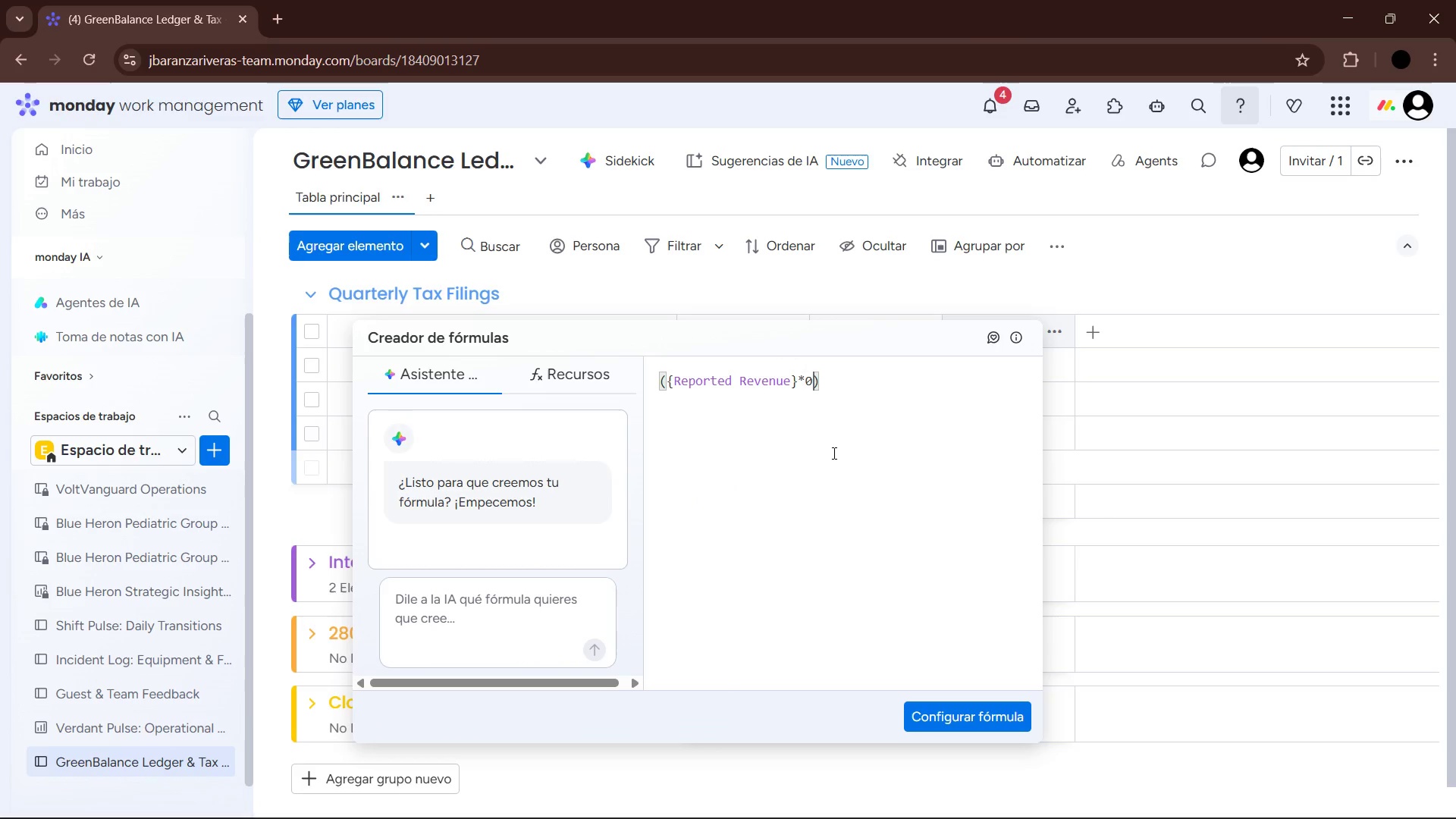 
key(NumpadDecimal)
 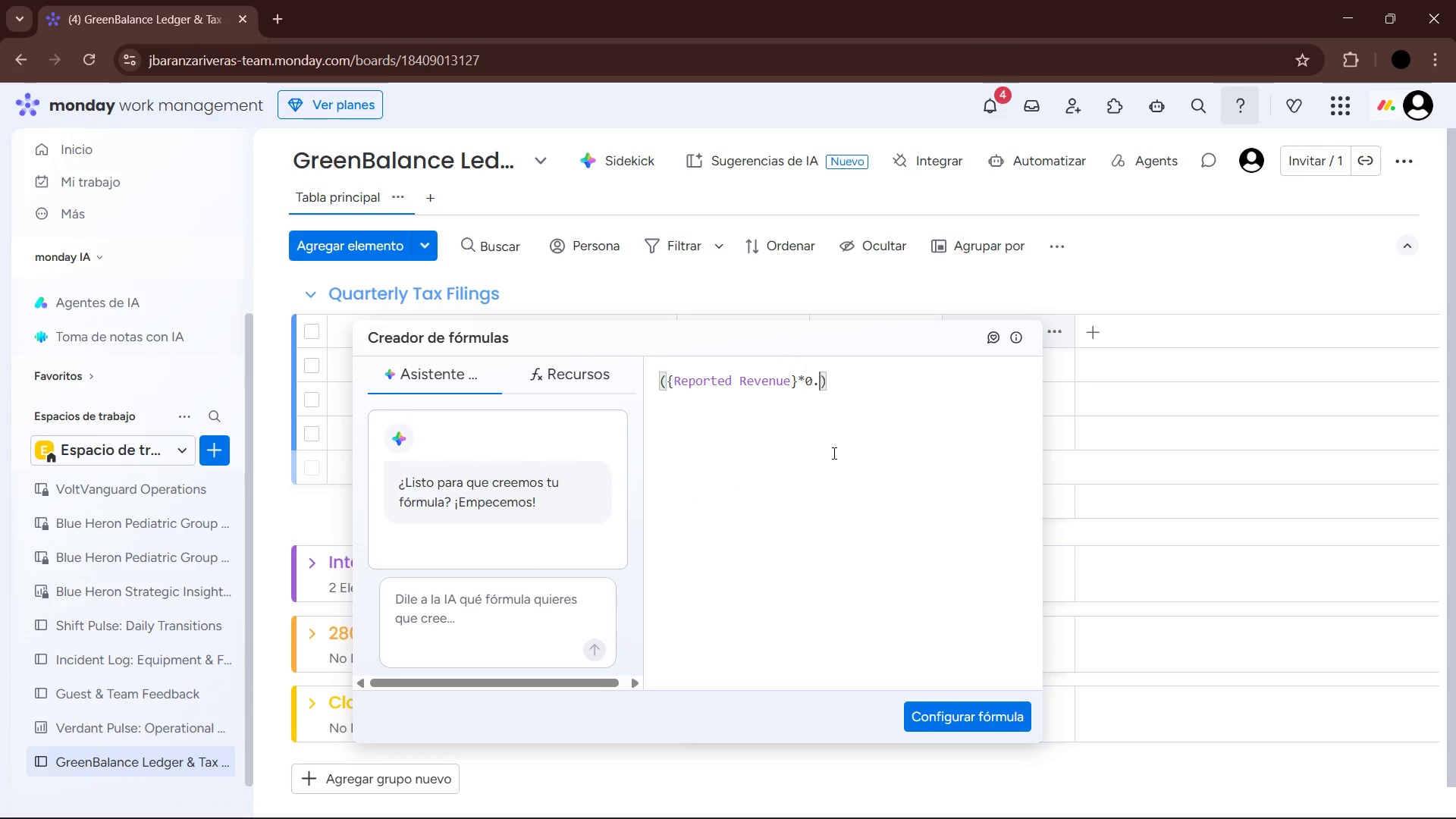 
key(Numpad3)
 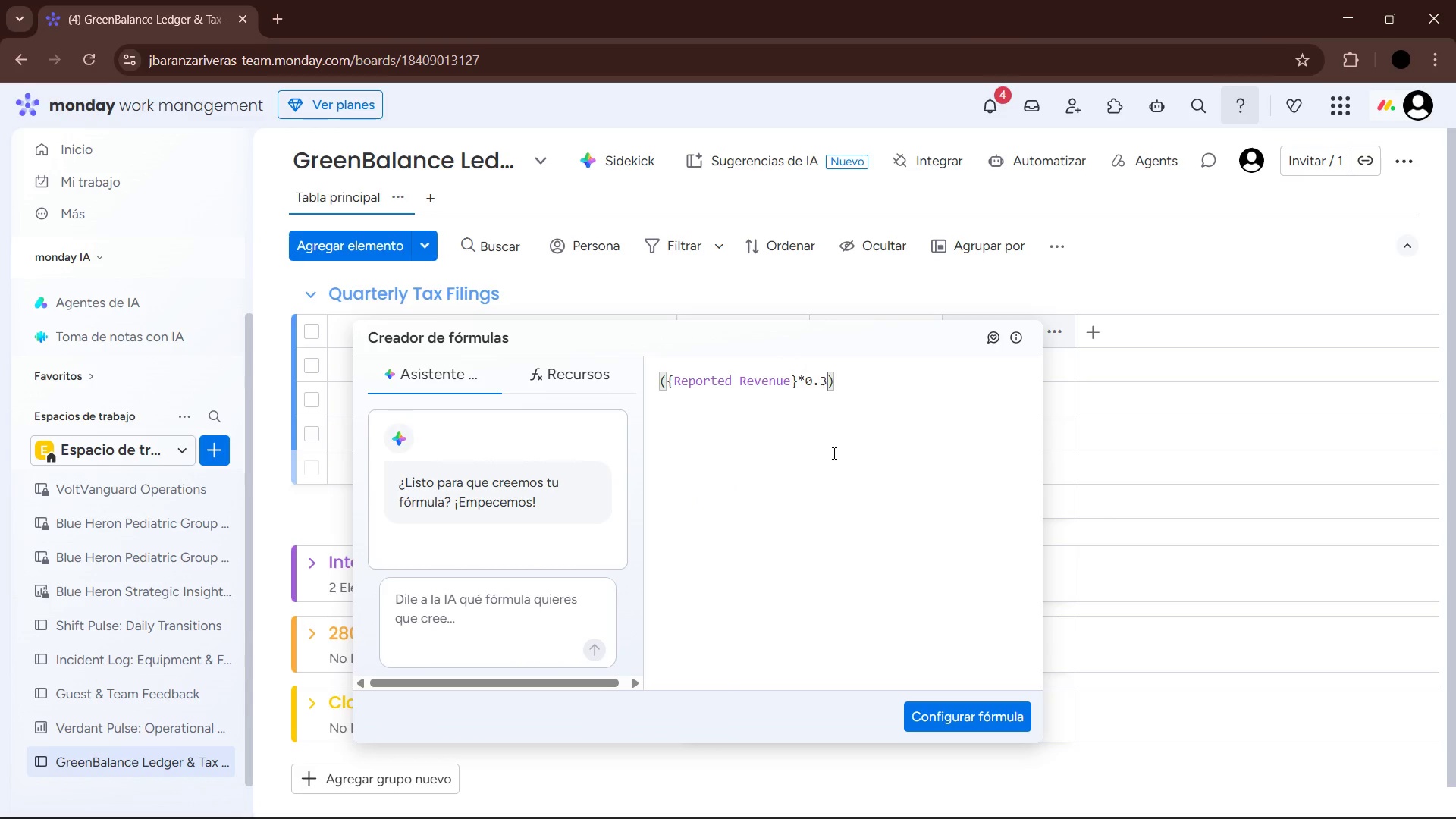 
key(Numpad0)
 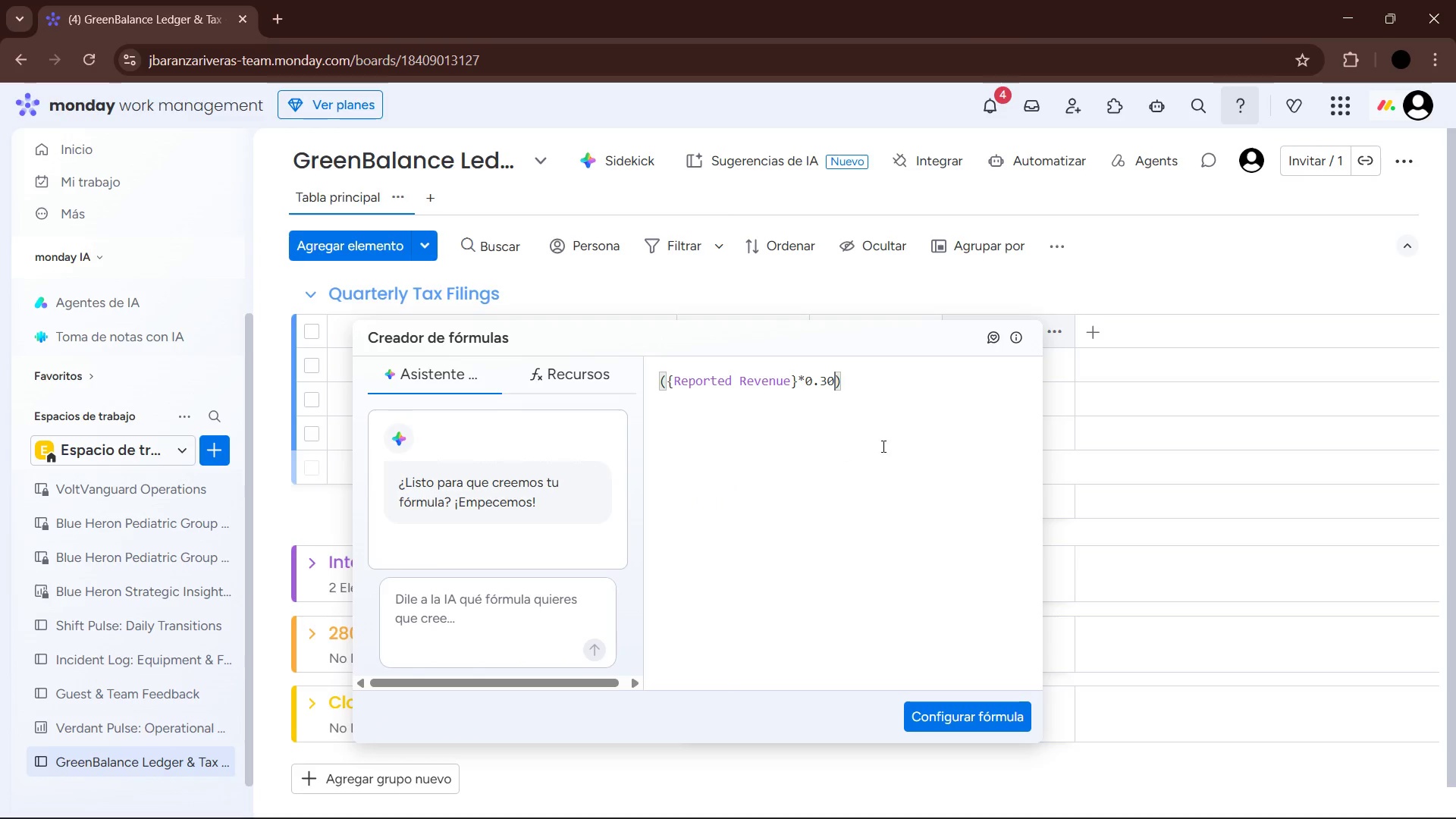 
left_click([998, 726])
 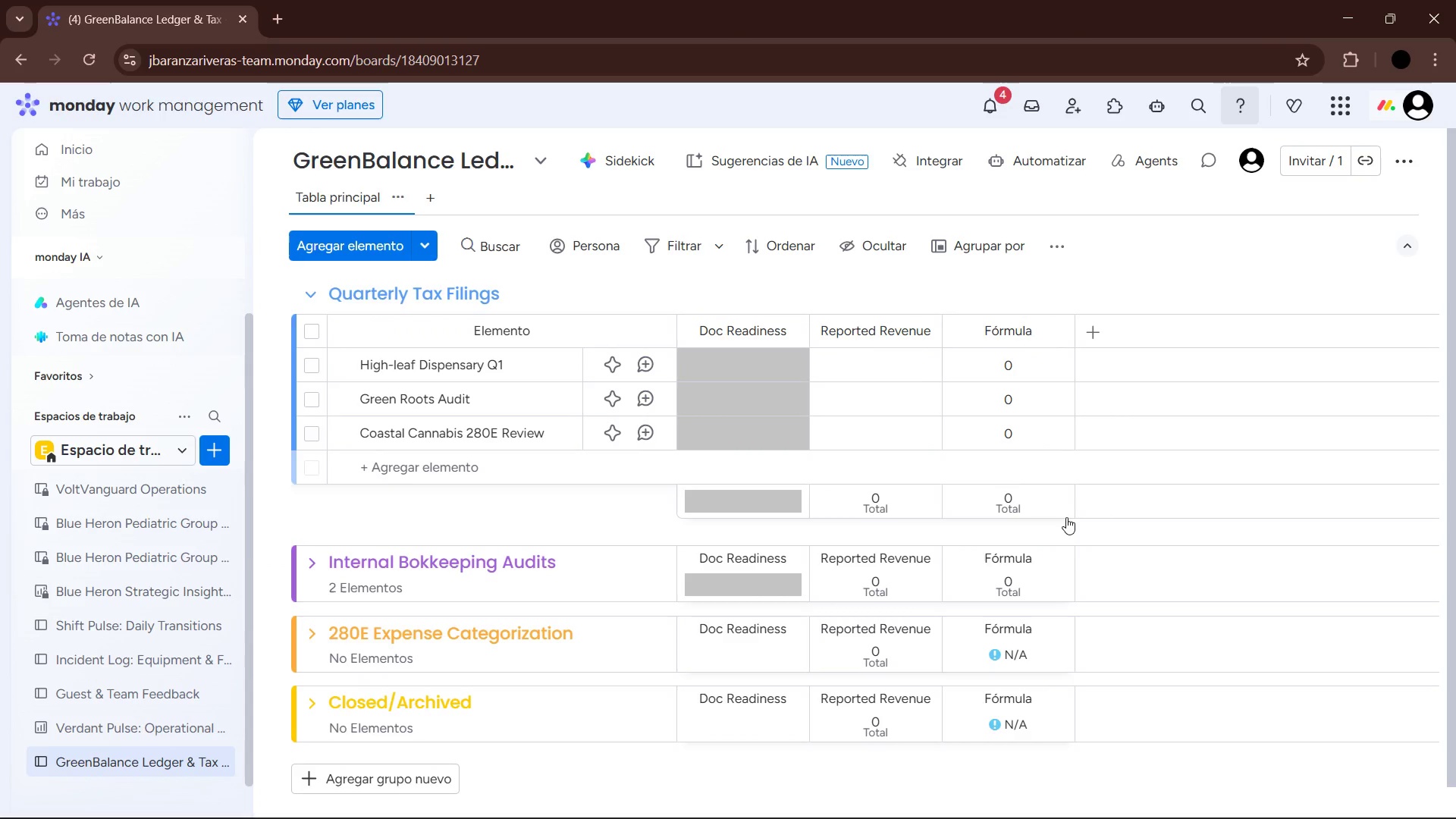 
wait(6.11)
 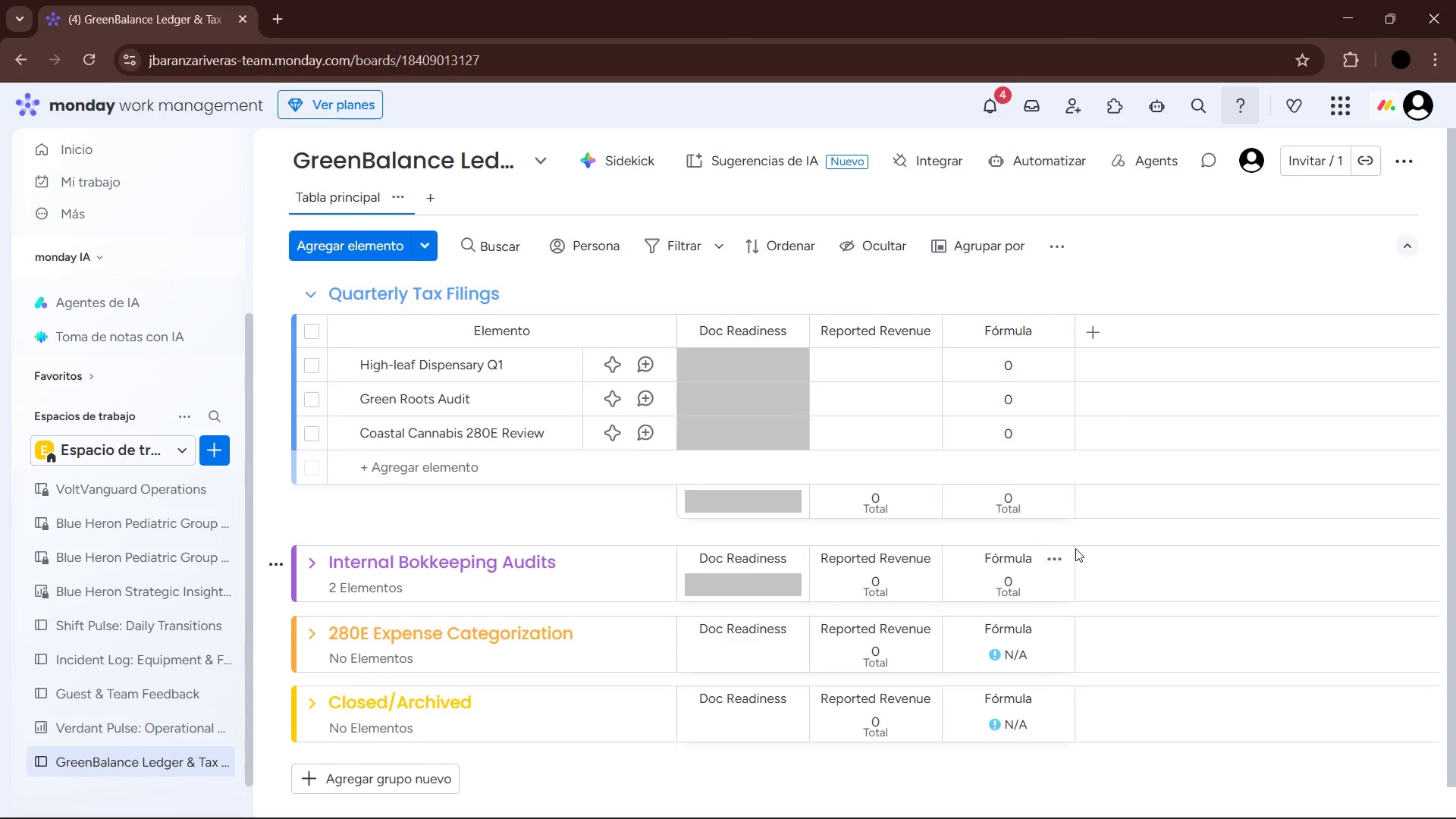 
left_click([1093, 334])
 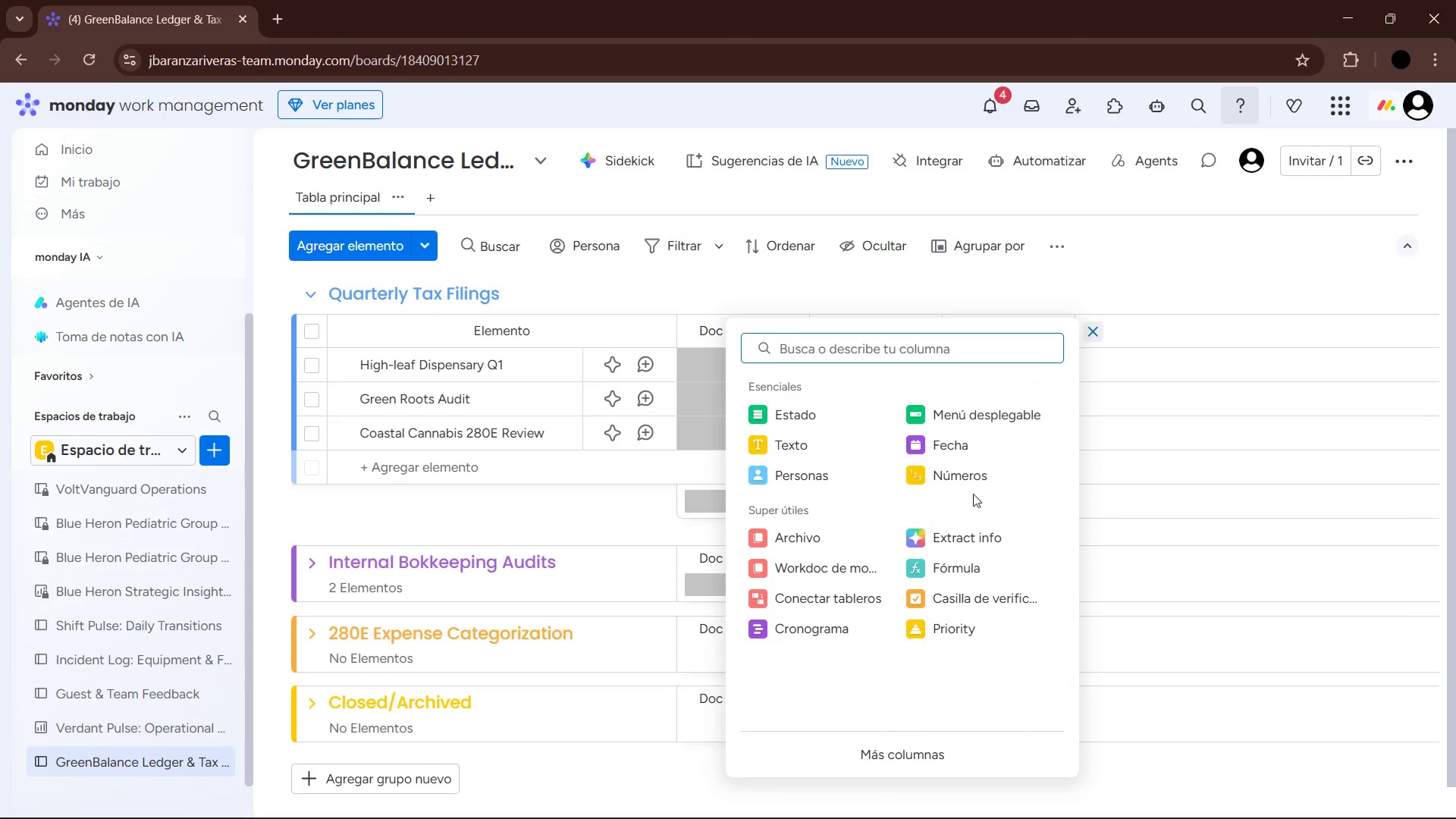 
left_click([970, 451])
 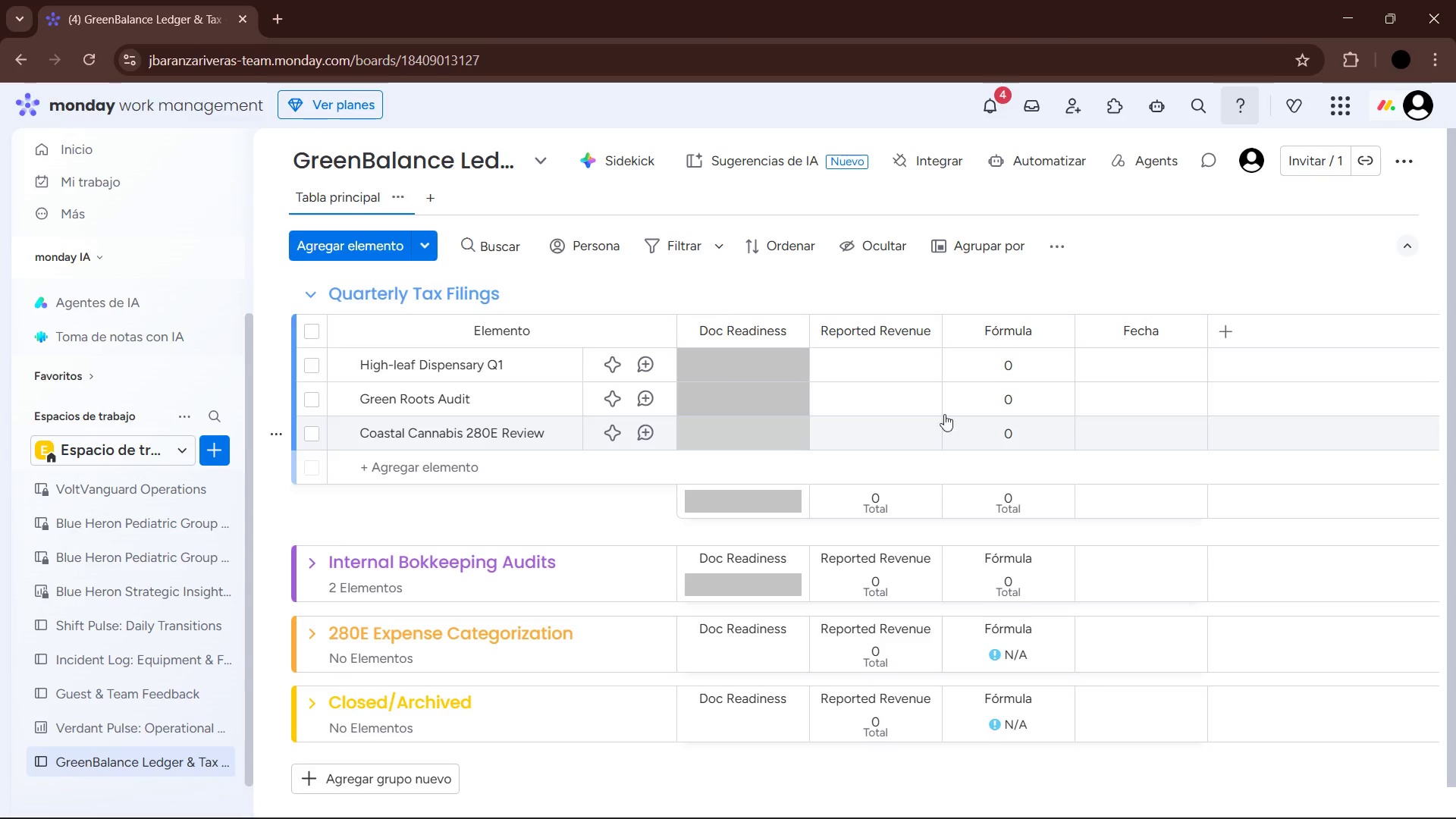 
left_click([1142, 338])
 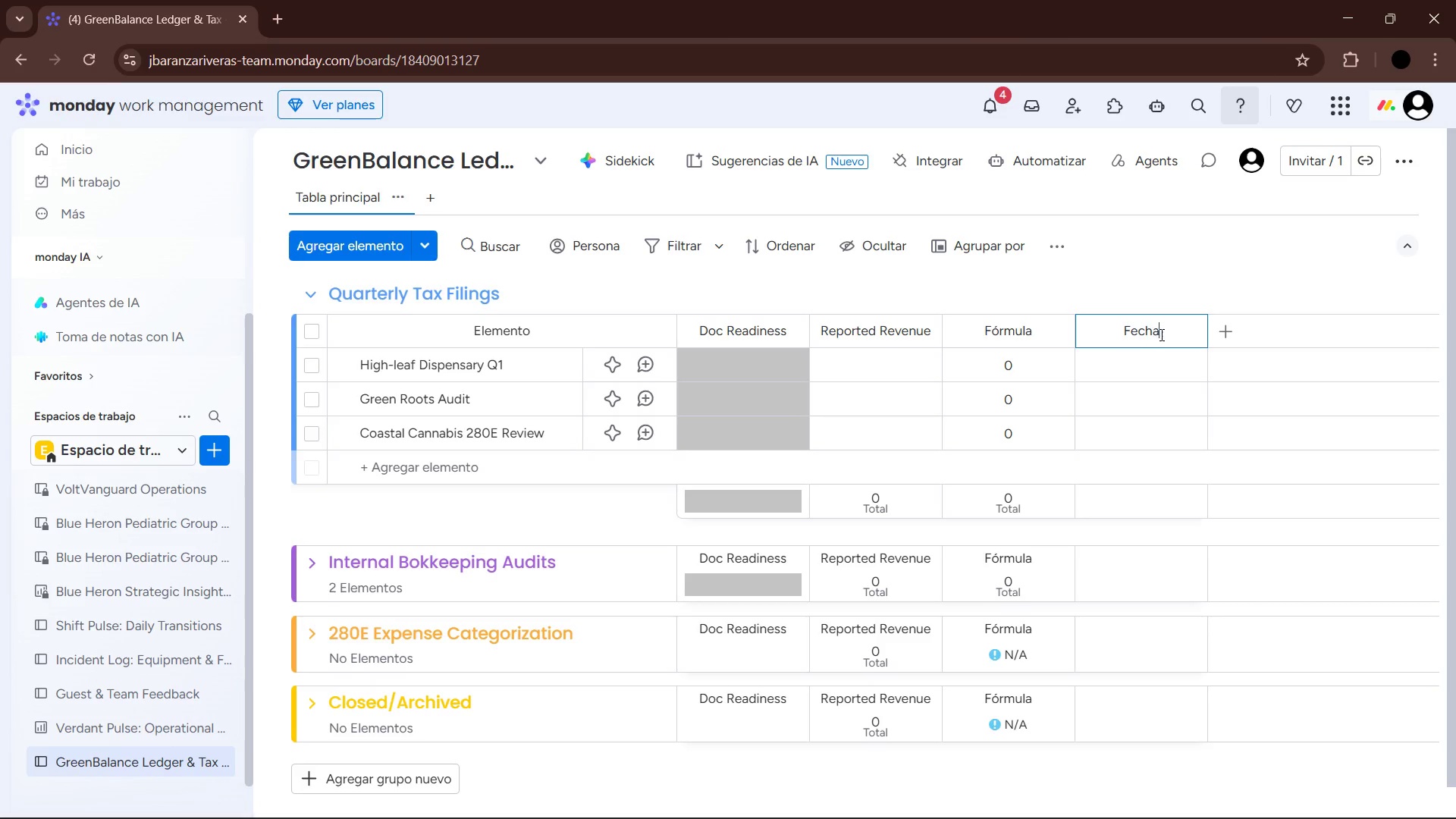 
left_click_drag(start_coordinate=[1161, 334], to_coordinate=[1107, 334])
 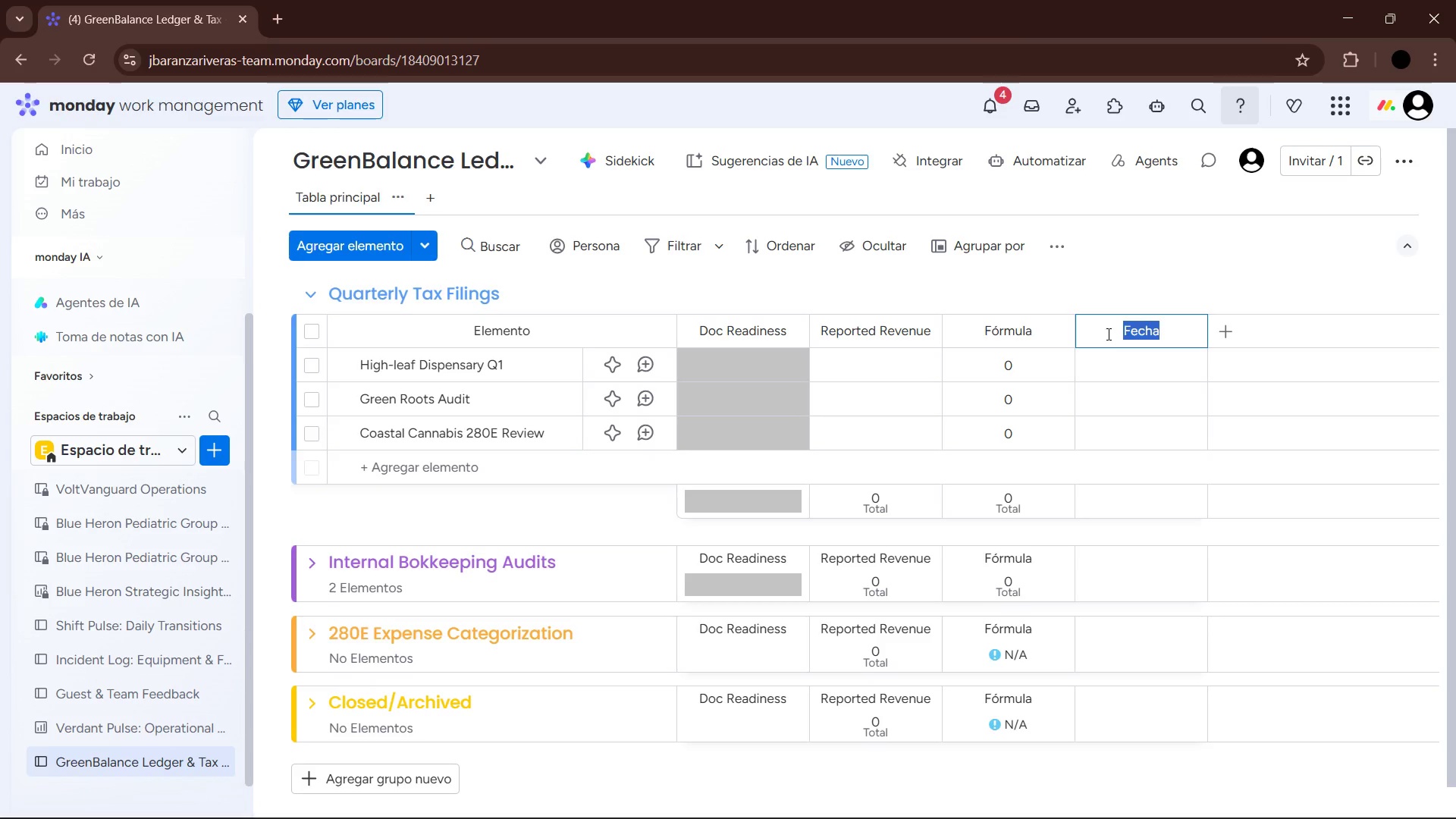 
type(Due Date)
 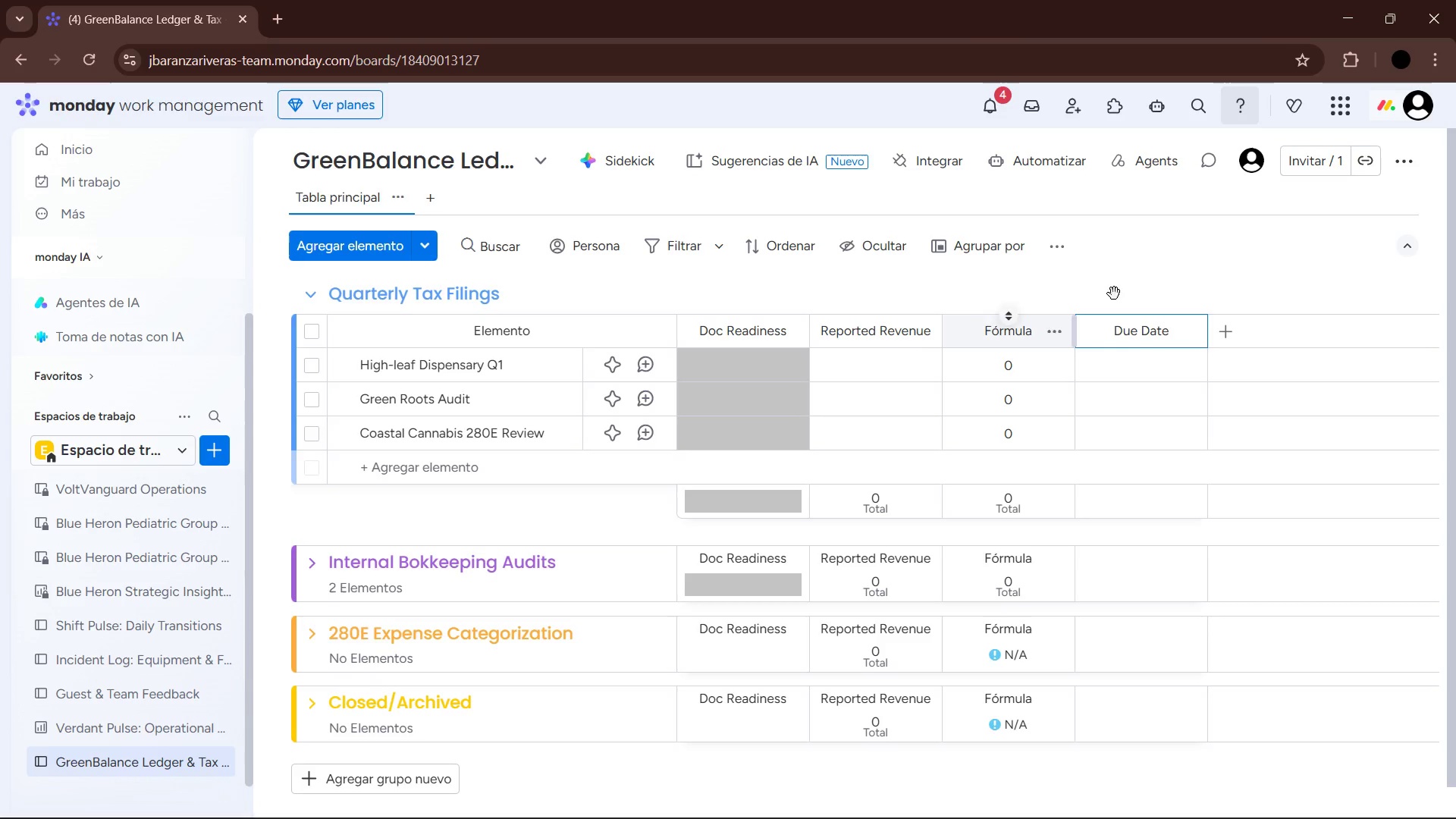 
left_click([1161, 290])
 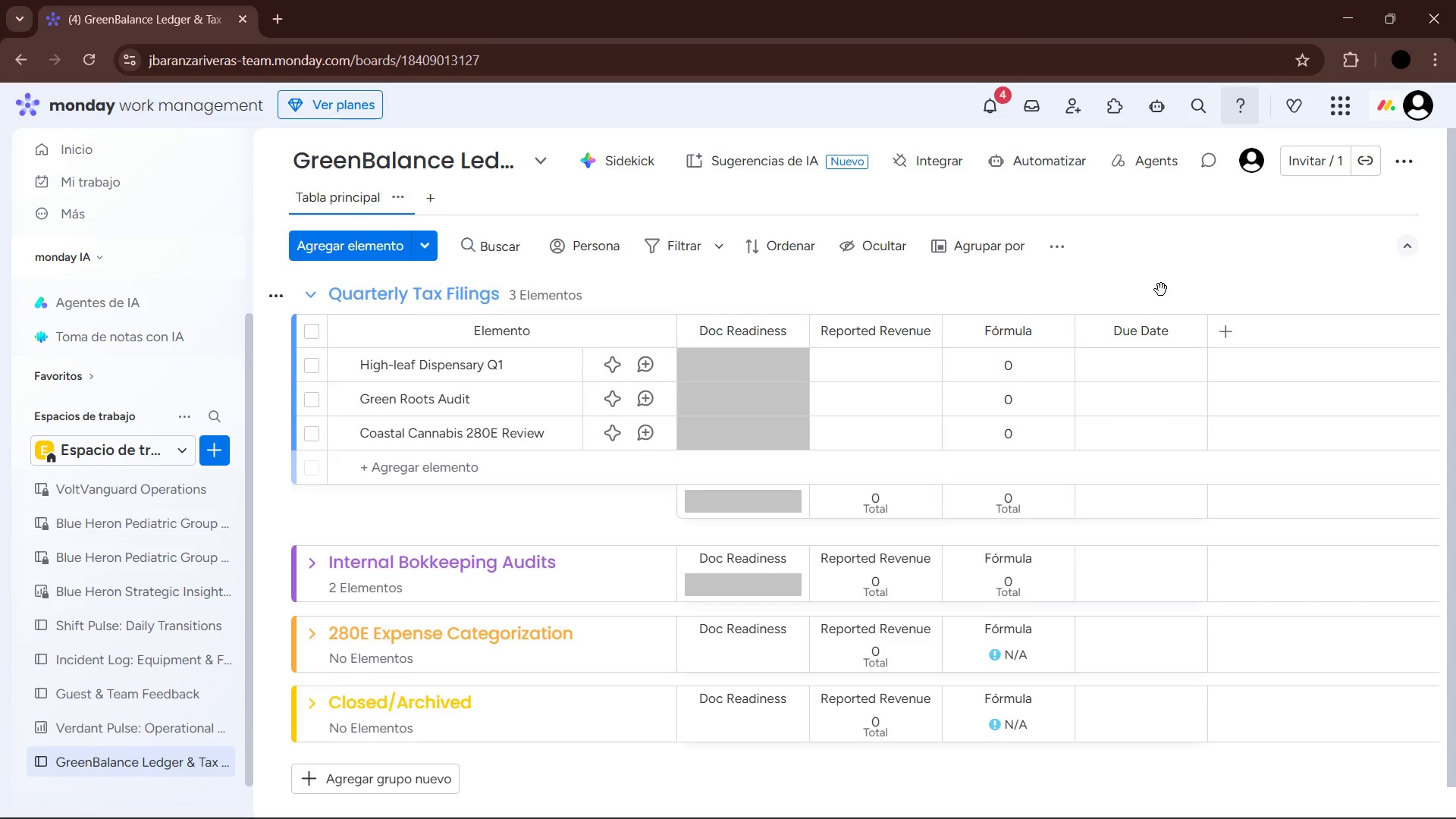 
wait(24.66)
 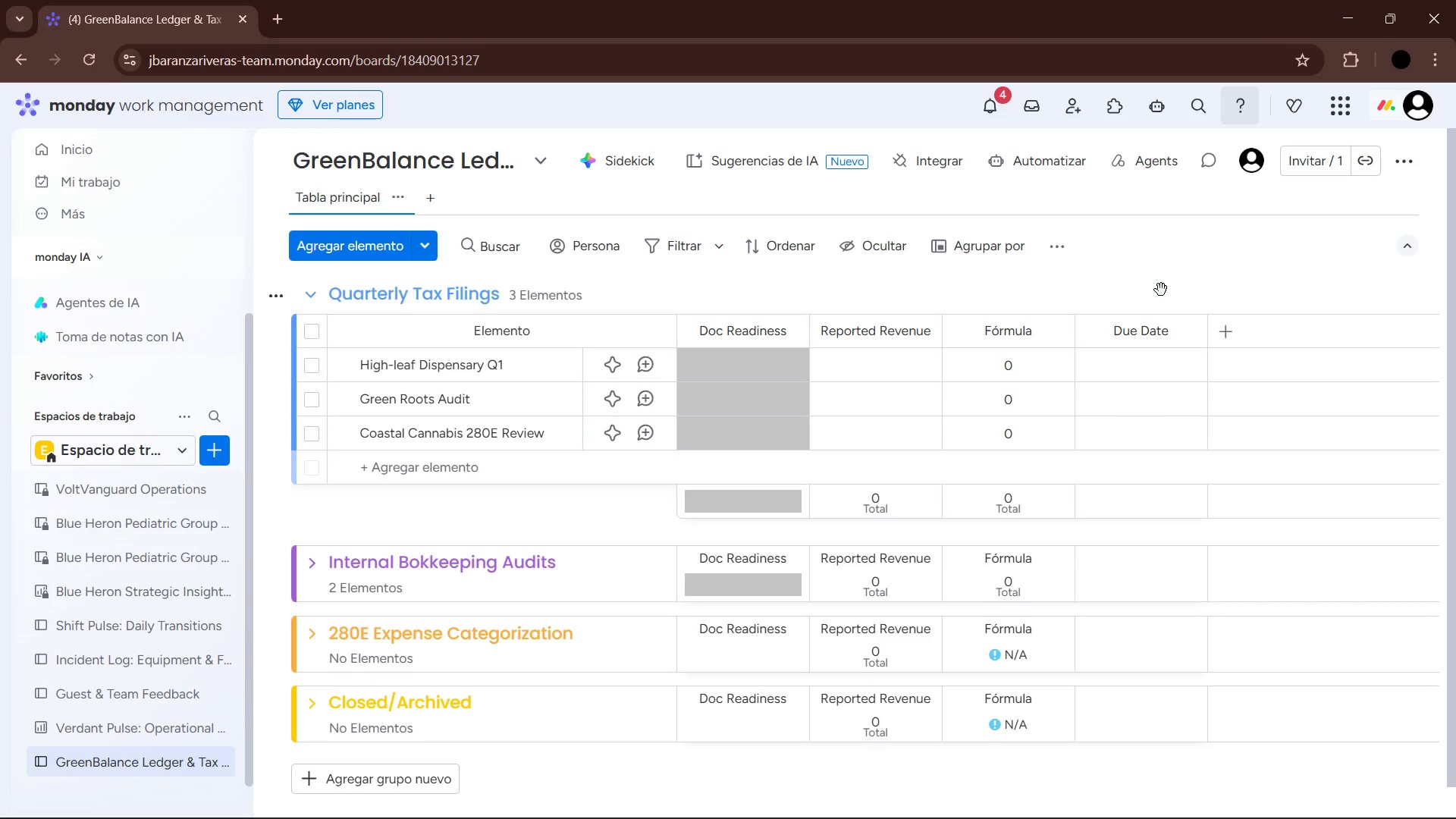 
mouse_move([485, 400])
 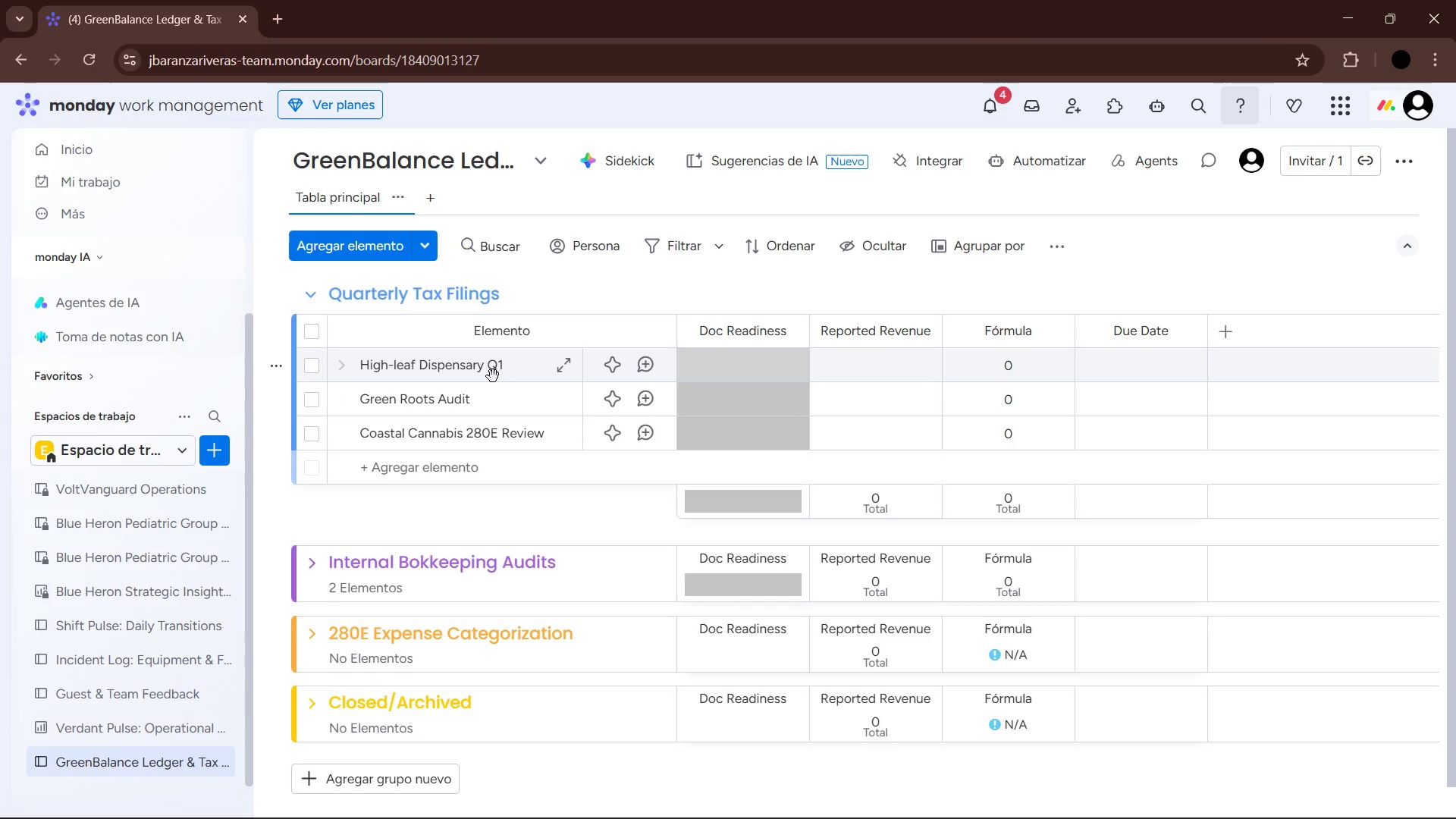 
left_click([471, 370])
 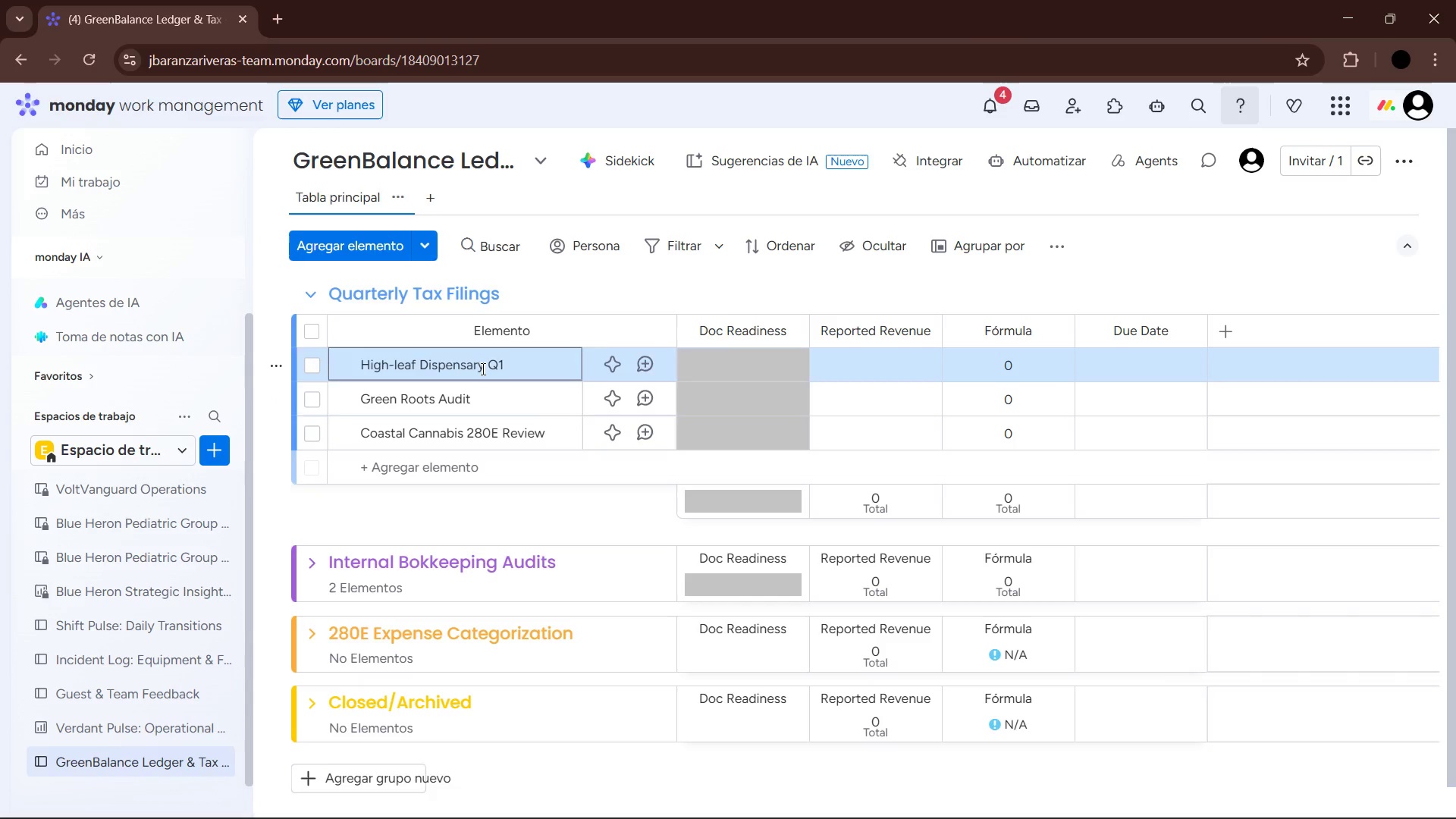 
left_click([480, 368])
 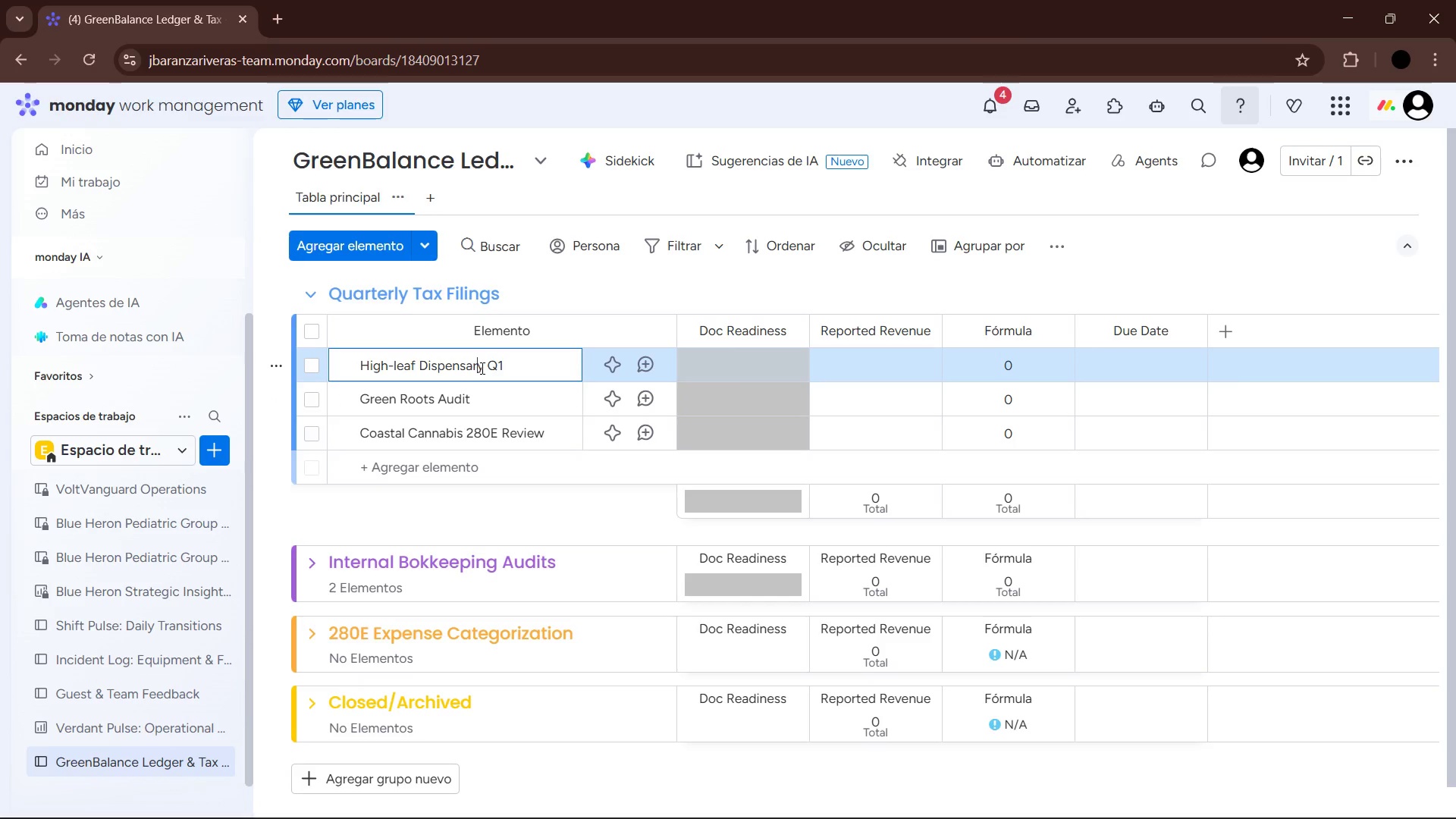 
left_click_drag(start_coordinate=[482, 368], to_coordinate=[422, 373])
 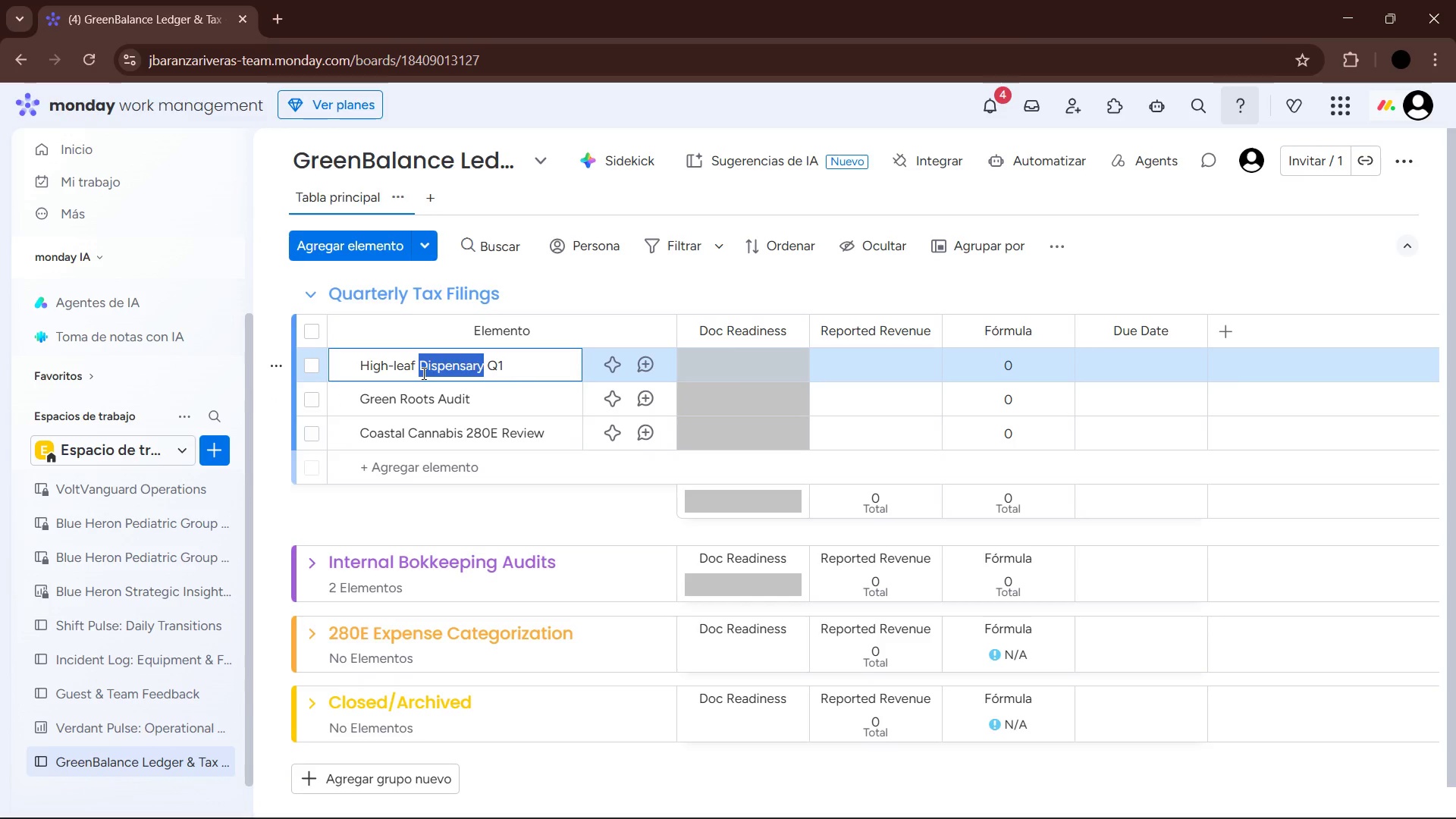 
type(Wellness Centrer)
key(Backspace)
key(Backspace)
key(Backspace)
key(Backspace)
type(ter)
 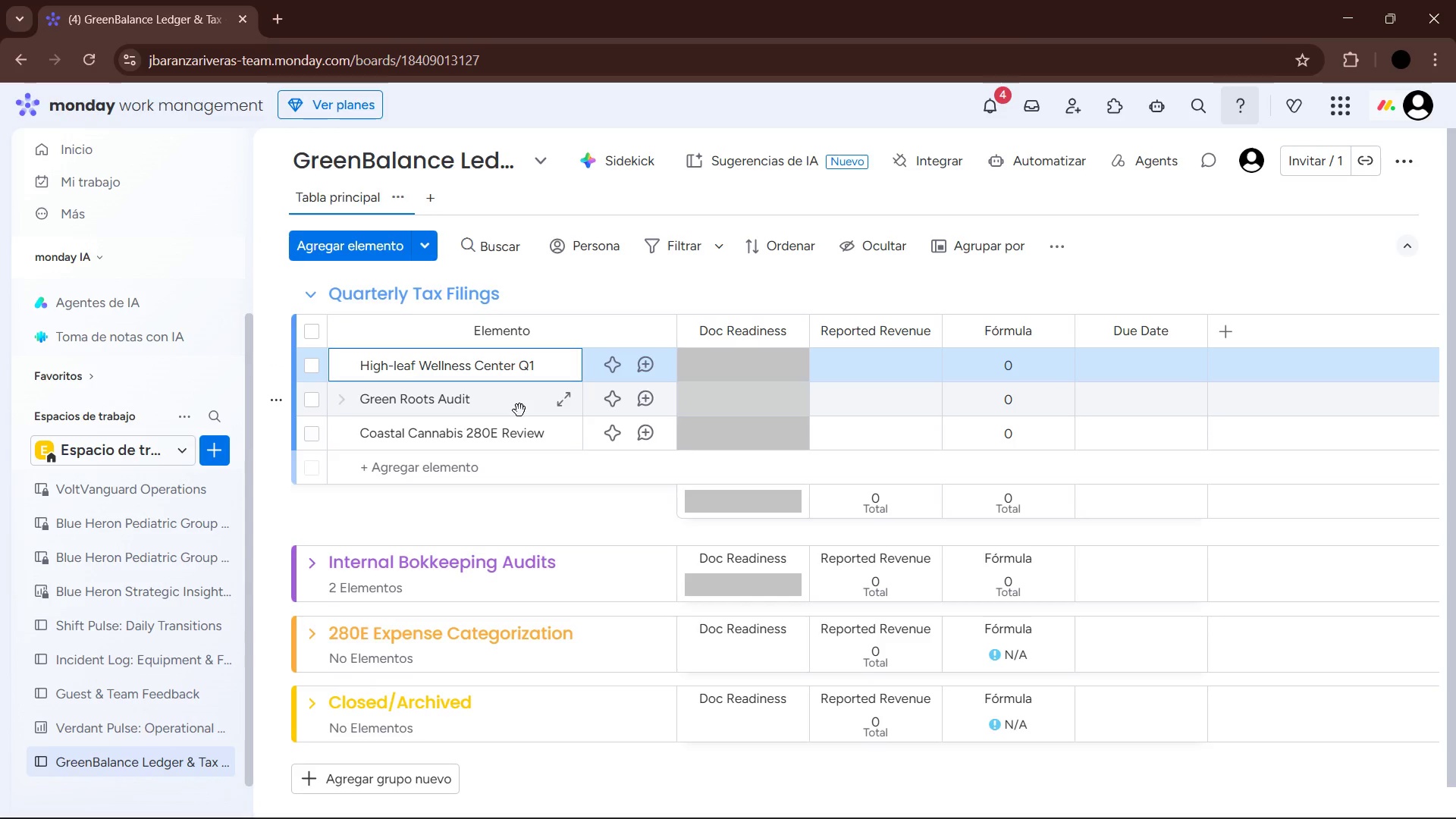 
left_click([503, 400])
 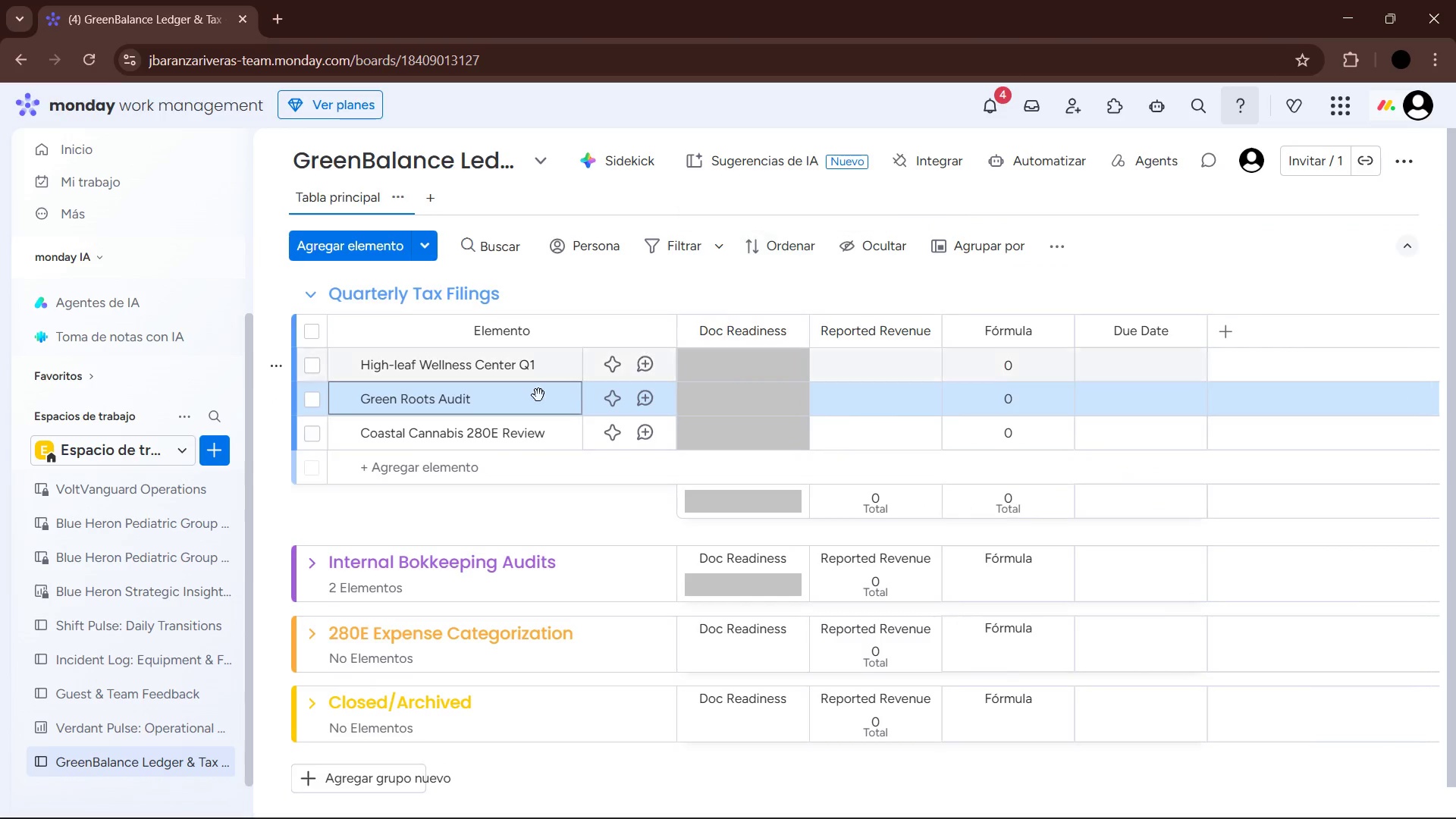 
left_click_drag(start_coordinate=[472, 395], to_coordinate=[354, 401])
 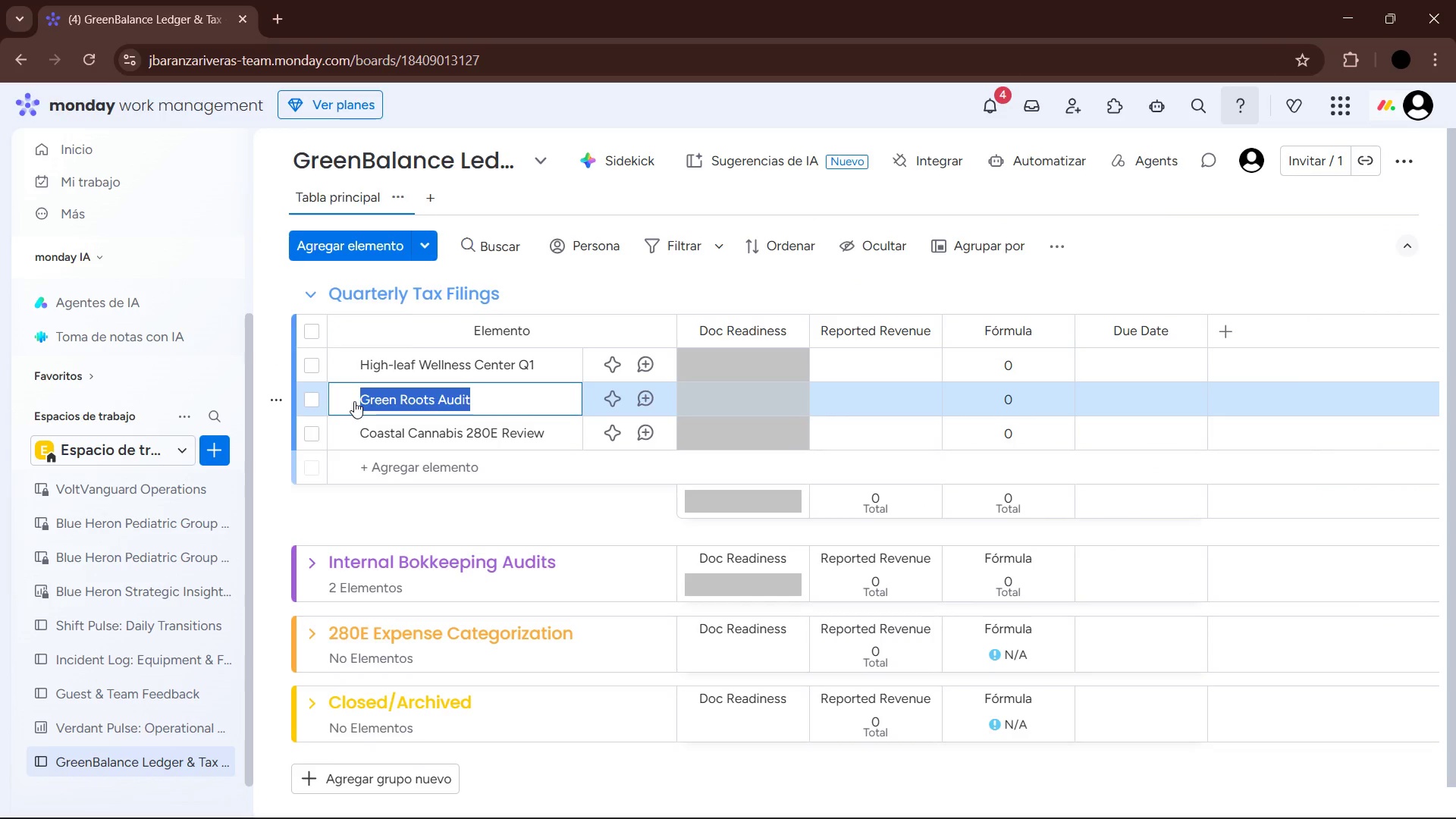 
key(Backspace)
type(Golden State Dispensary ^ )
key(Tab)
type(Co)
 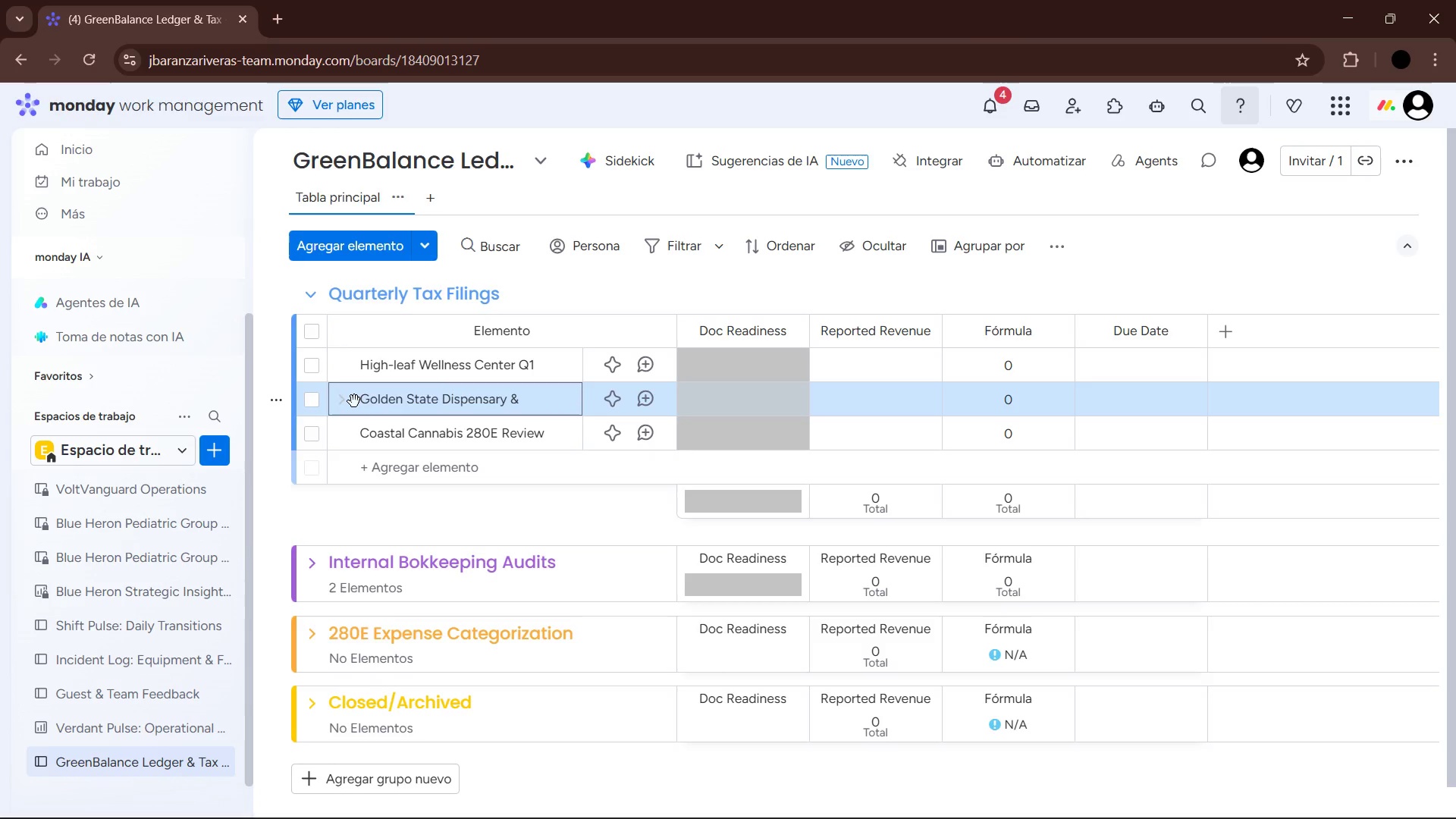 
double_click([533, 404])
 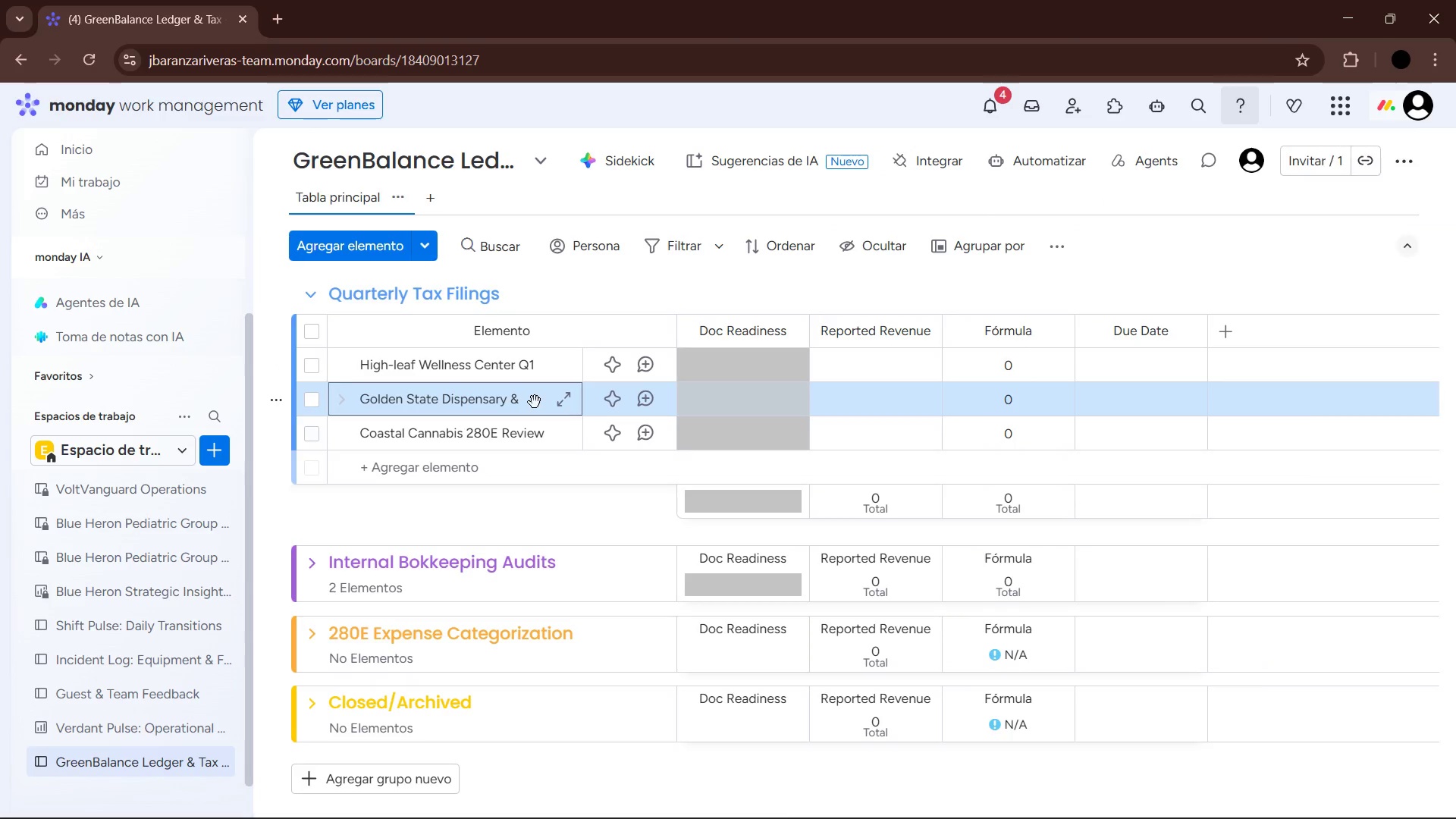 
left_click([535, 402])
 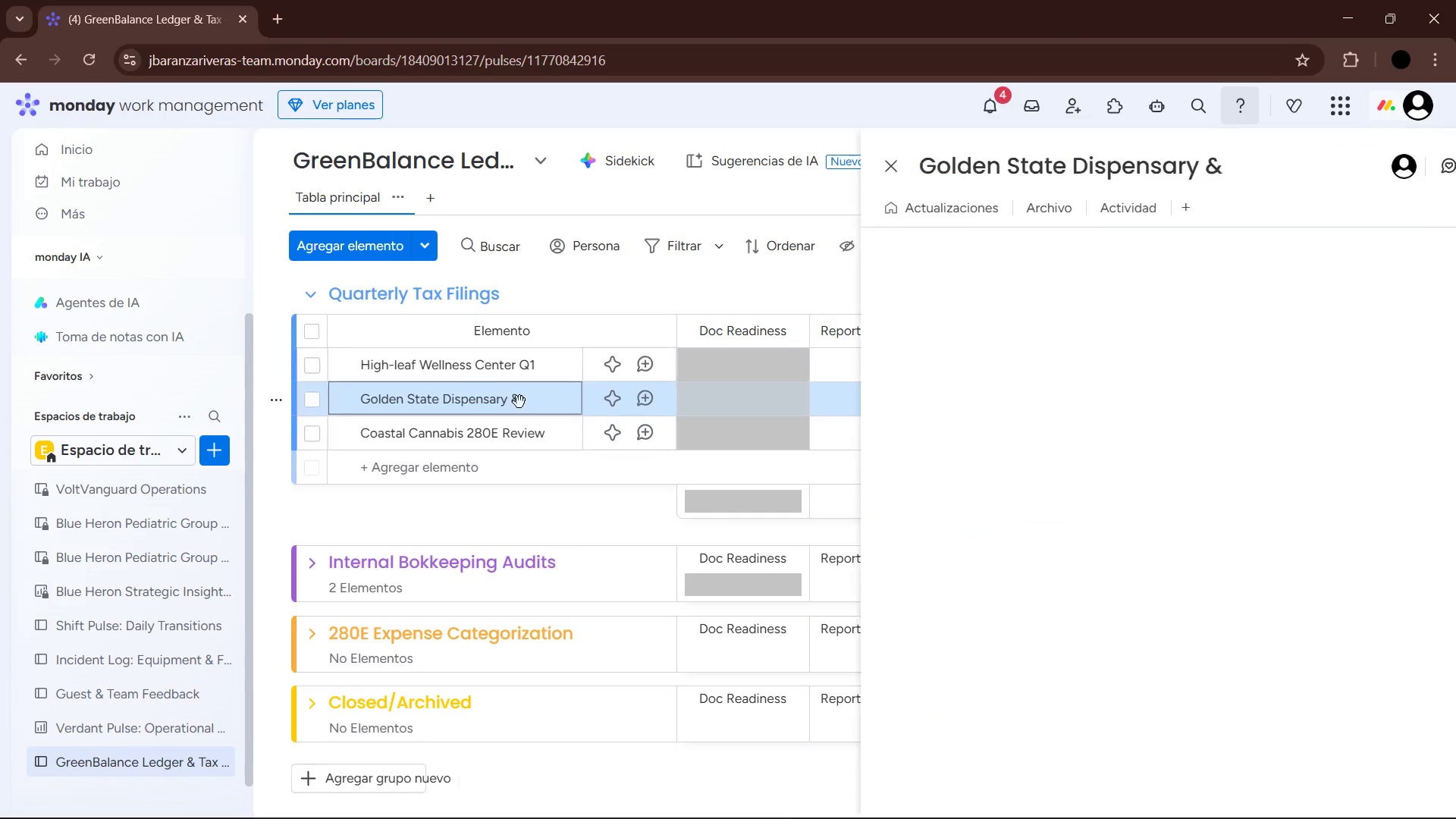 
double_click([516, 402])
 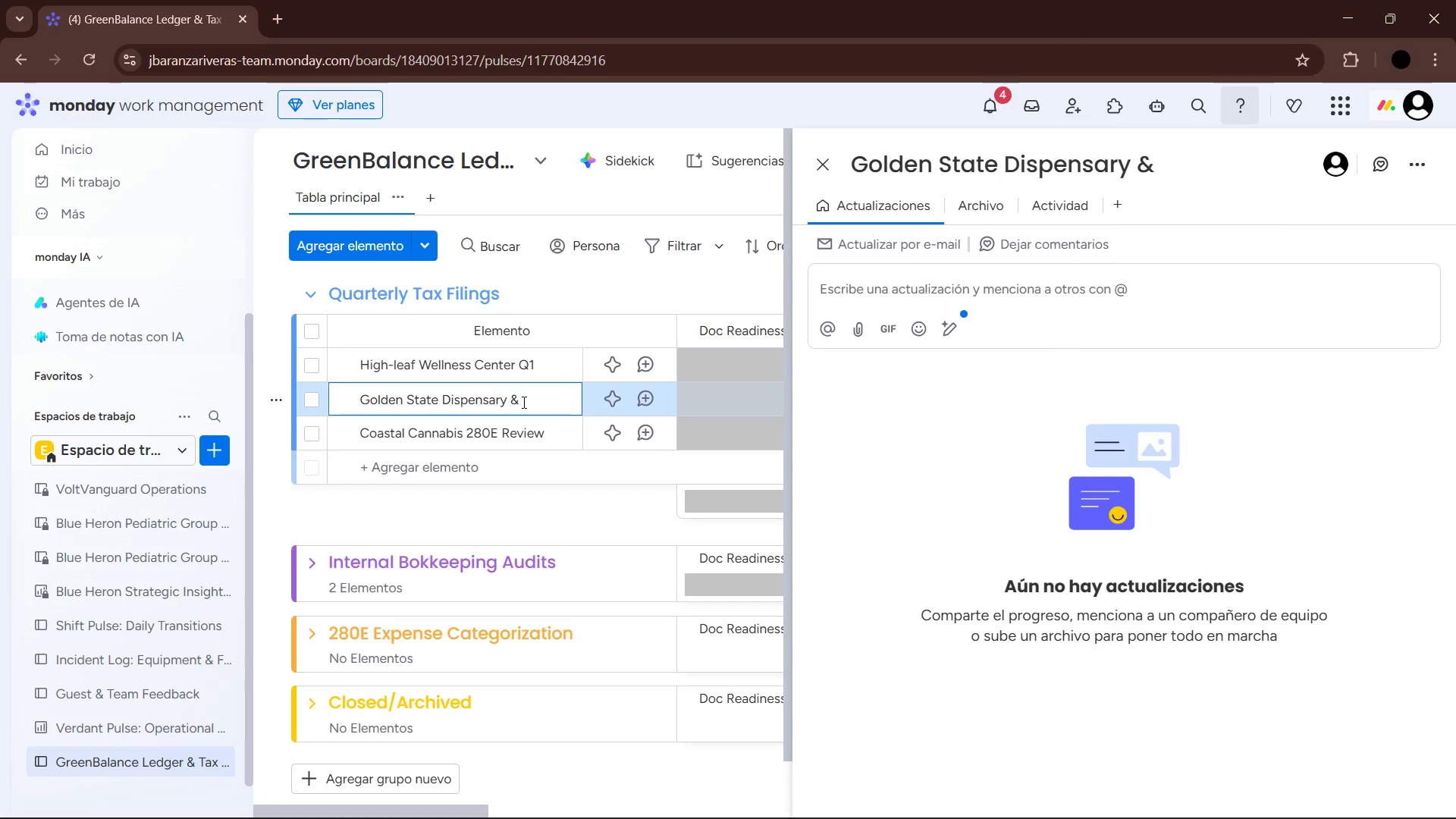 
key(Space)
 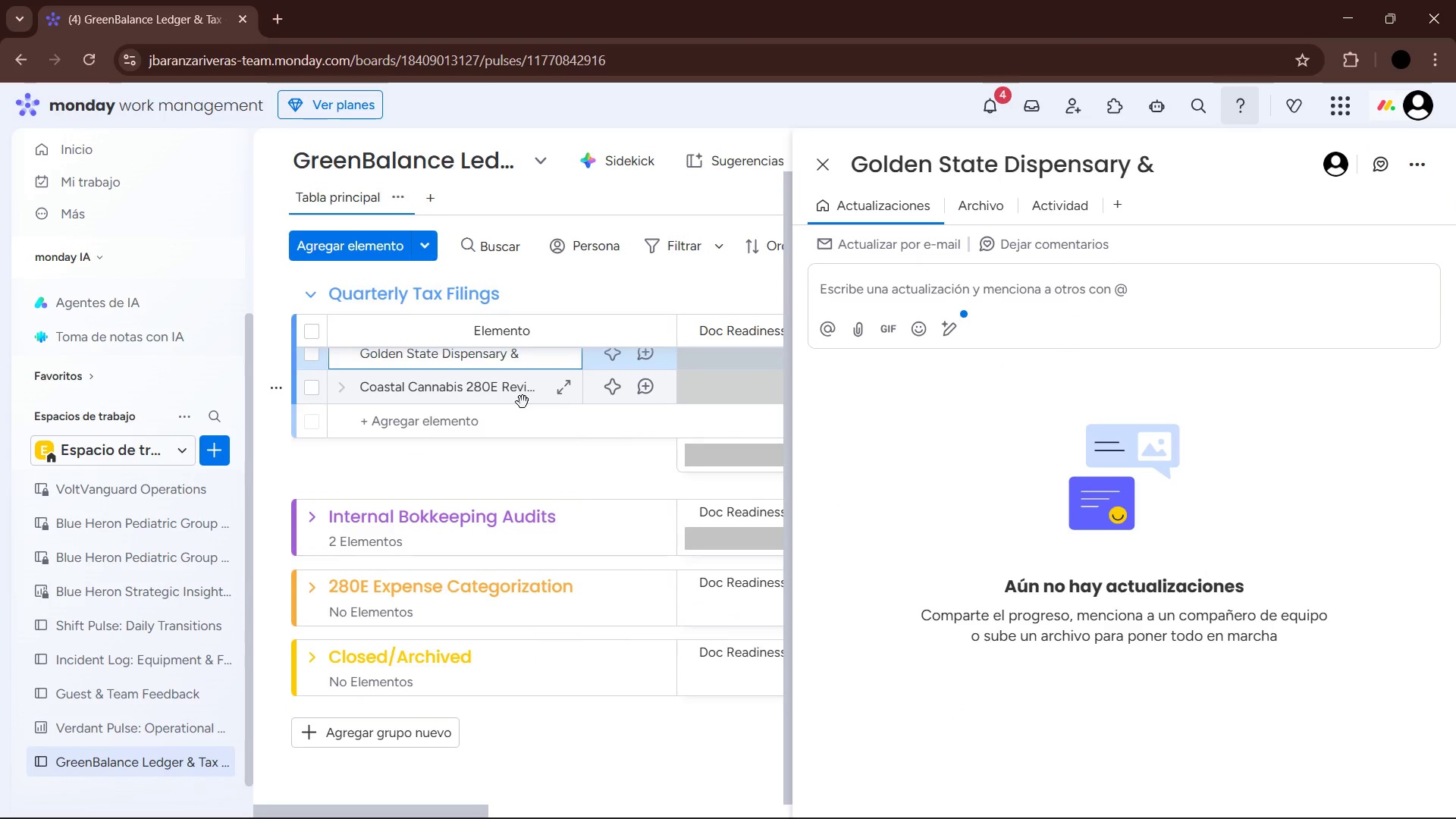 
scroll: coordinate [504, 448], scroll_direction: up, amount: 5.0
 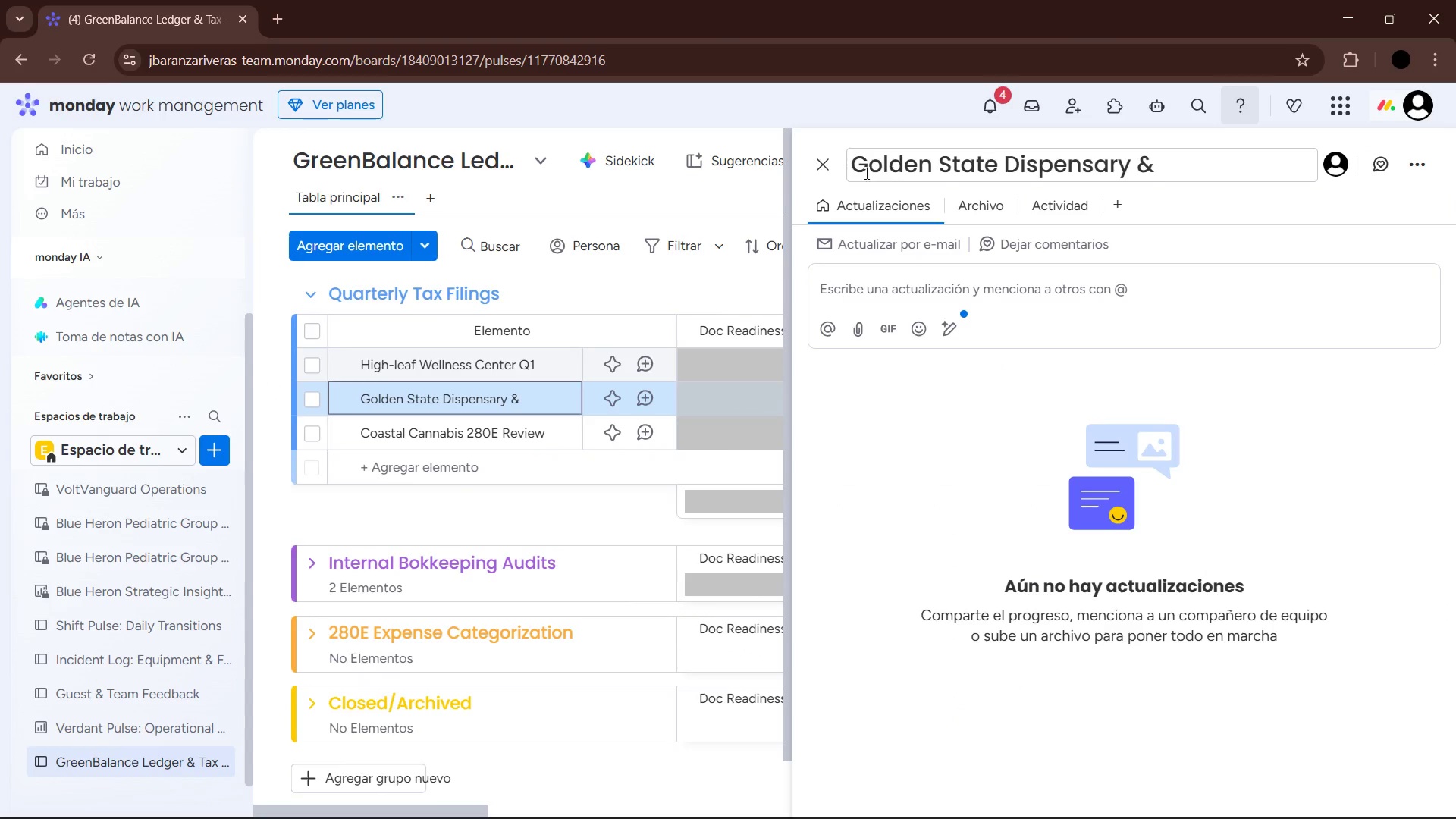 
left_click([814, 168])
 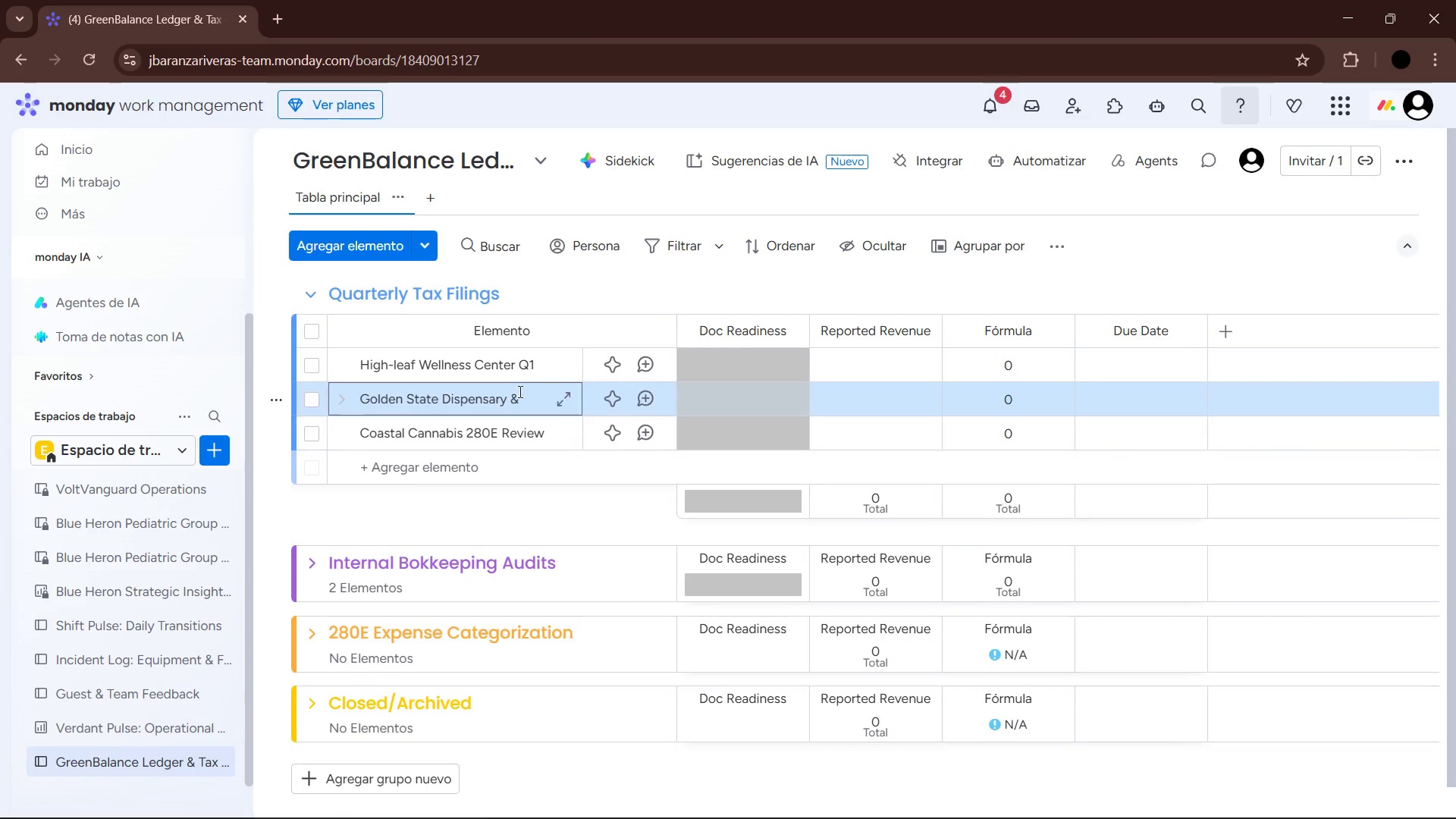 
left_click([522, 399])
 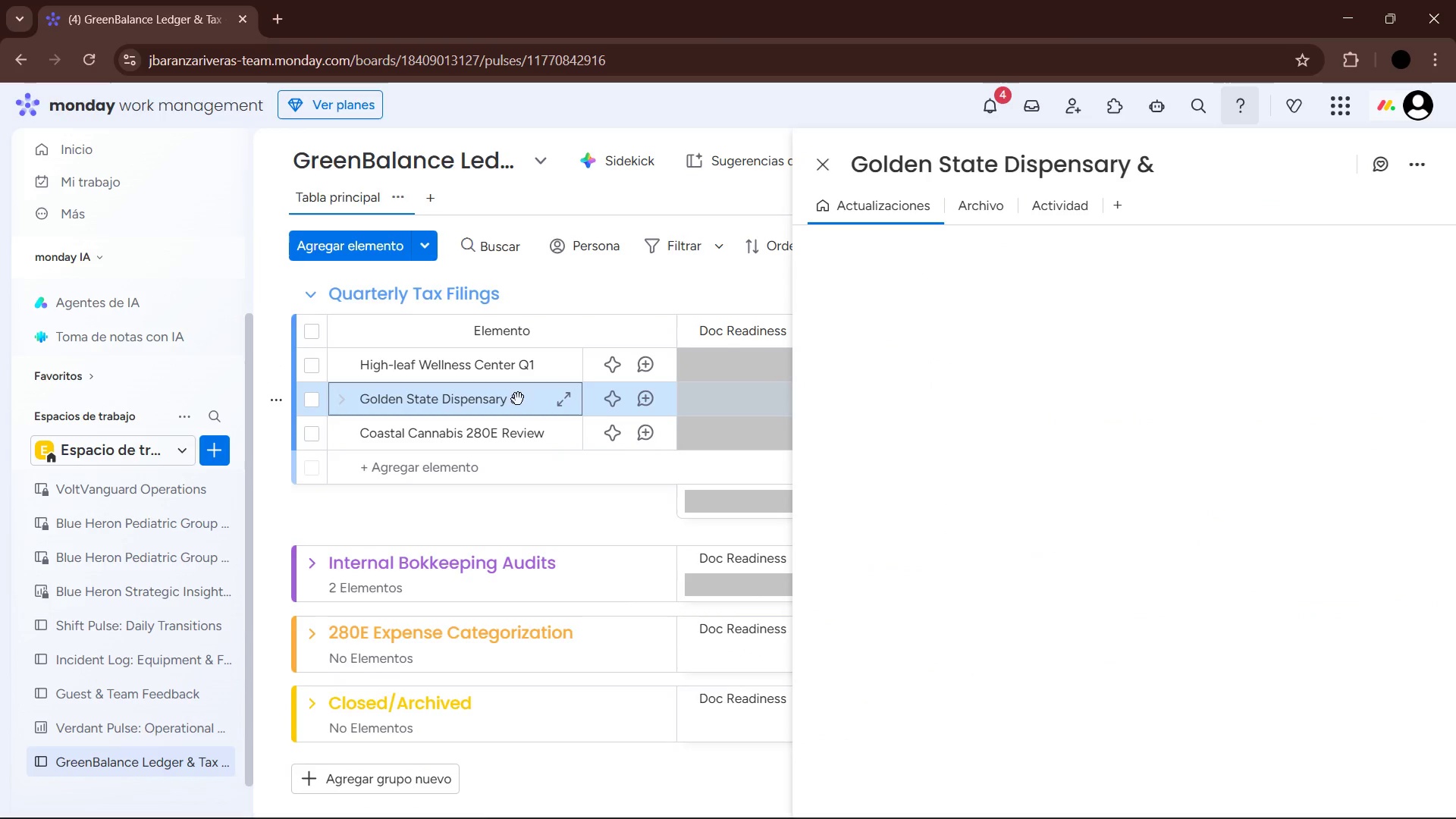 
left_click([513, 399])
 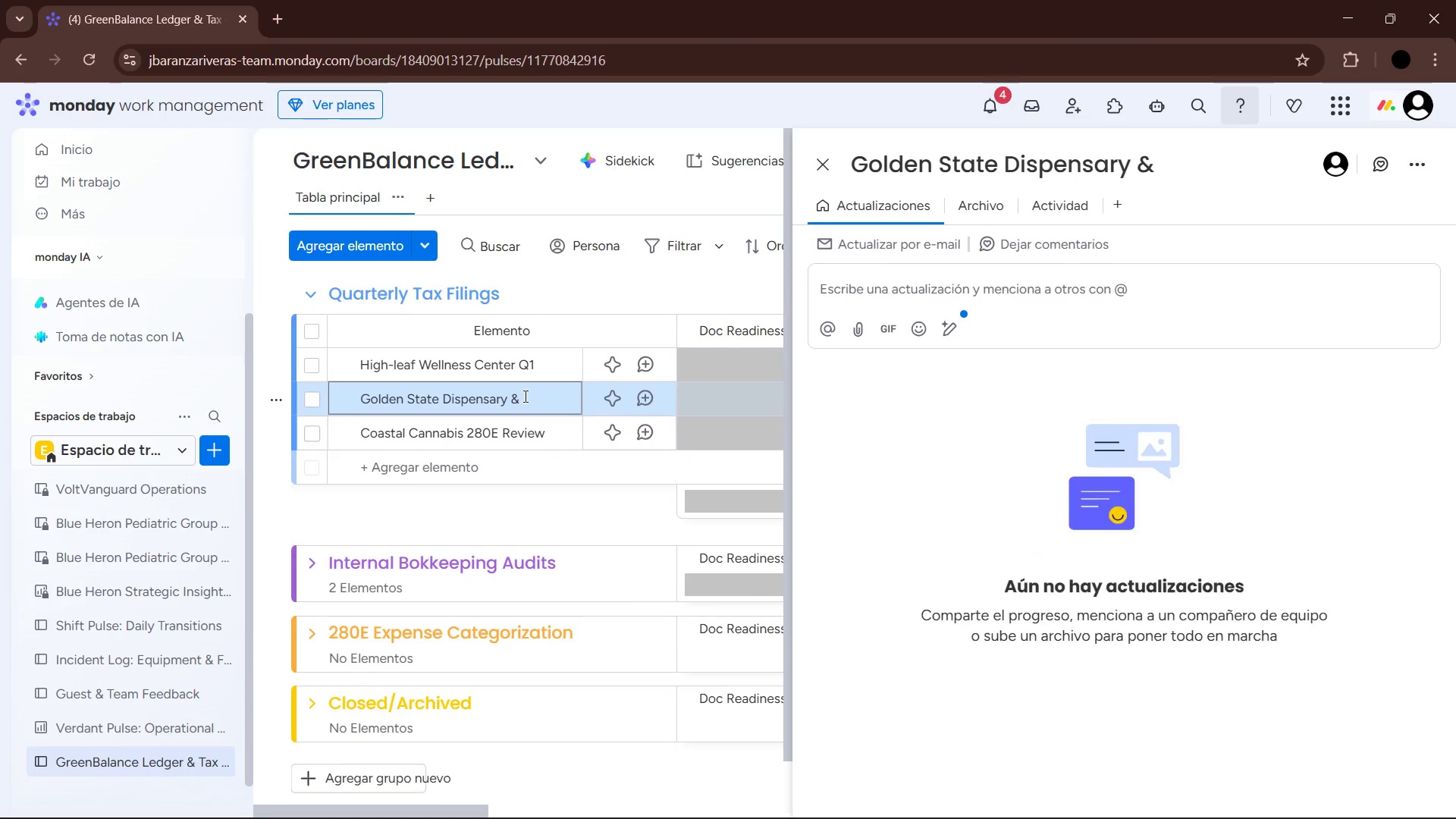 
left_click([524, 396])
 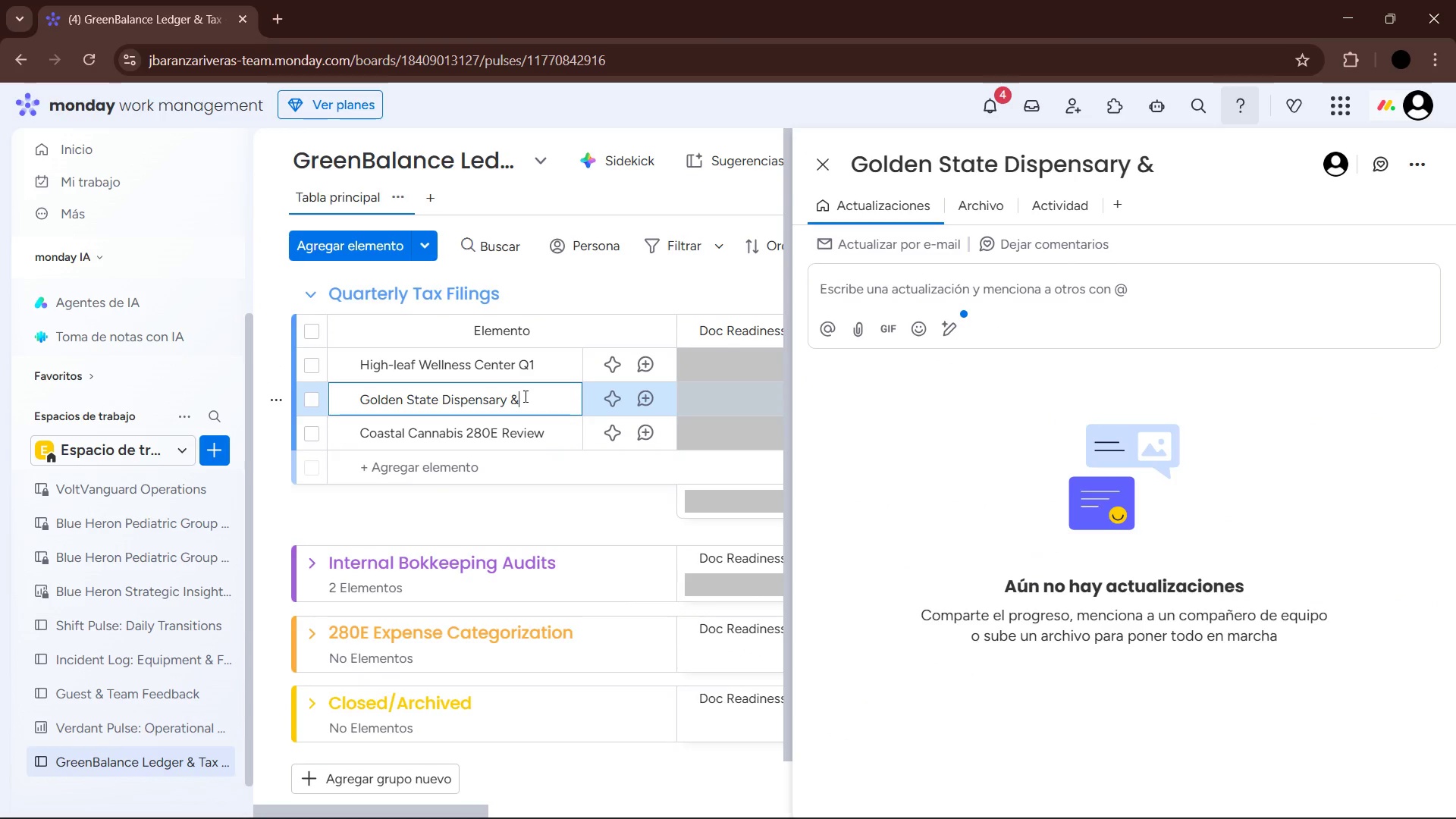 
type(  C0o)
key(Backspace)
 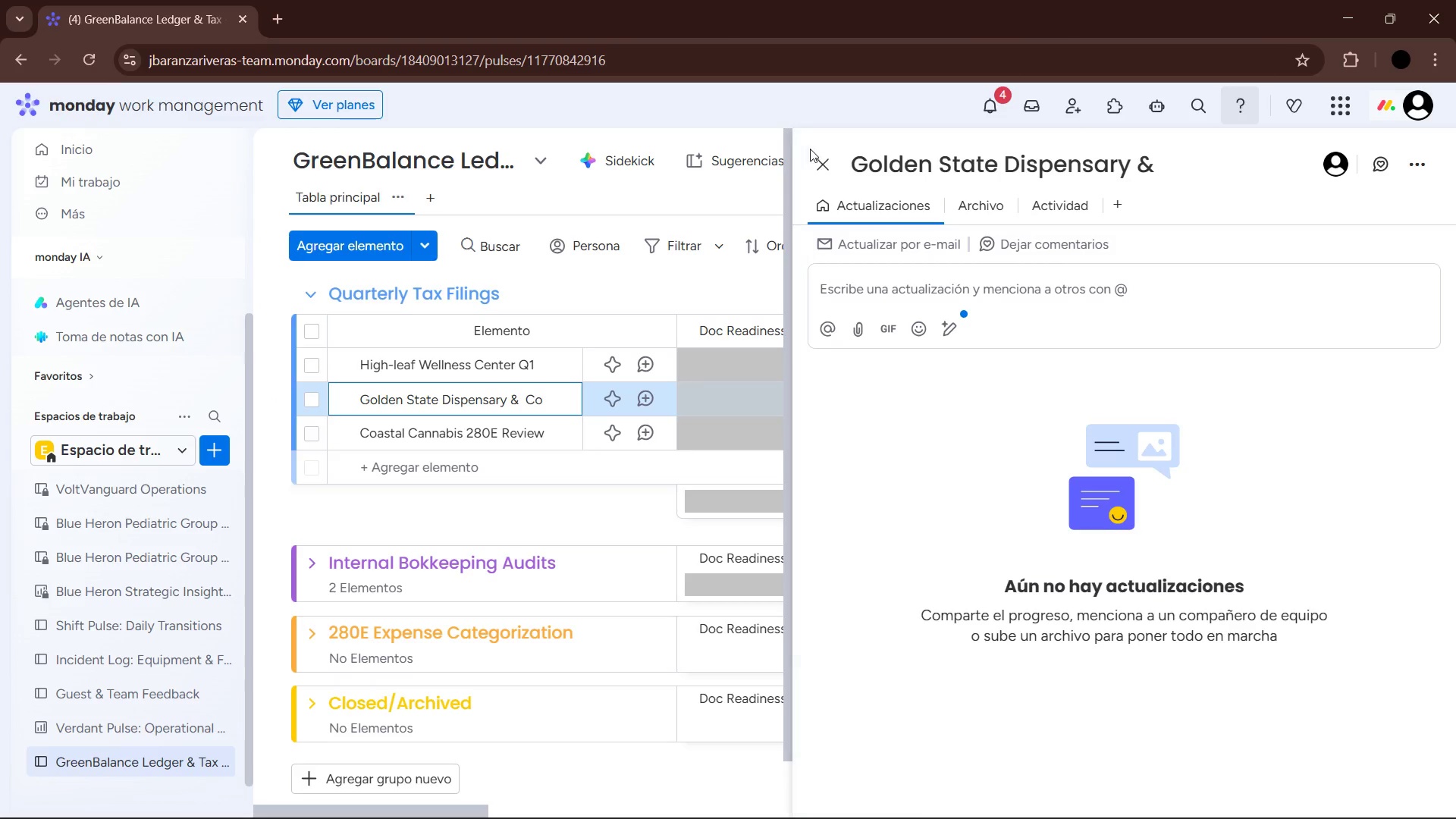 
left_click([816, 155])
 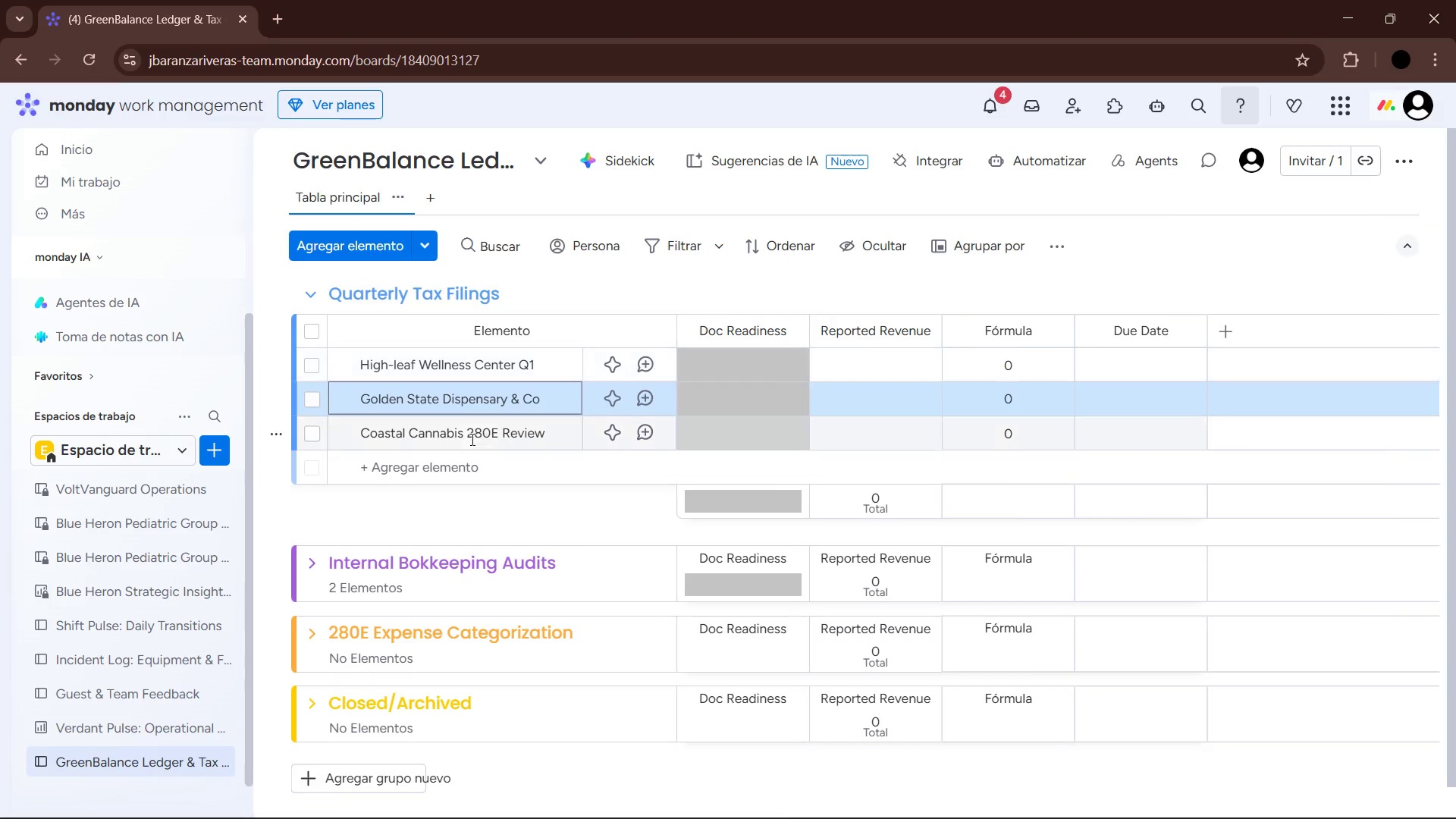 
left_click([471, 438])
 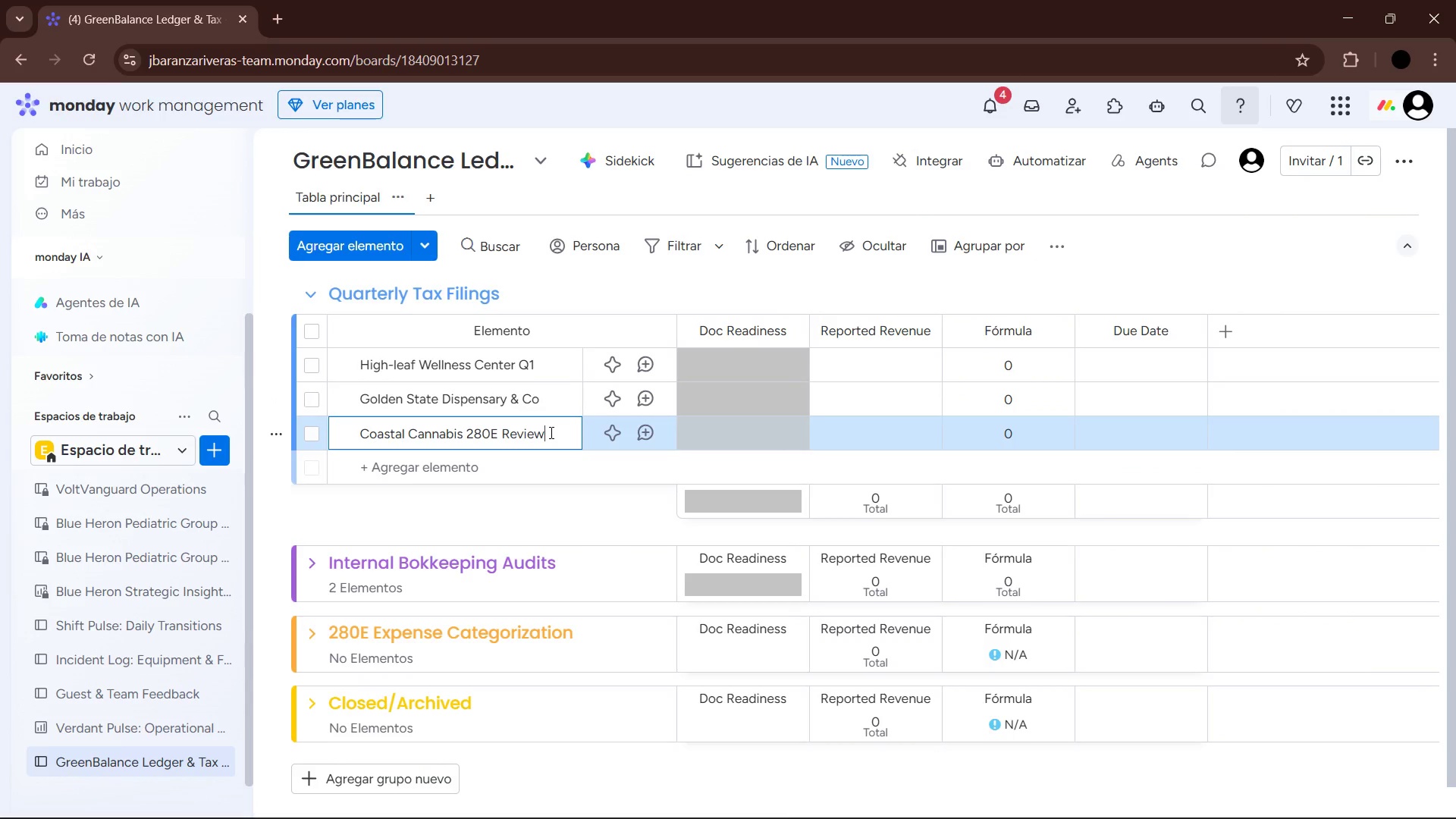 
left_click_drag(start_coordinate=[550, 432], to_coordinate=[365, 441])
 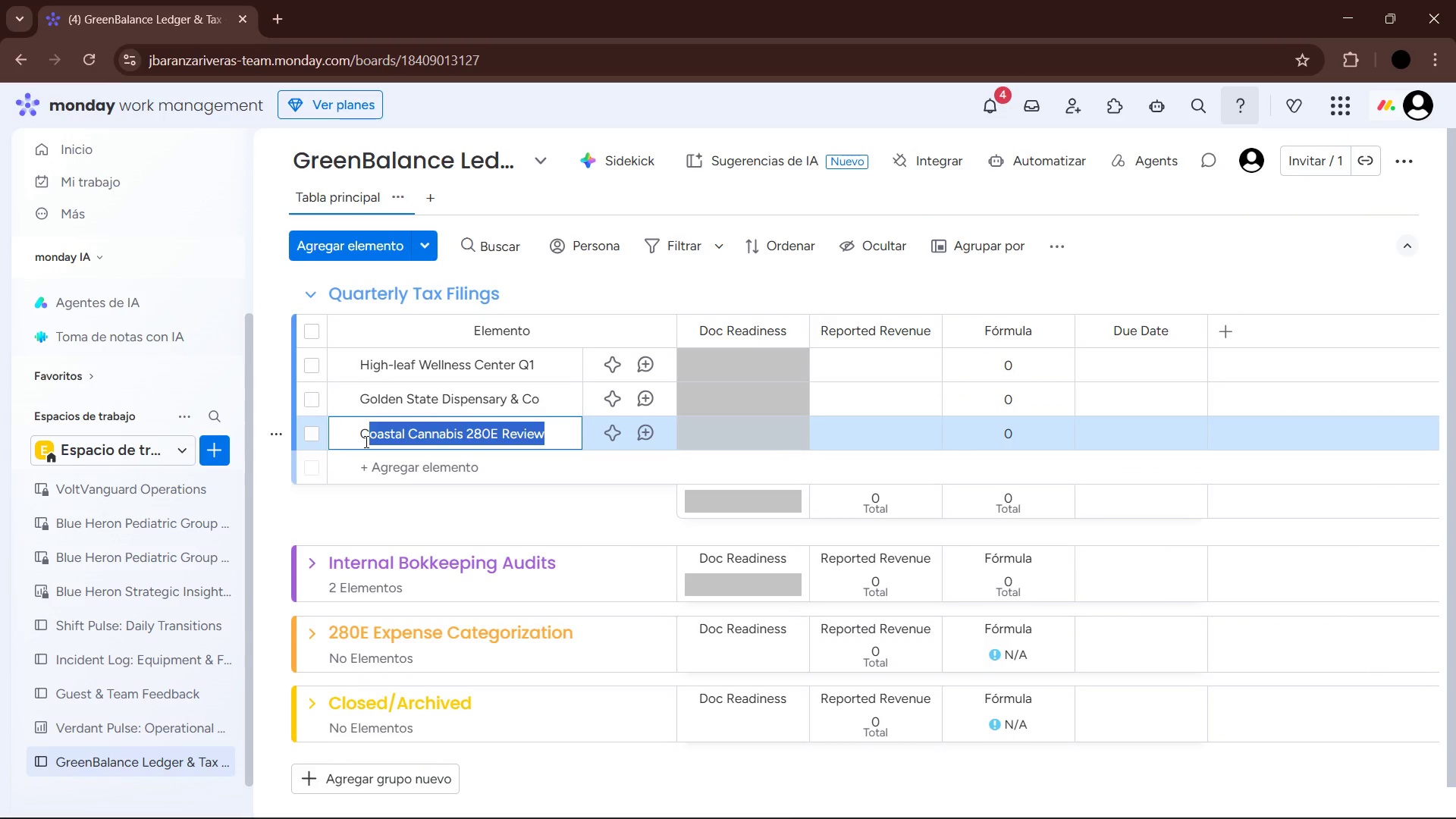 
type(E)
key(Backspace)
key(Backspace)
type(Emerald Horizon Distribution Grouop)
key(Backspace)
type(p )
 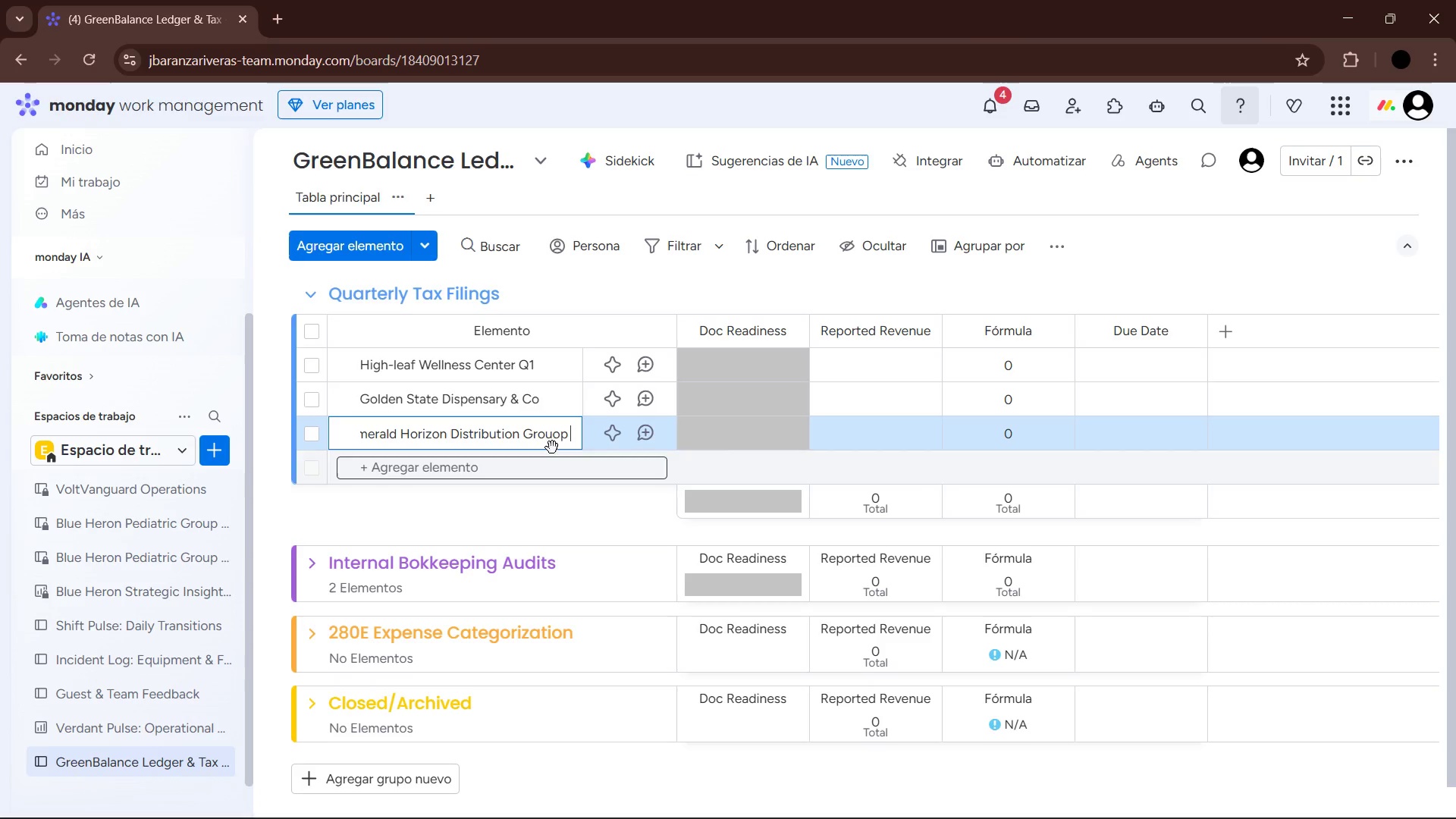 
left_click([562, 441])
 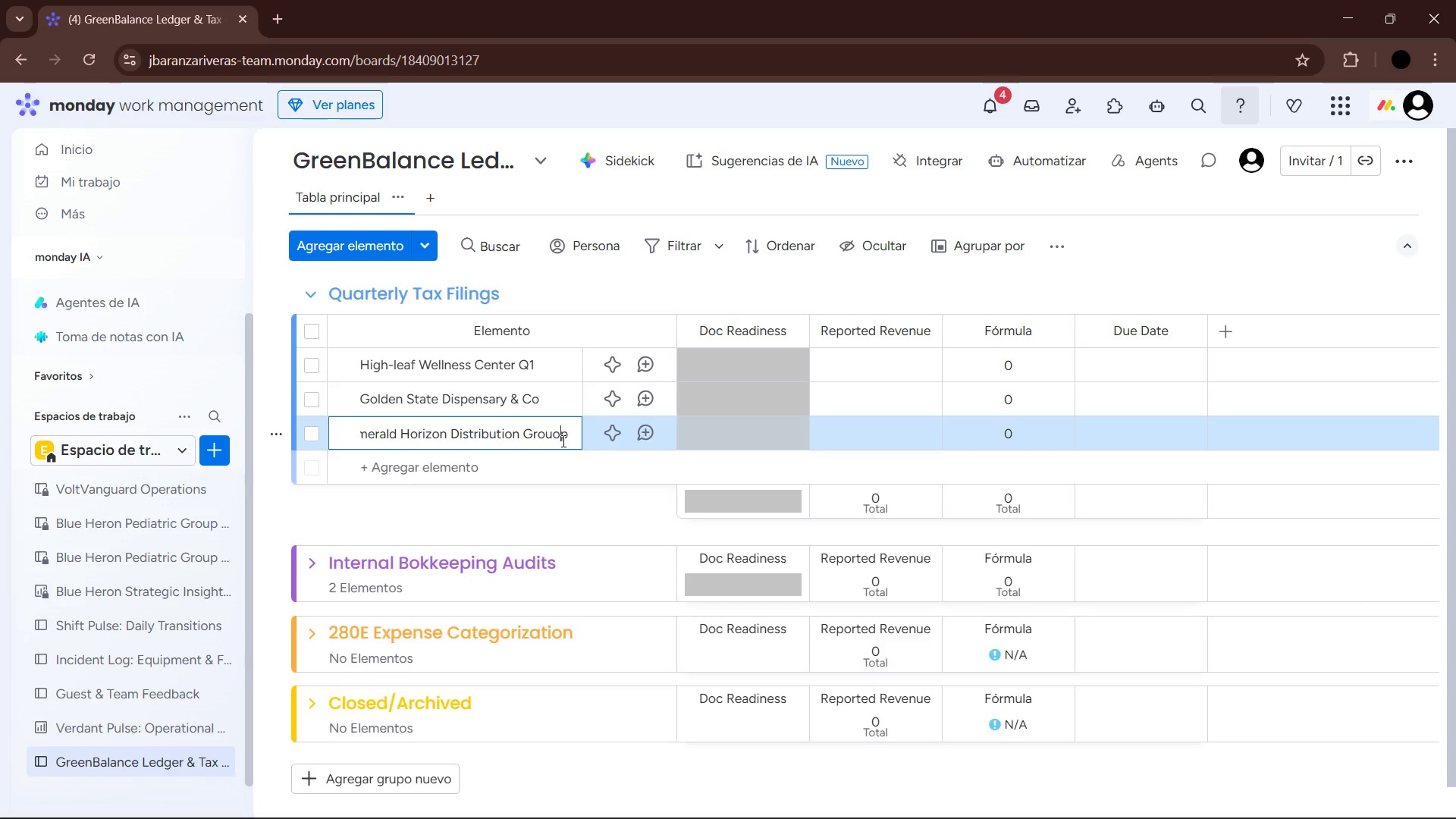 
key(Backspace)
 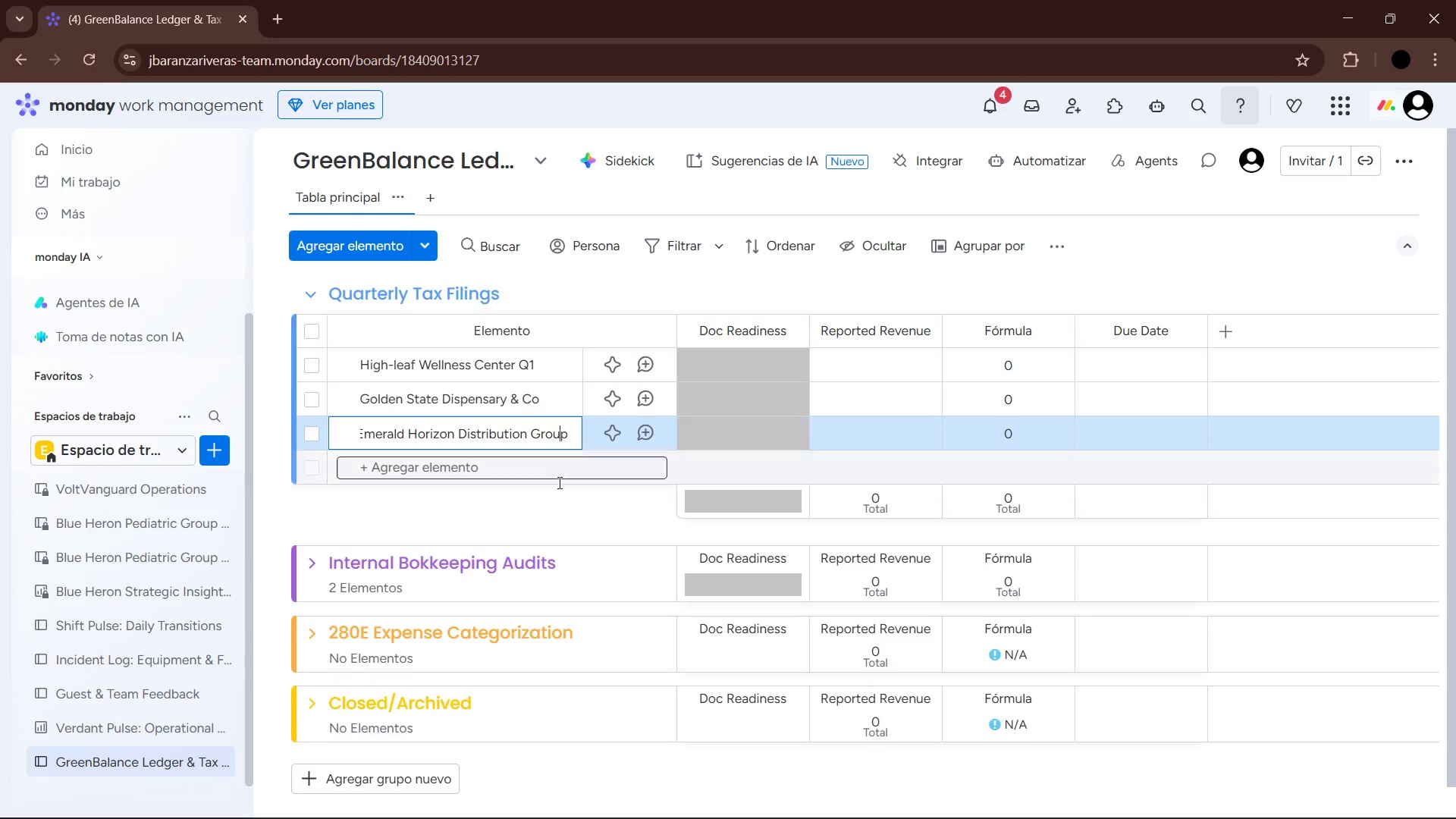 
left_click([551, 497])
 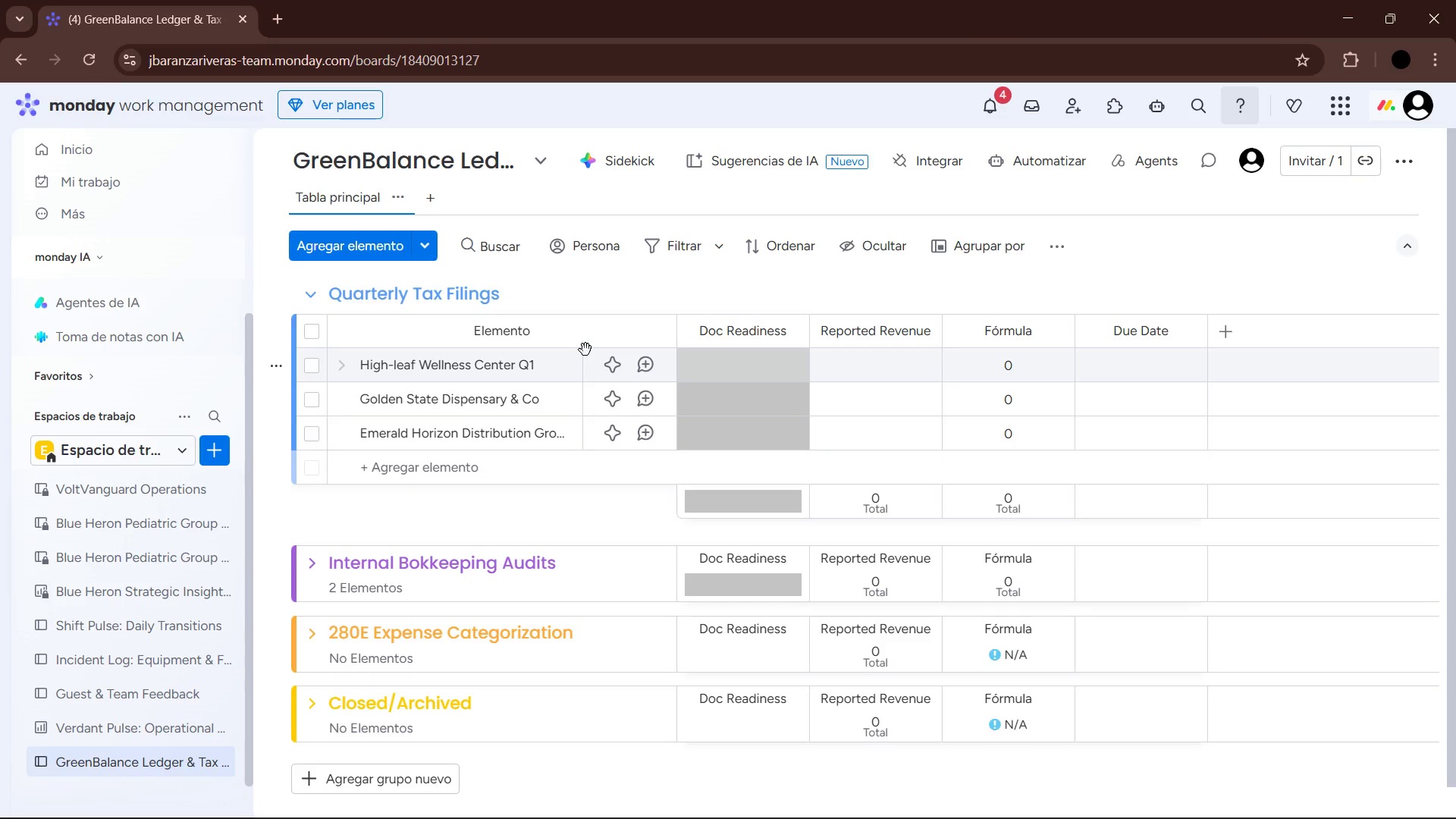 
left_click([447, 472])
 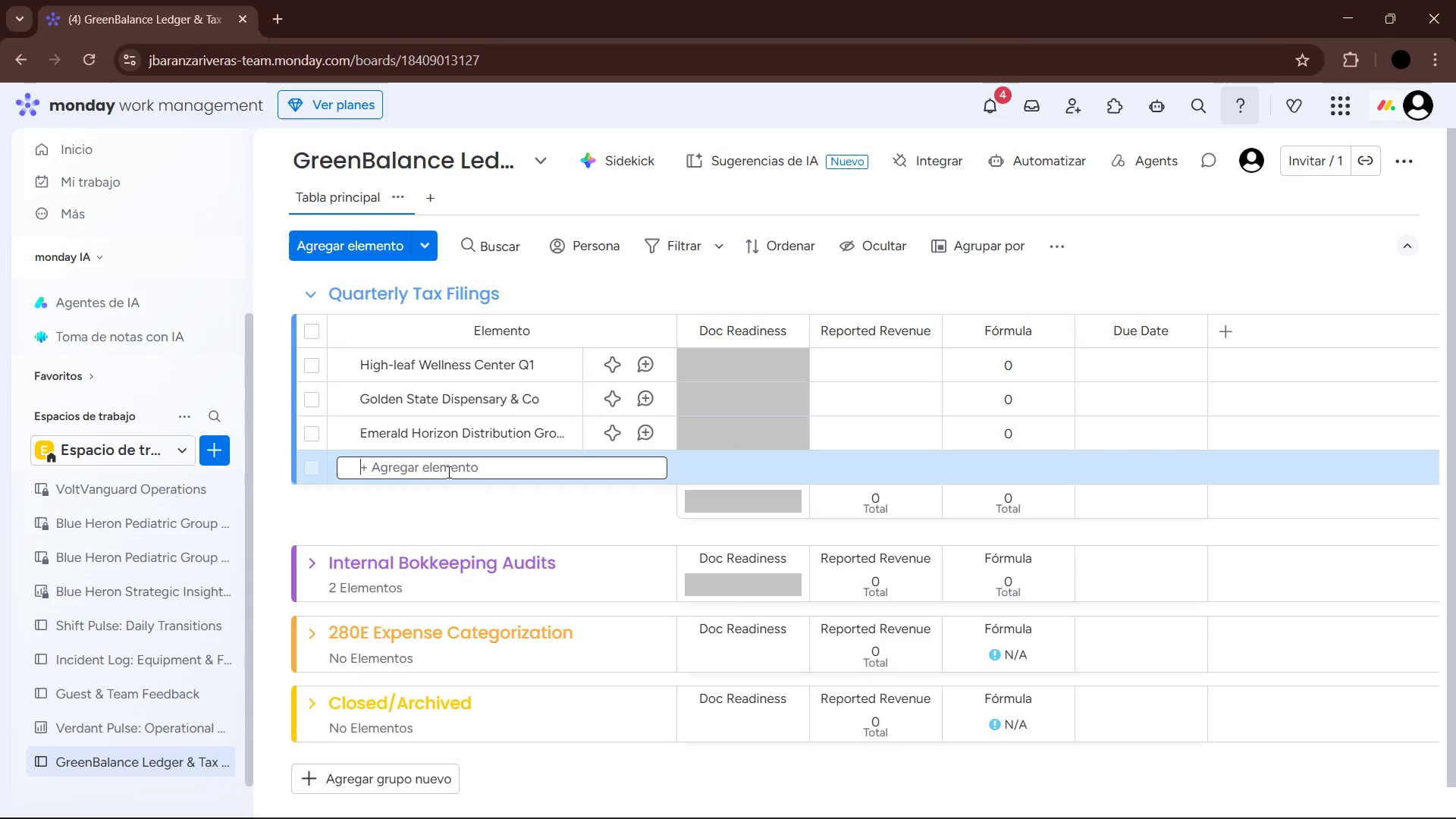 
type(Rocky Mountain Greenery LLC)
 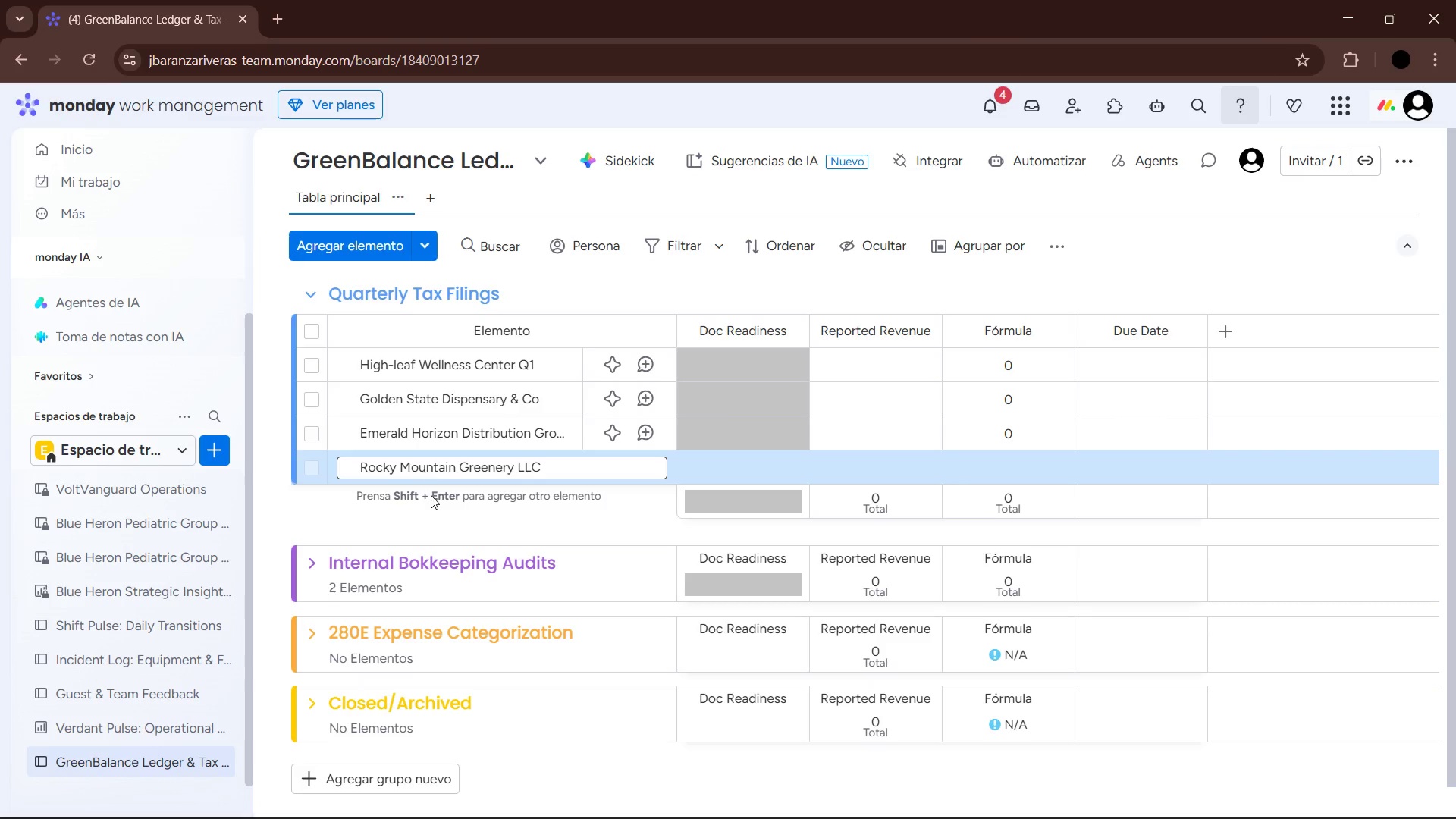 
left_click([431, 497])
 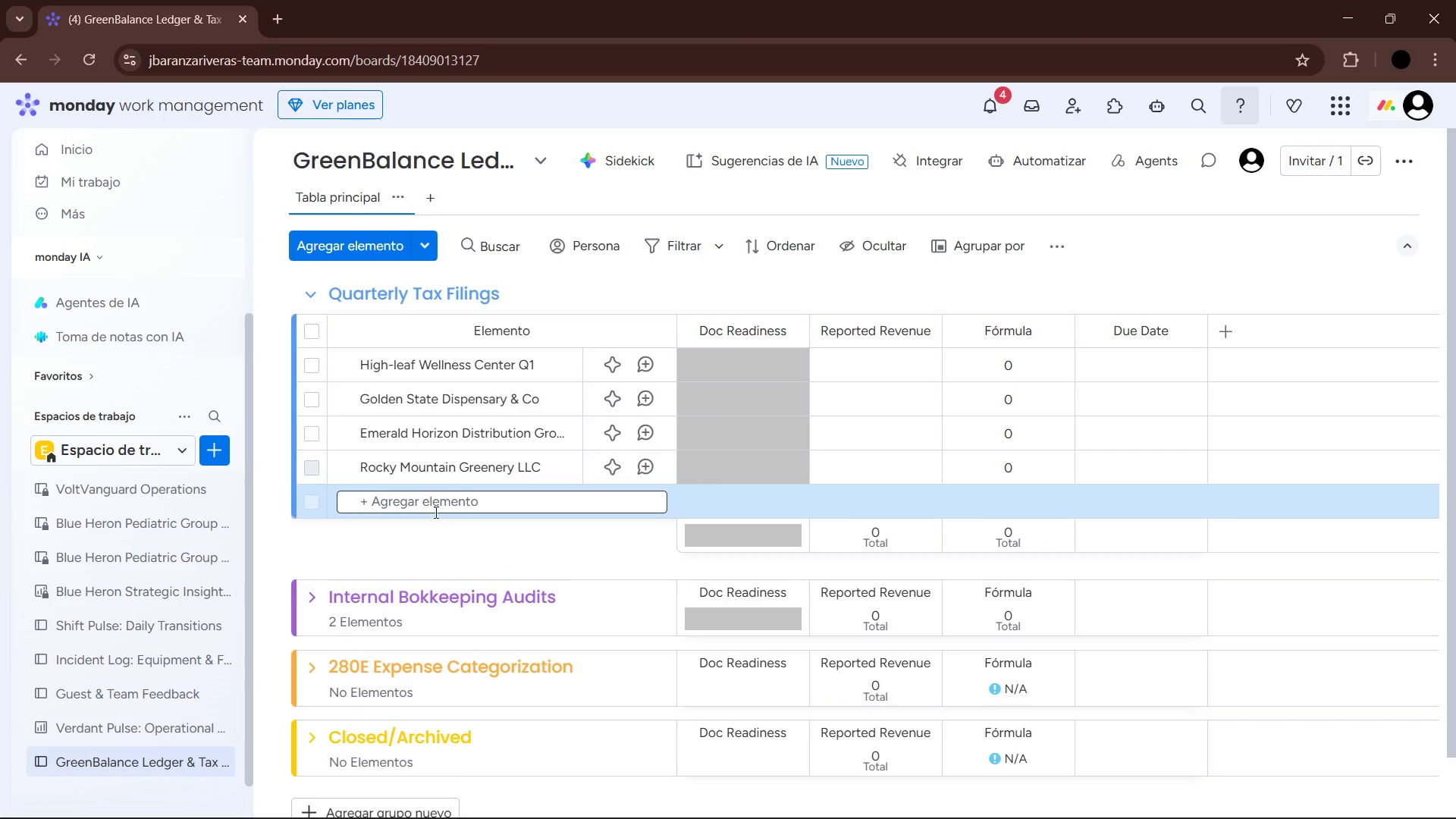 
left_click([440, 508])
 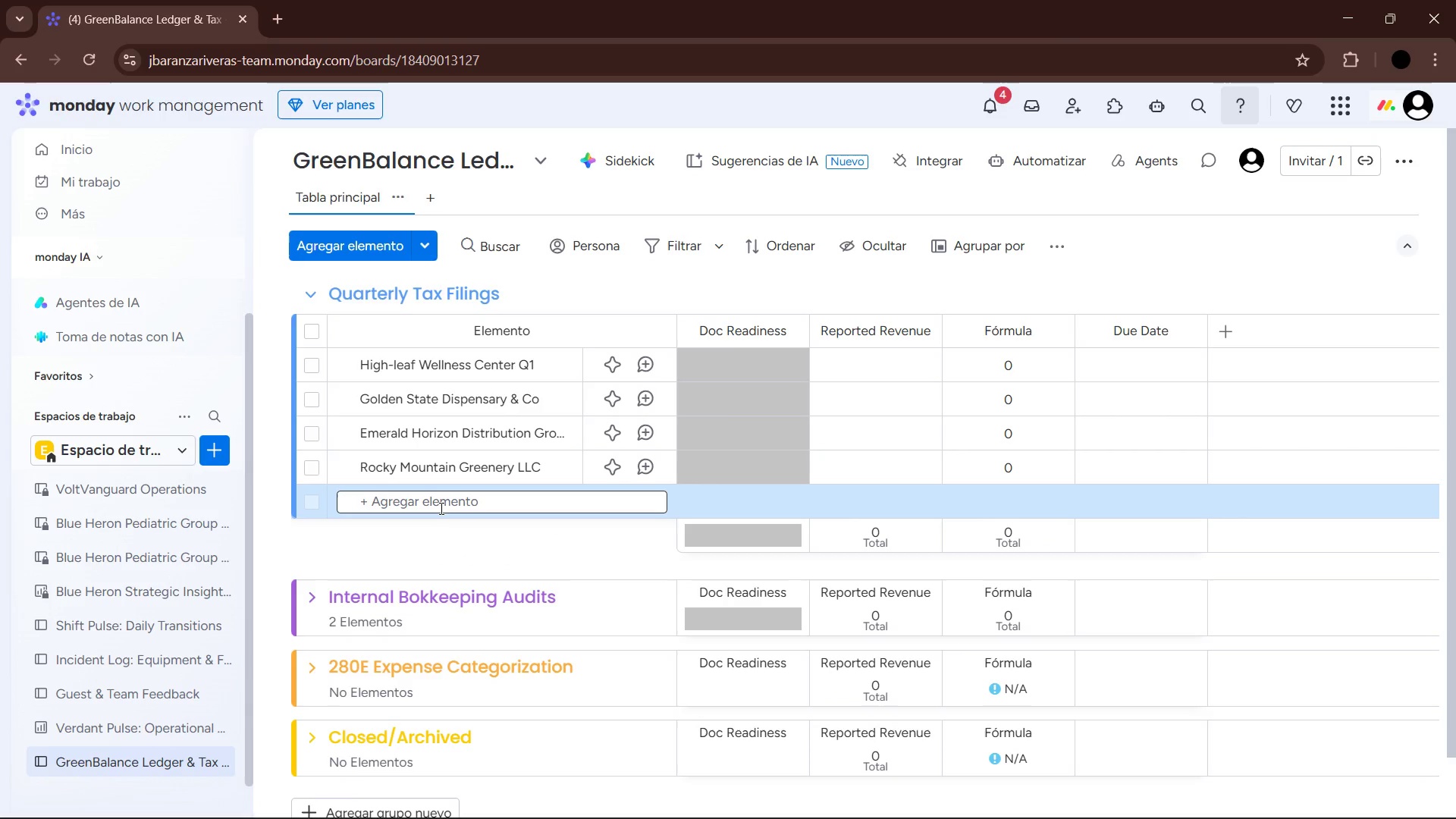 
type(Urban canna.Retail Ventures)
 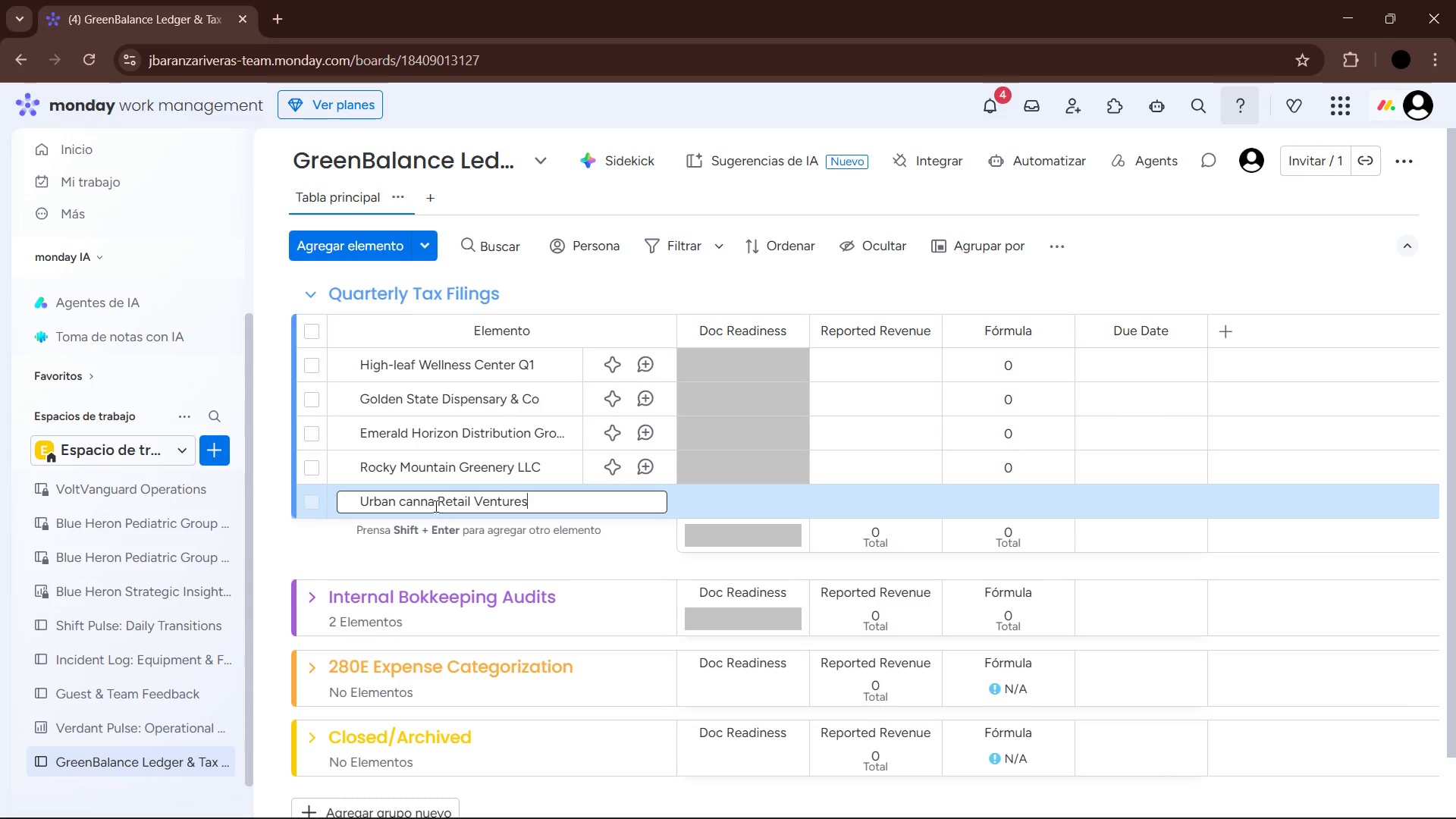 
left_click([467, 552])
 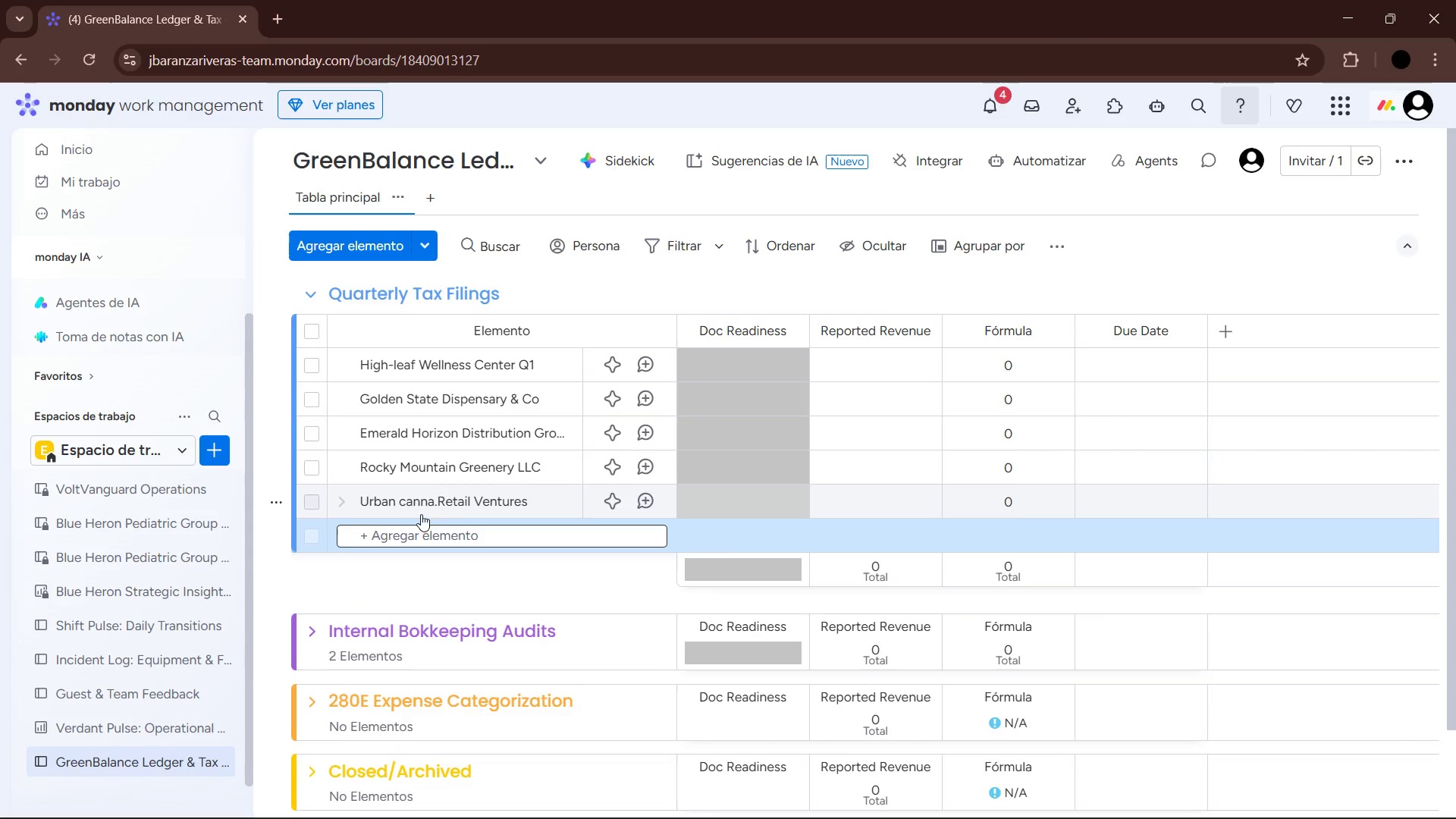 
left_click([406, 504])
 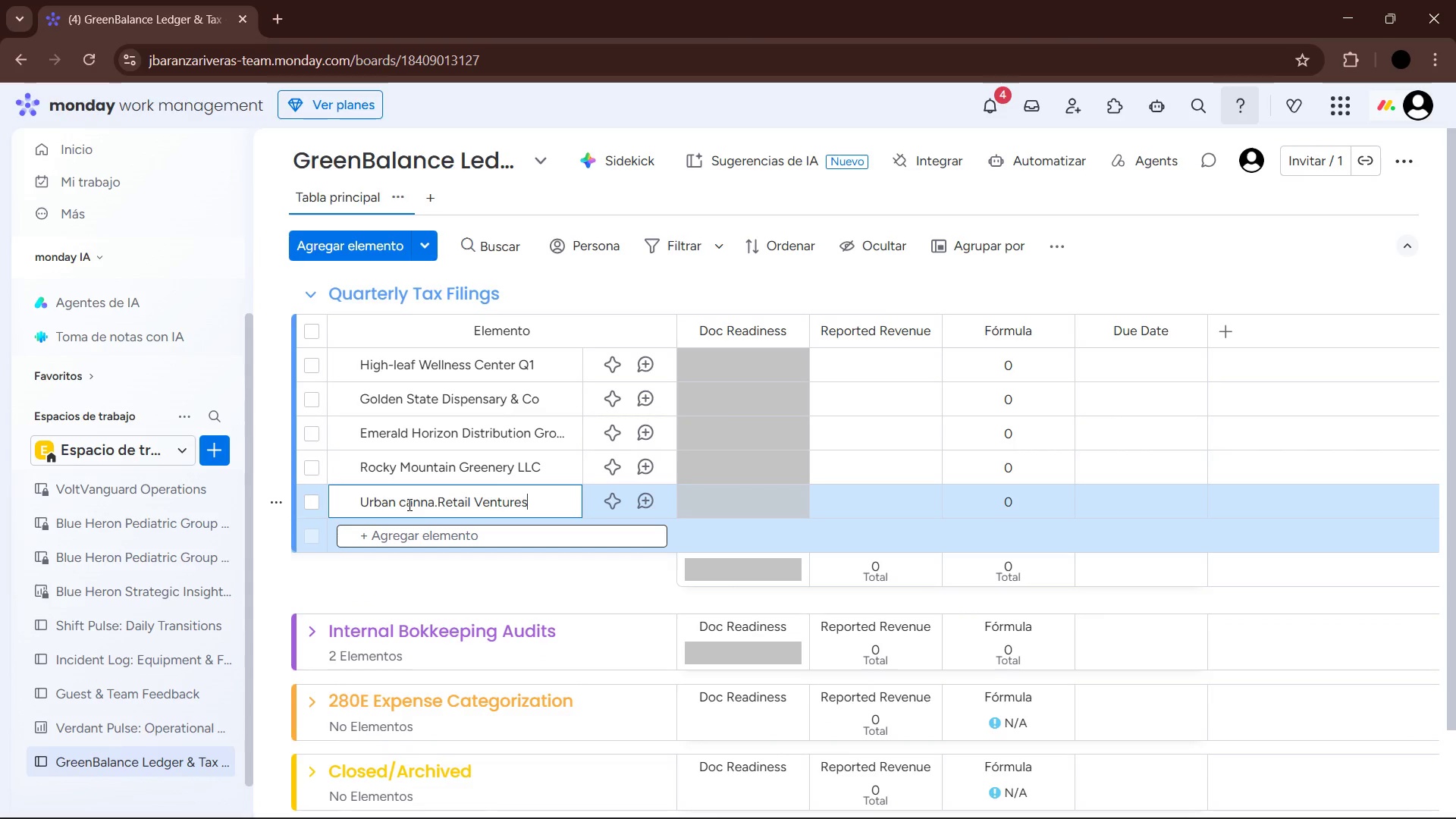 
left_click([406, 502])
 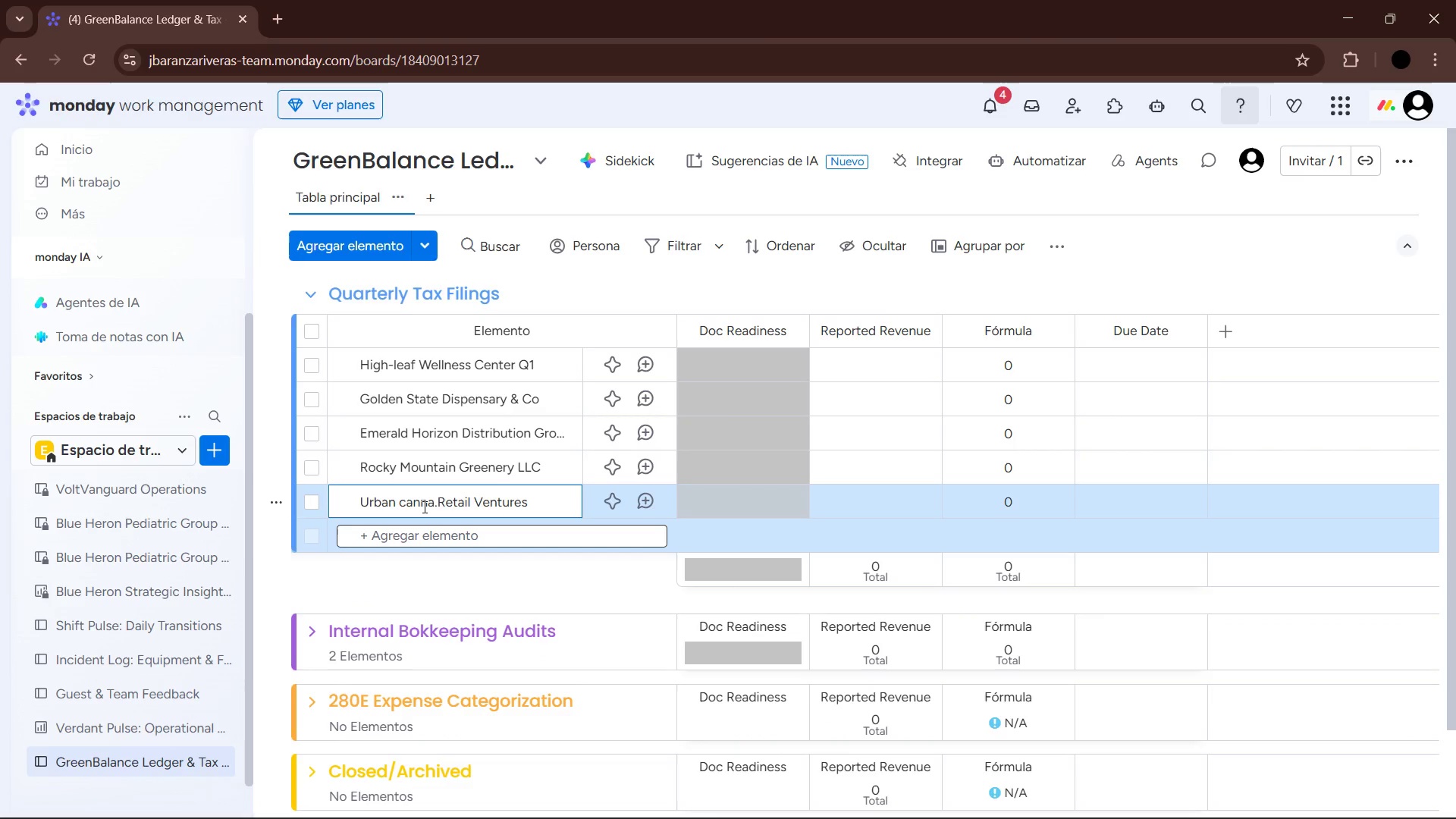 
key(Backspace)
 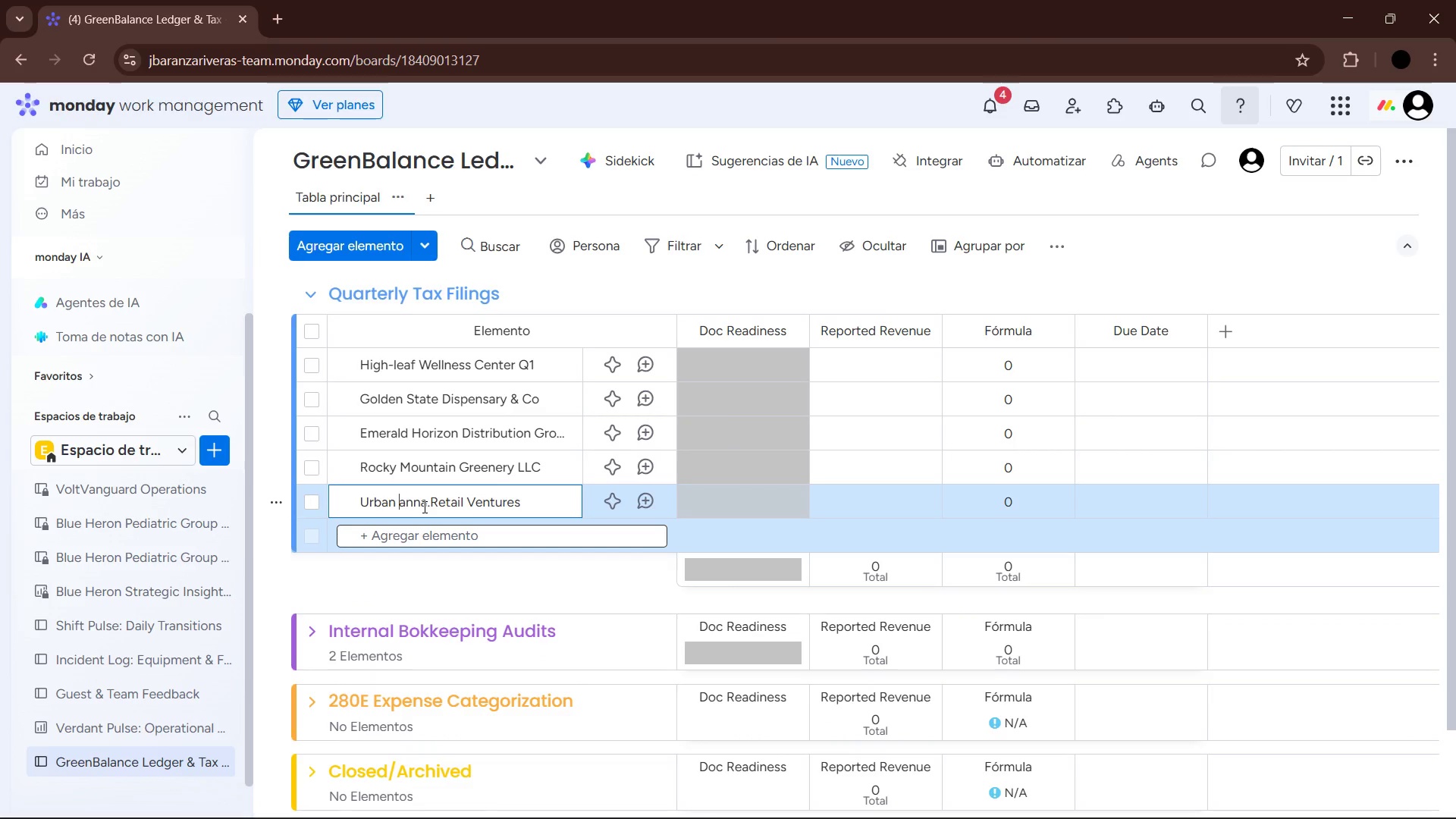 
key(CapsLock)
 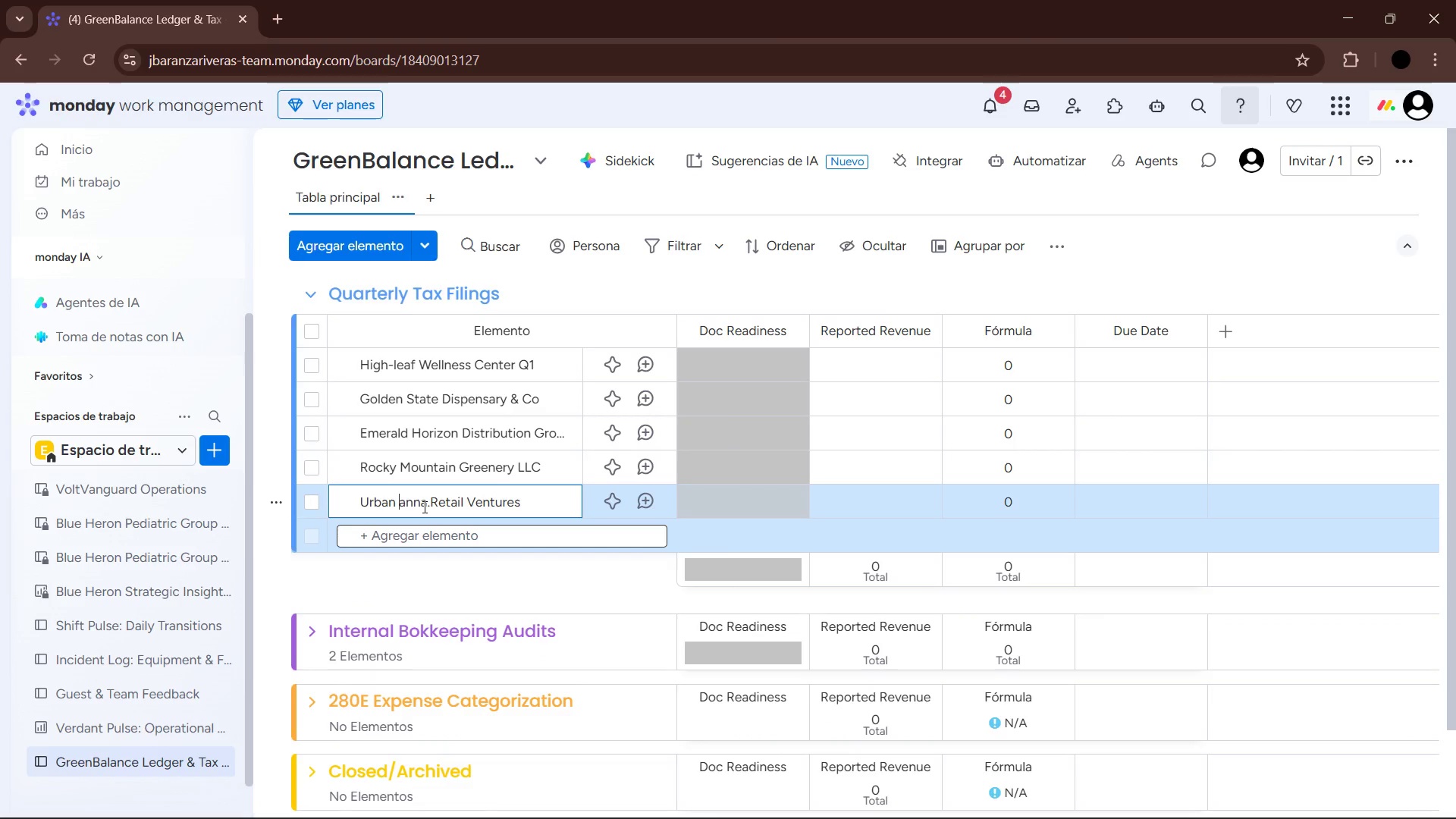 
key(C)
 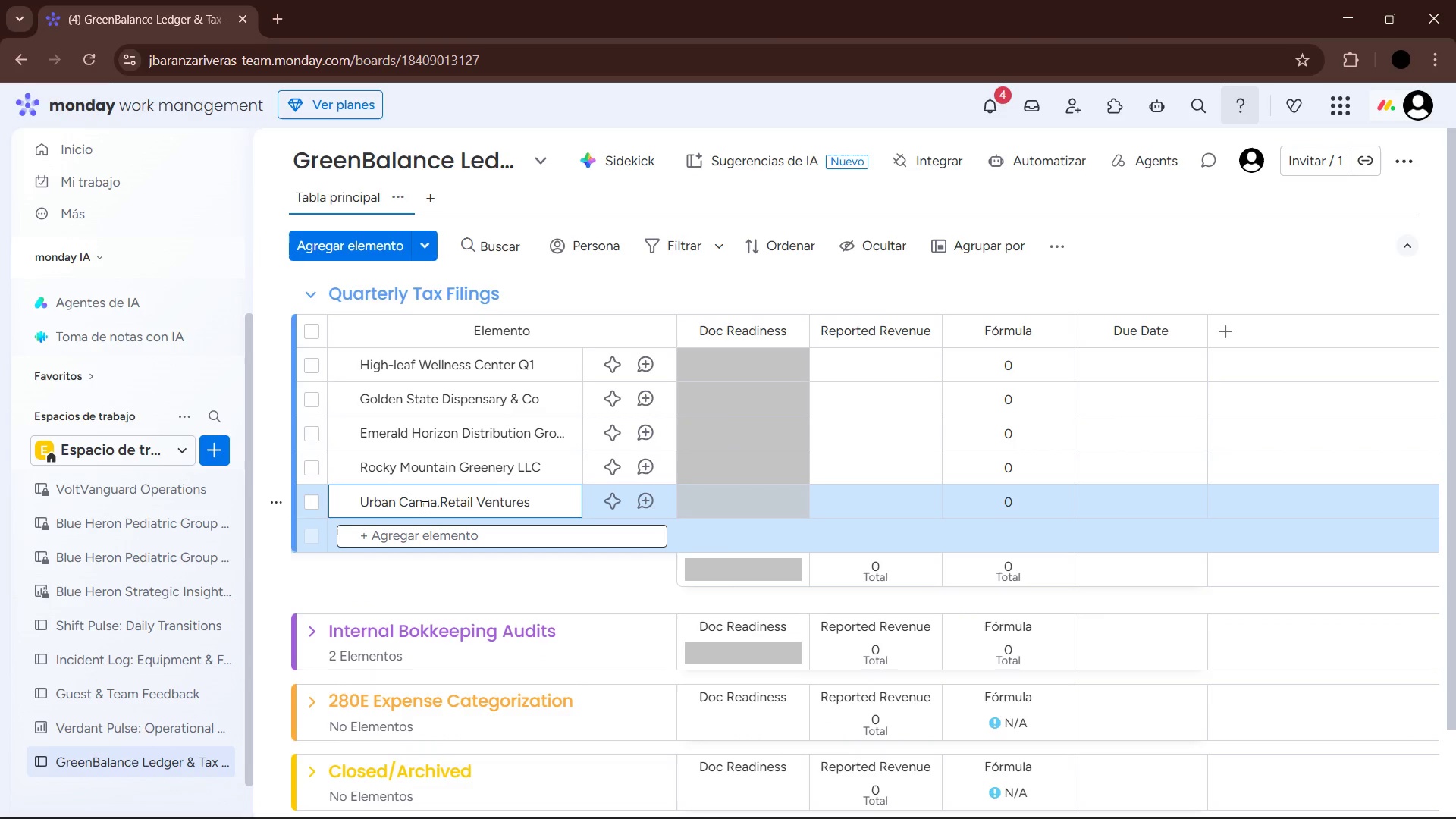 
key(CapsLock)
 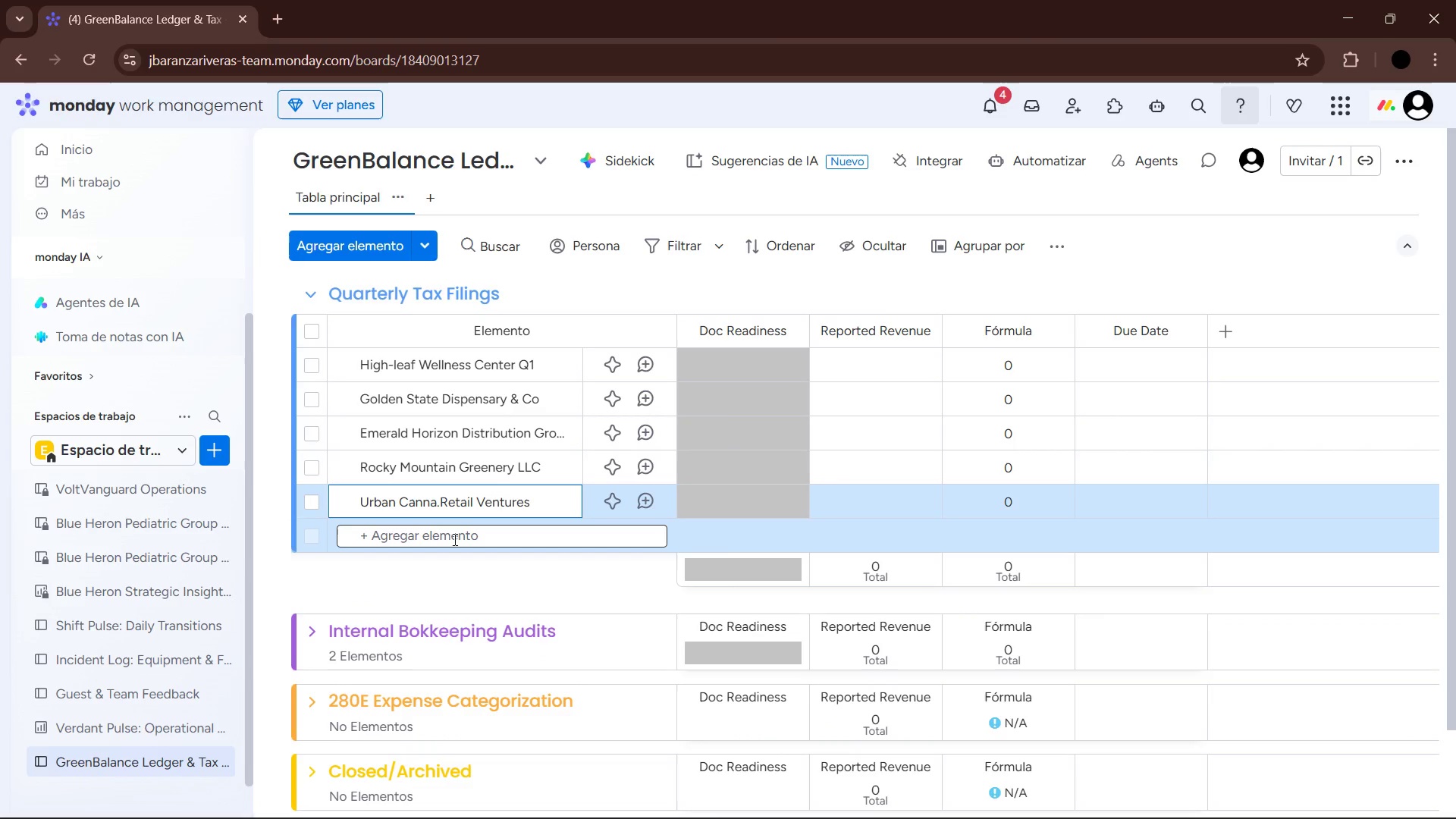 
left_click([471, 570])
 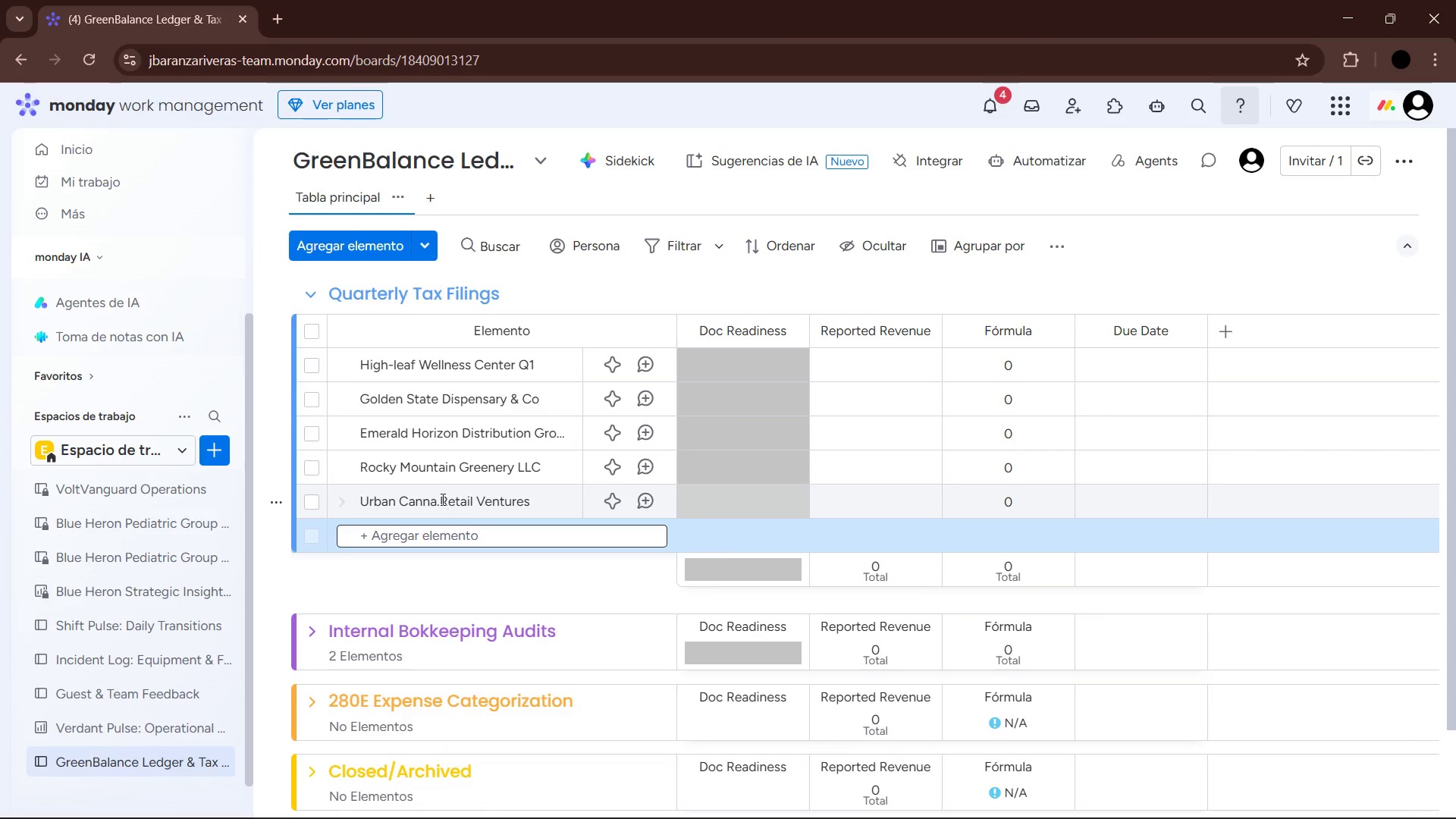 
left_click([441, 497])
 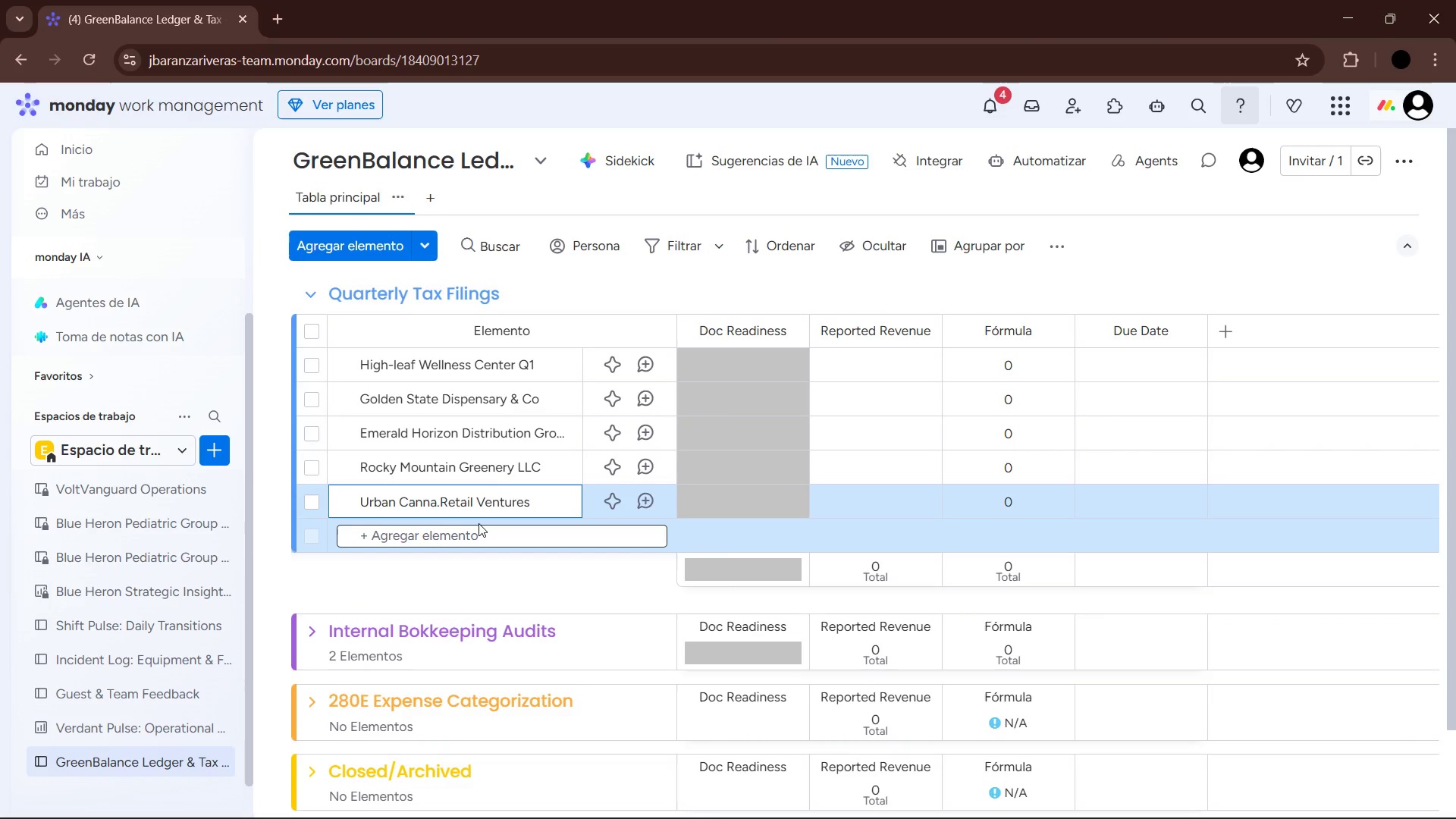 
left_click([439, 506])
 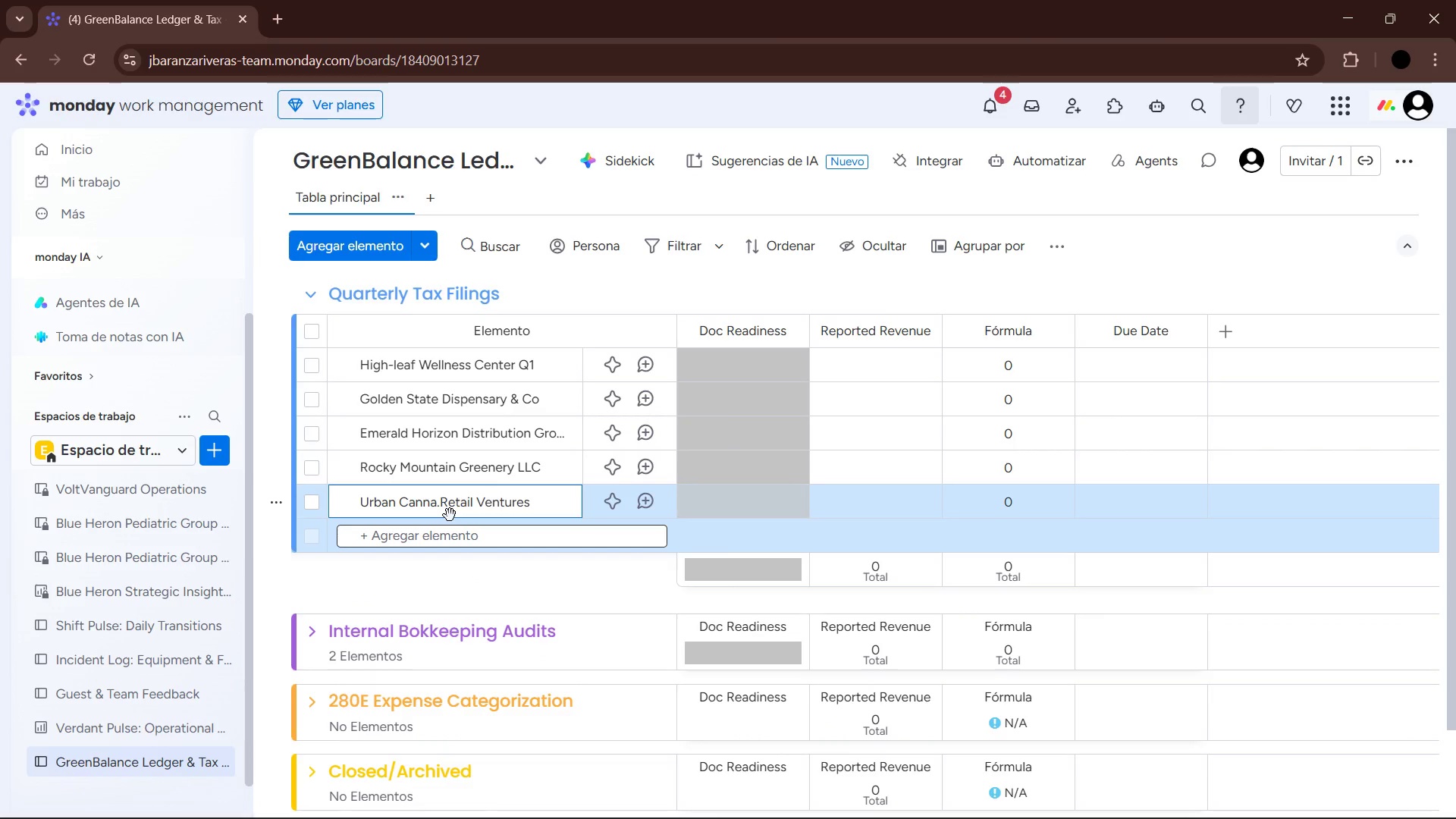 
key(Backspace)
 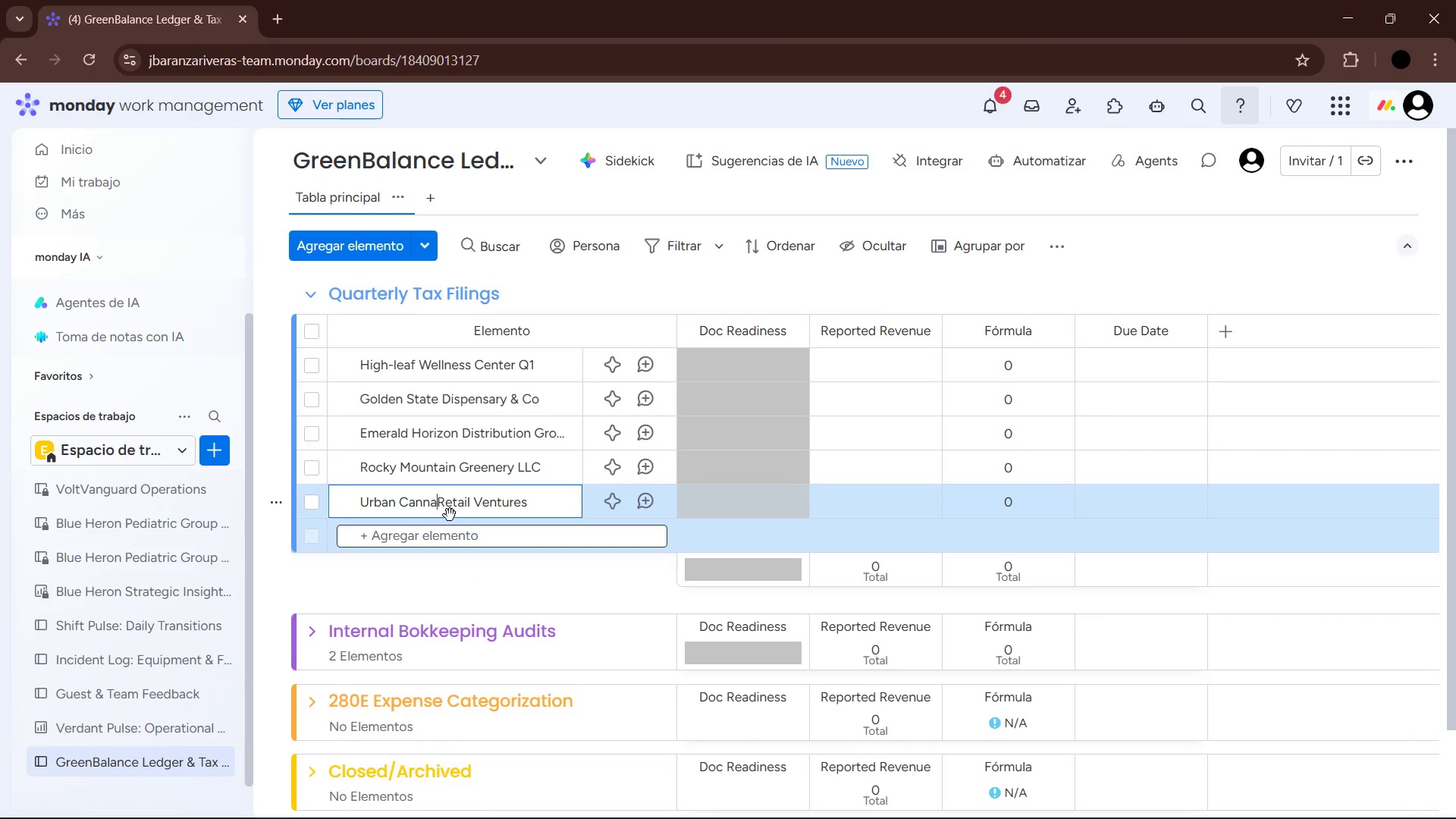 
key(Minus)
 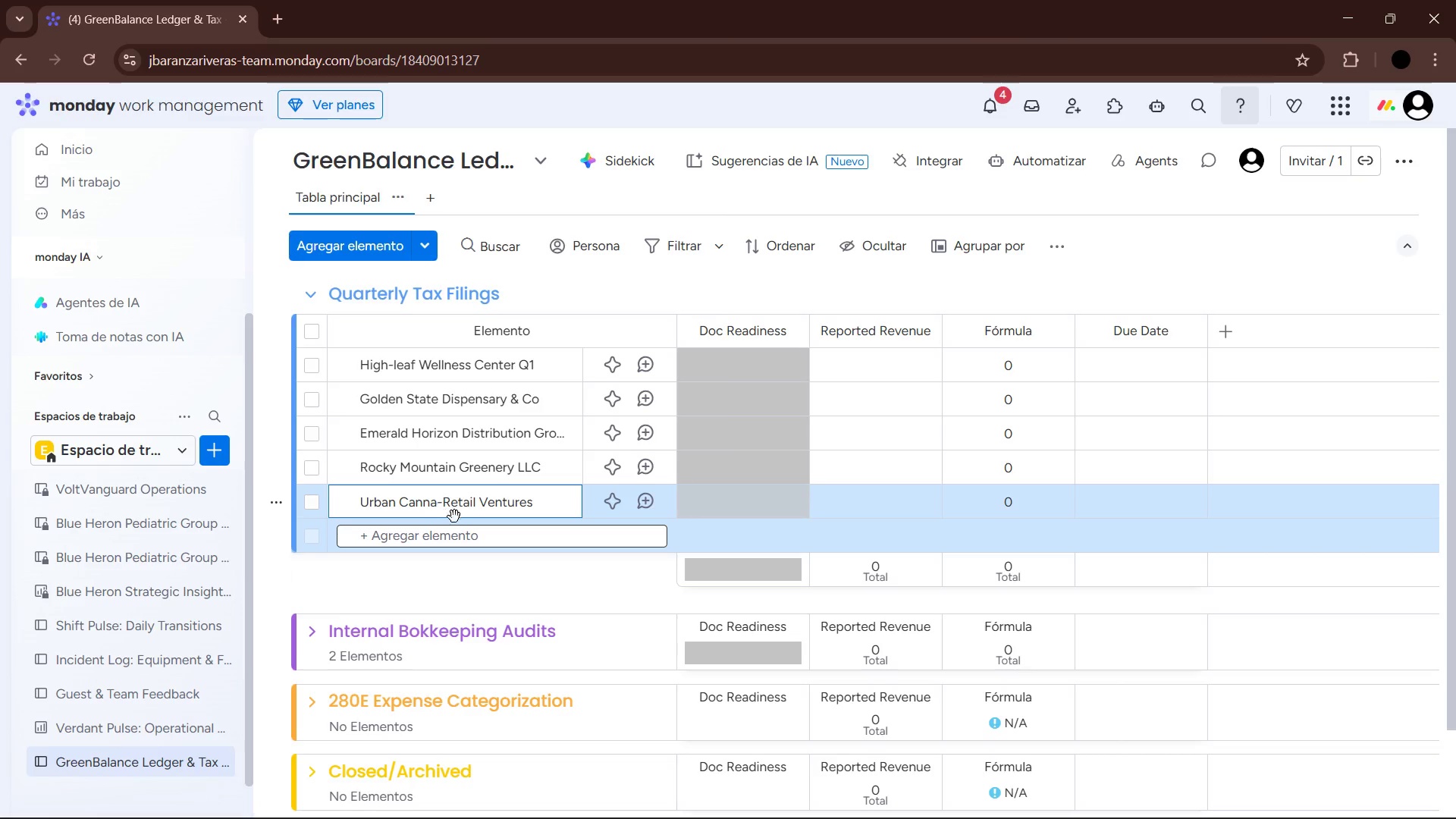 
left_click([505, 587])
 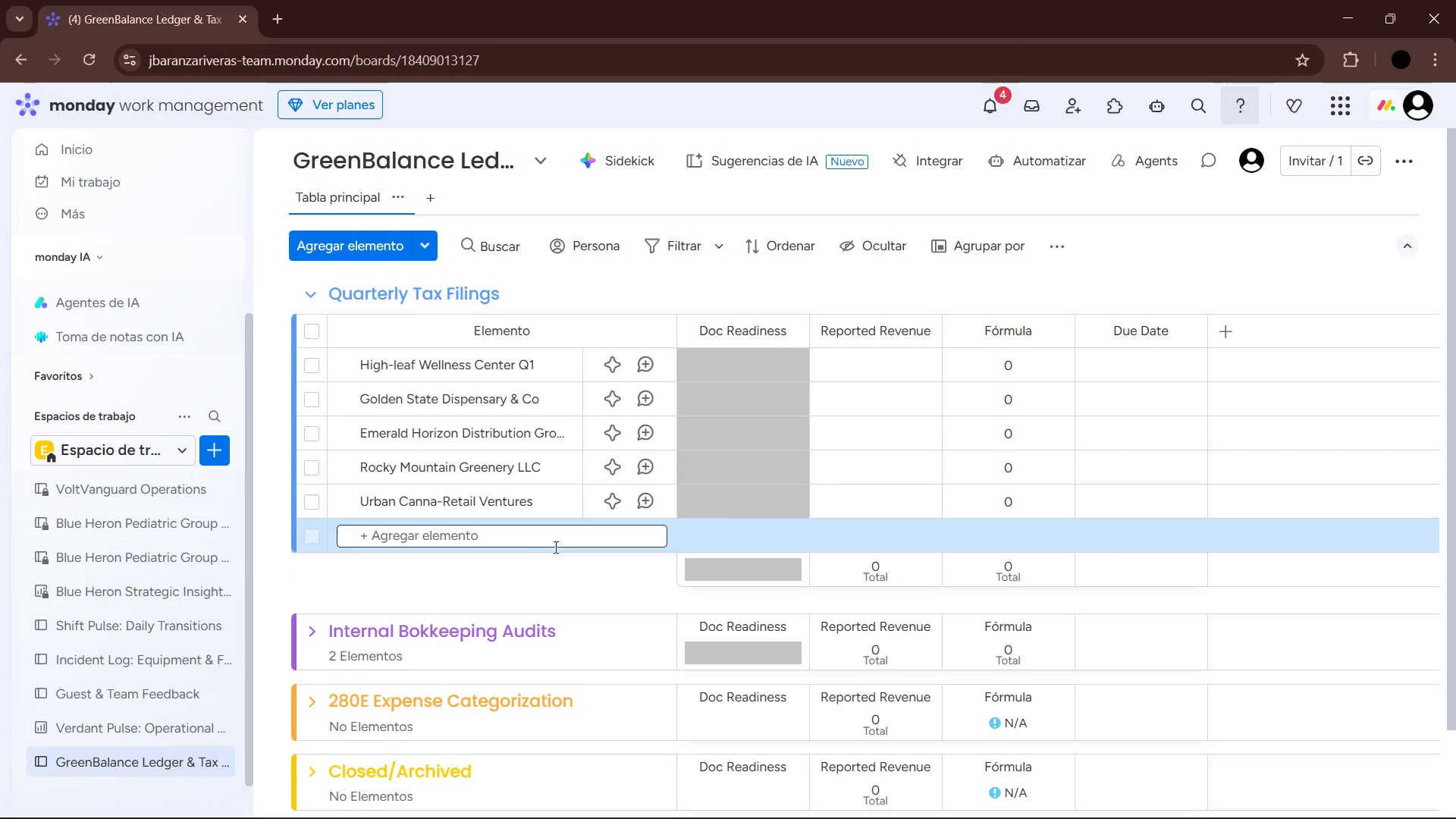 
wait(6.02)
 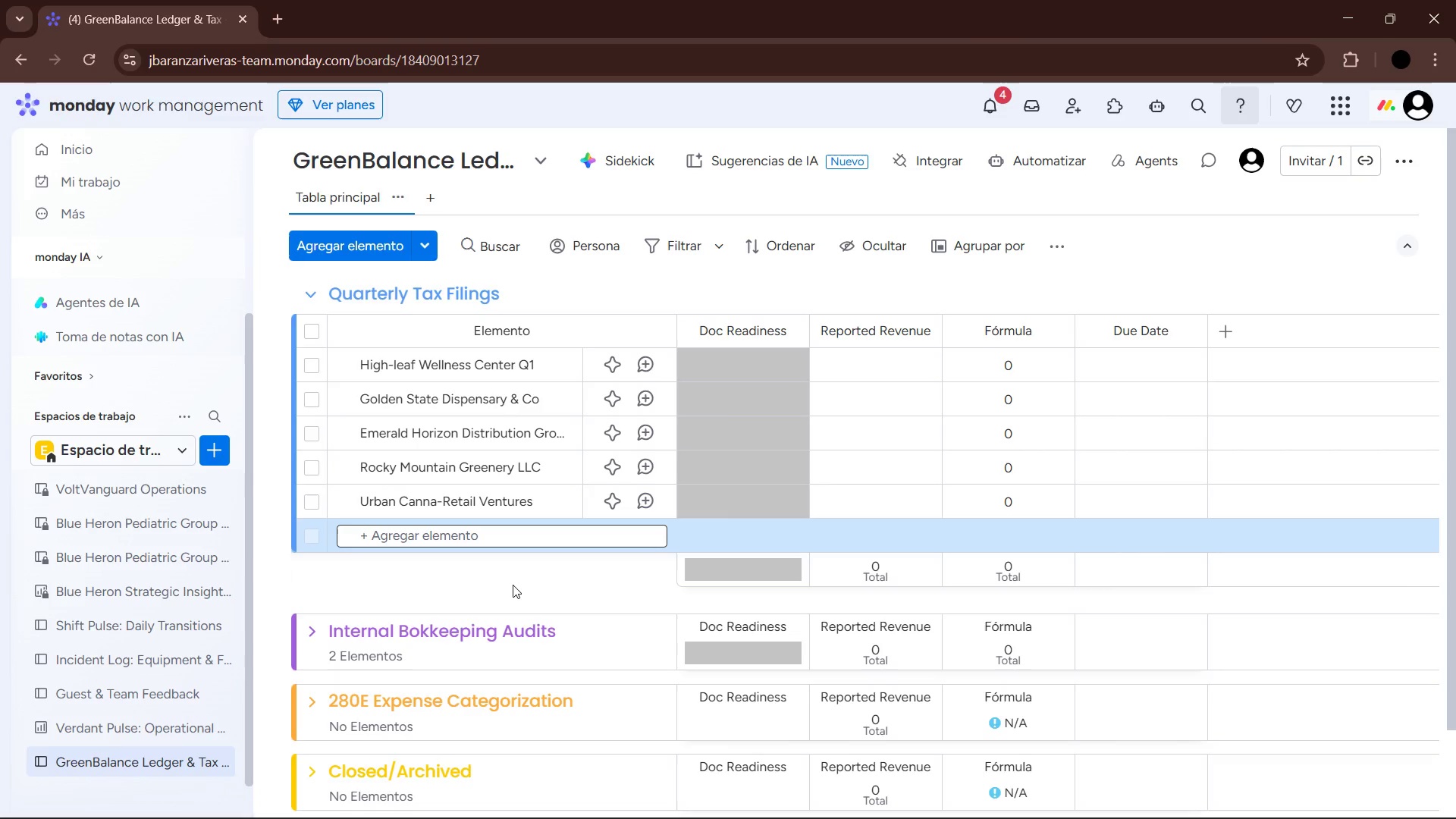 
left_click([866, 366])
 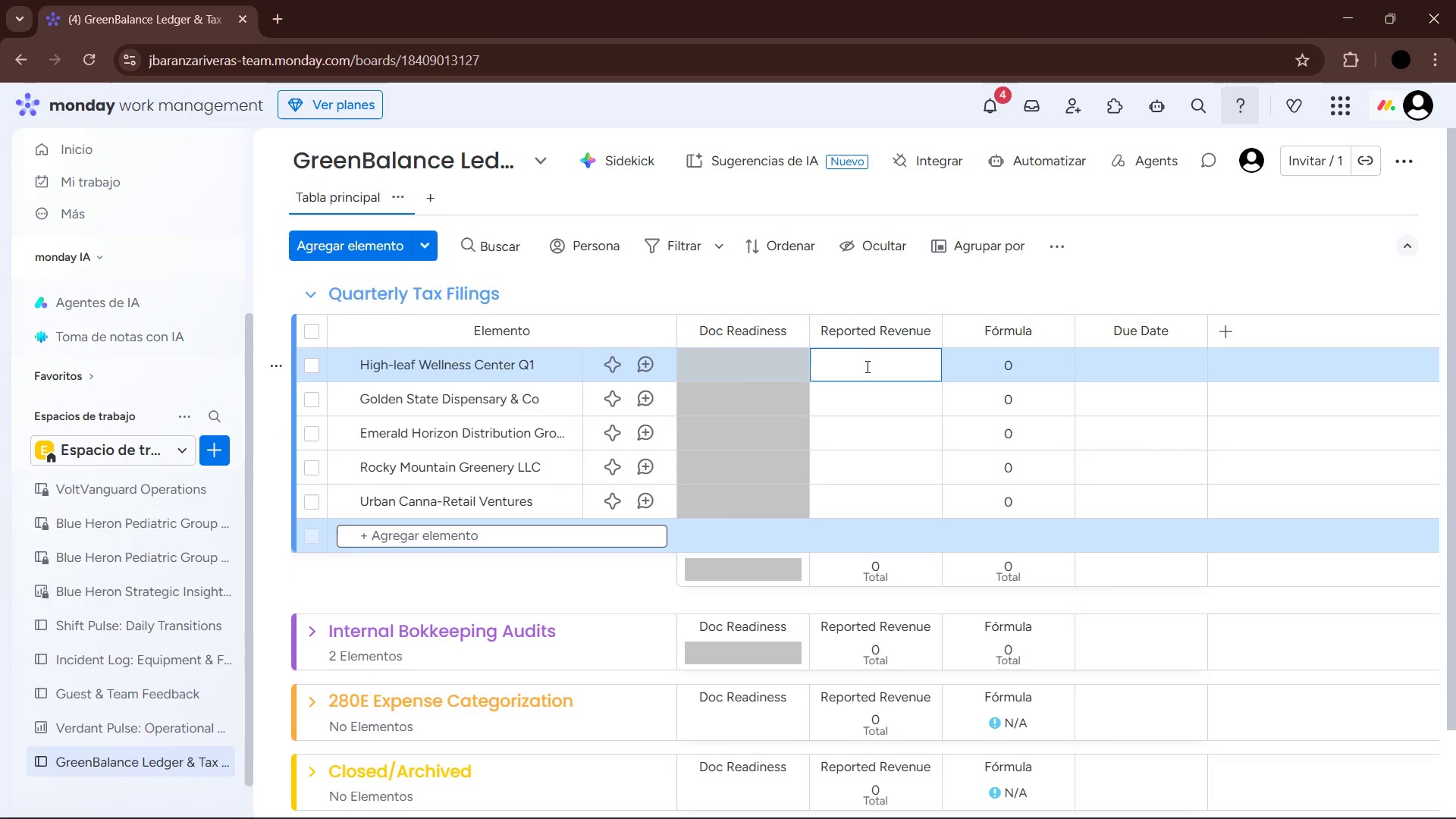 
key(Numpad4)
 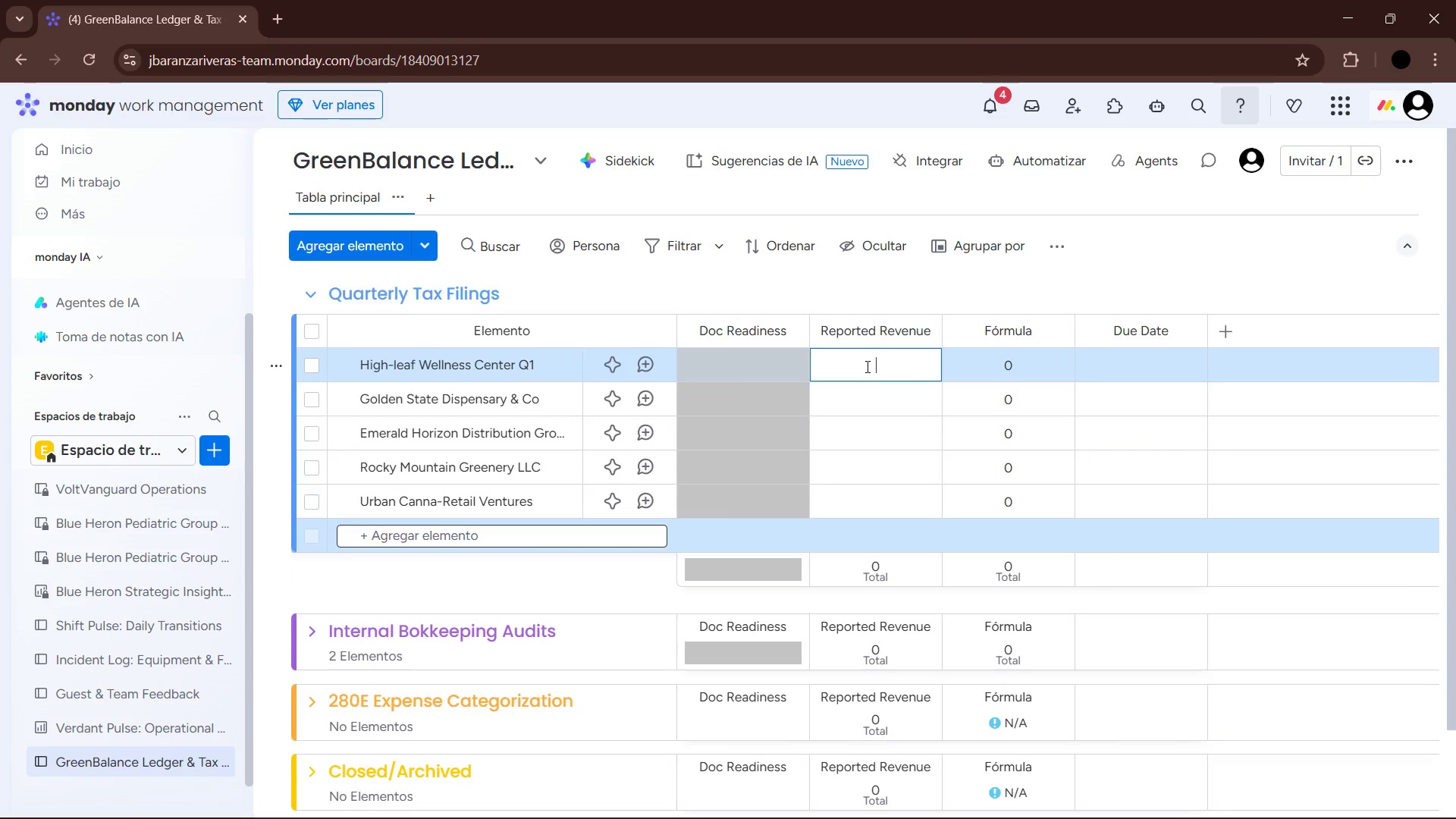 
key(Numpad5)
 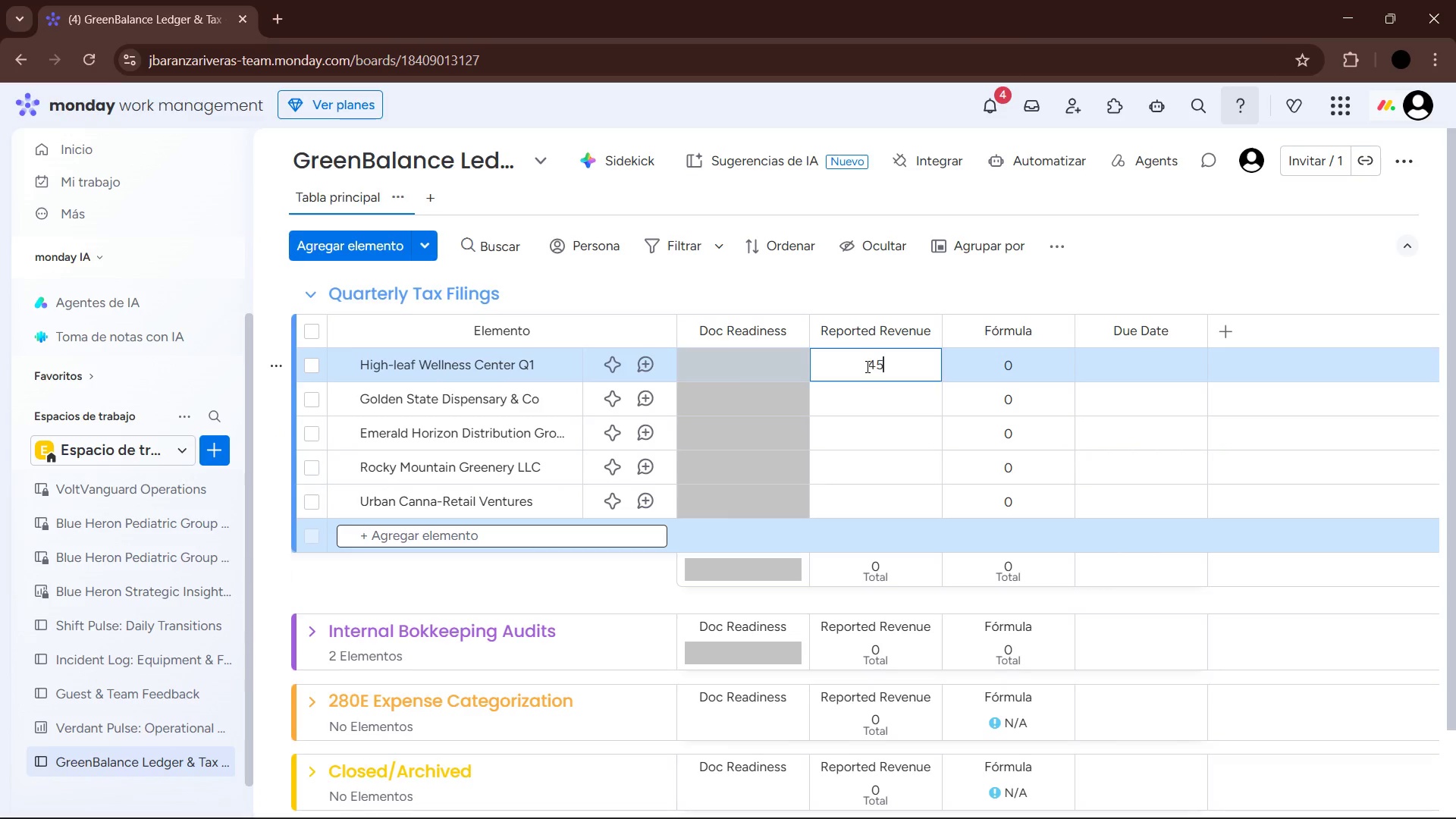 
key(Numpad0)
 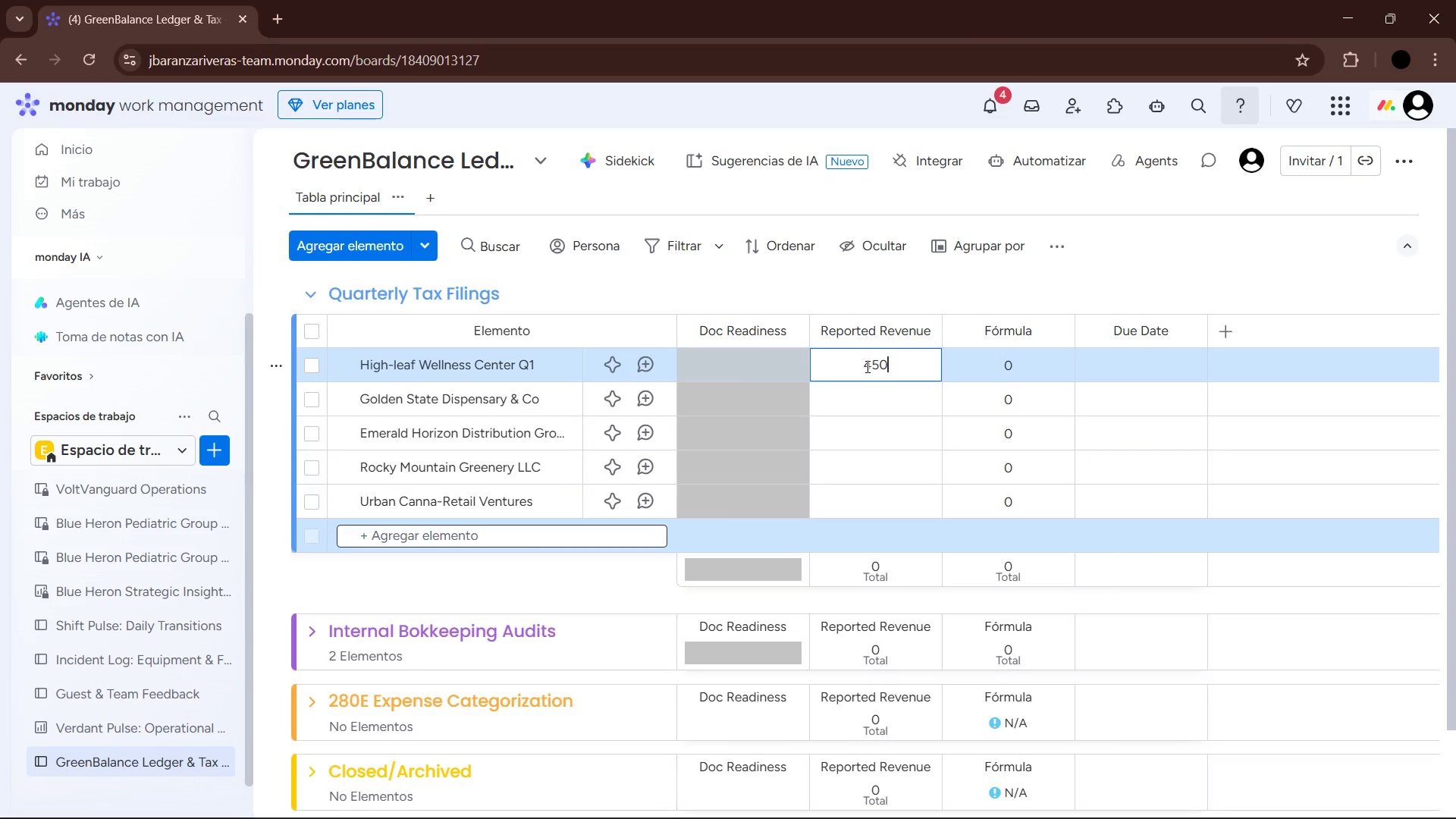 
key(Numpad0)
 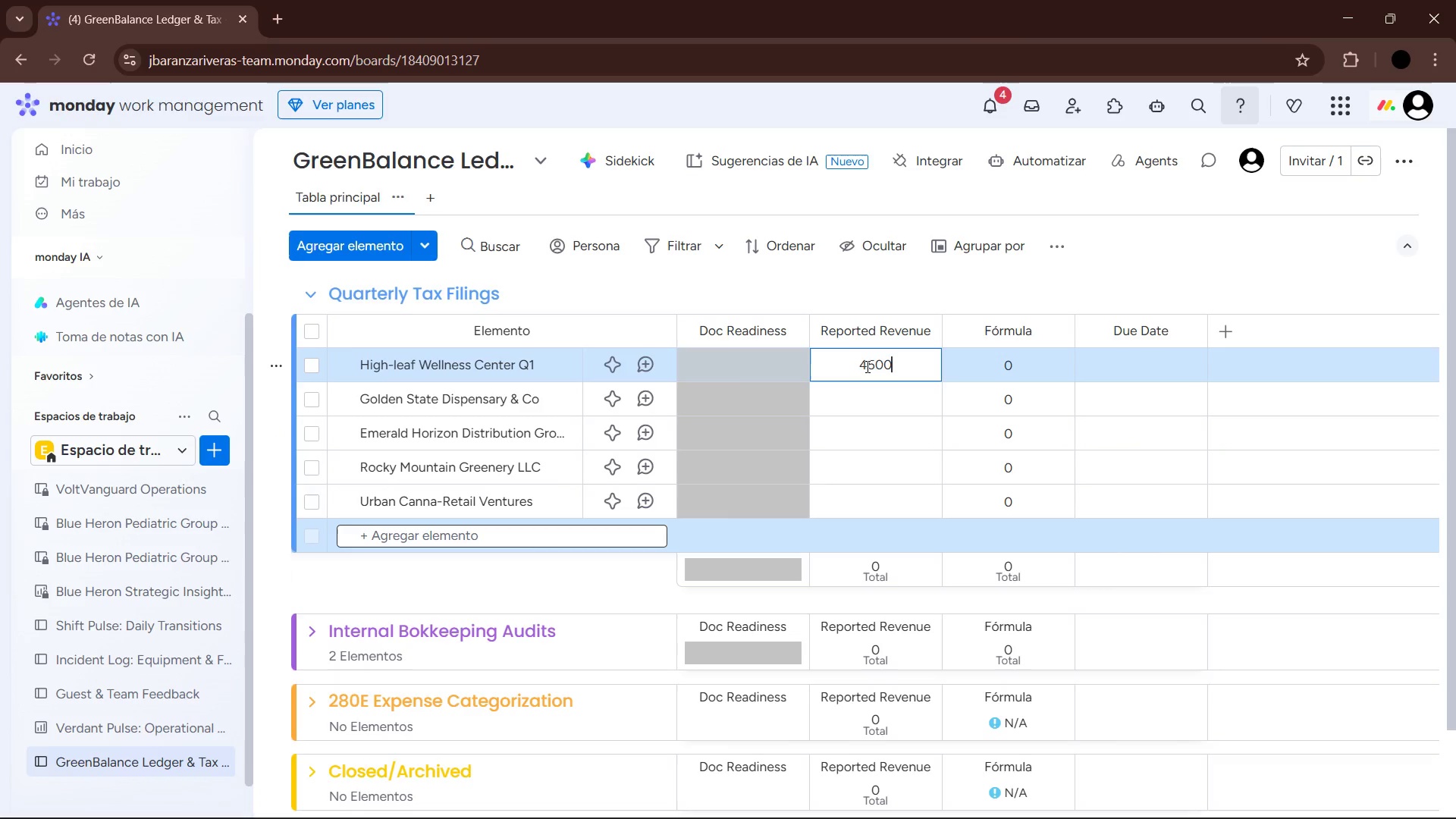 
key(Numpad0)
 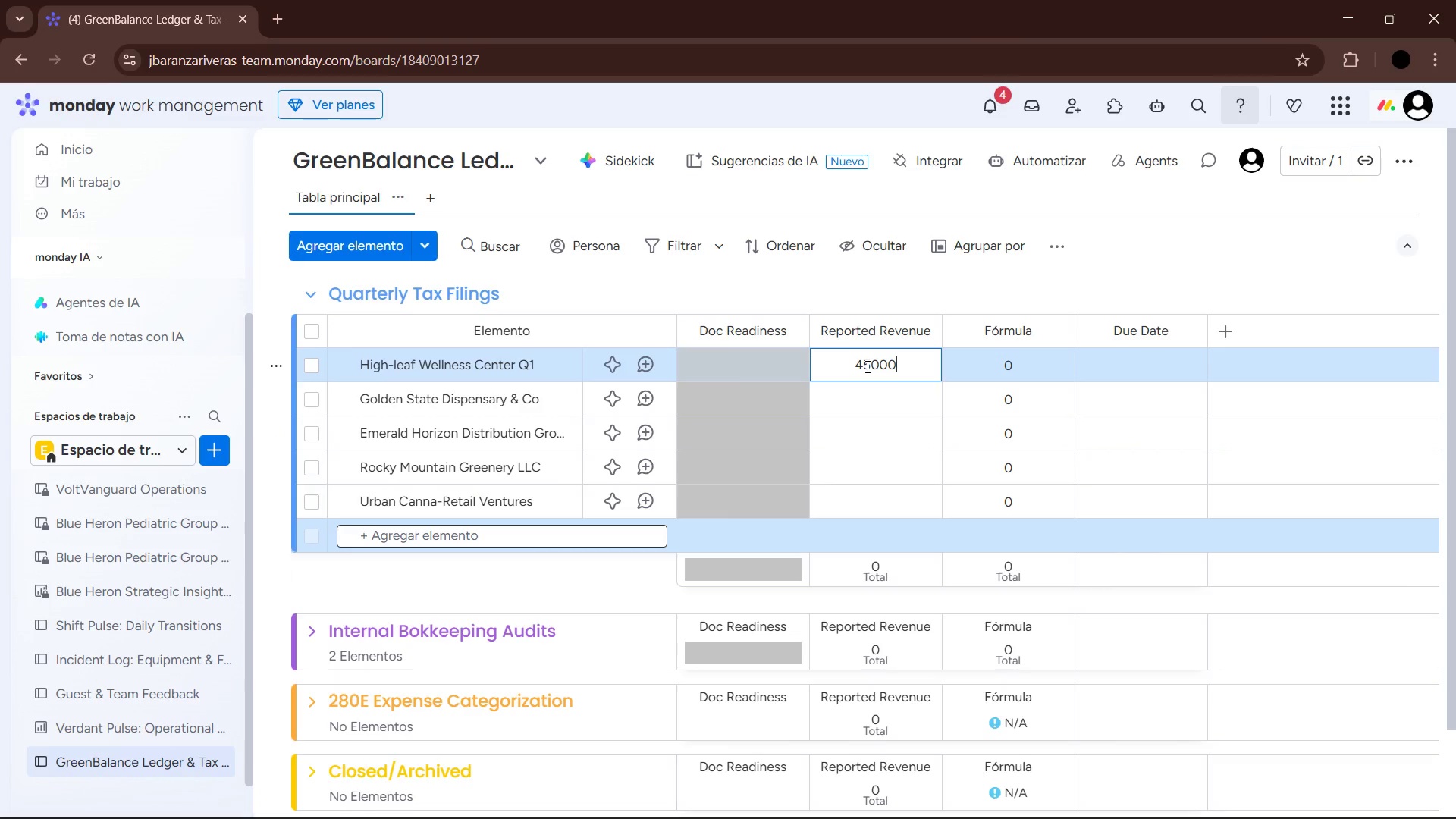 
key(Numpad0)
 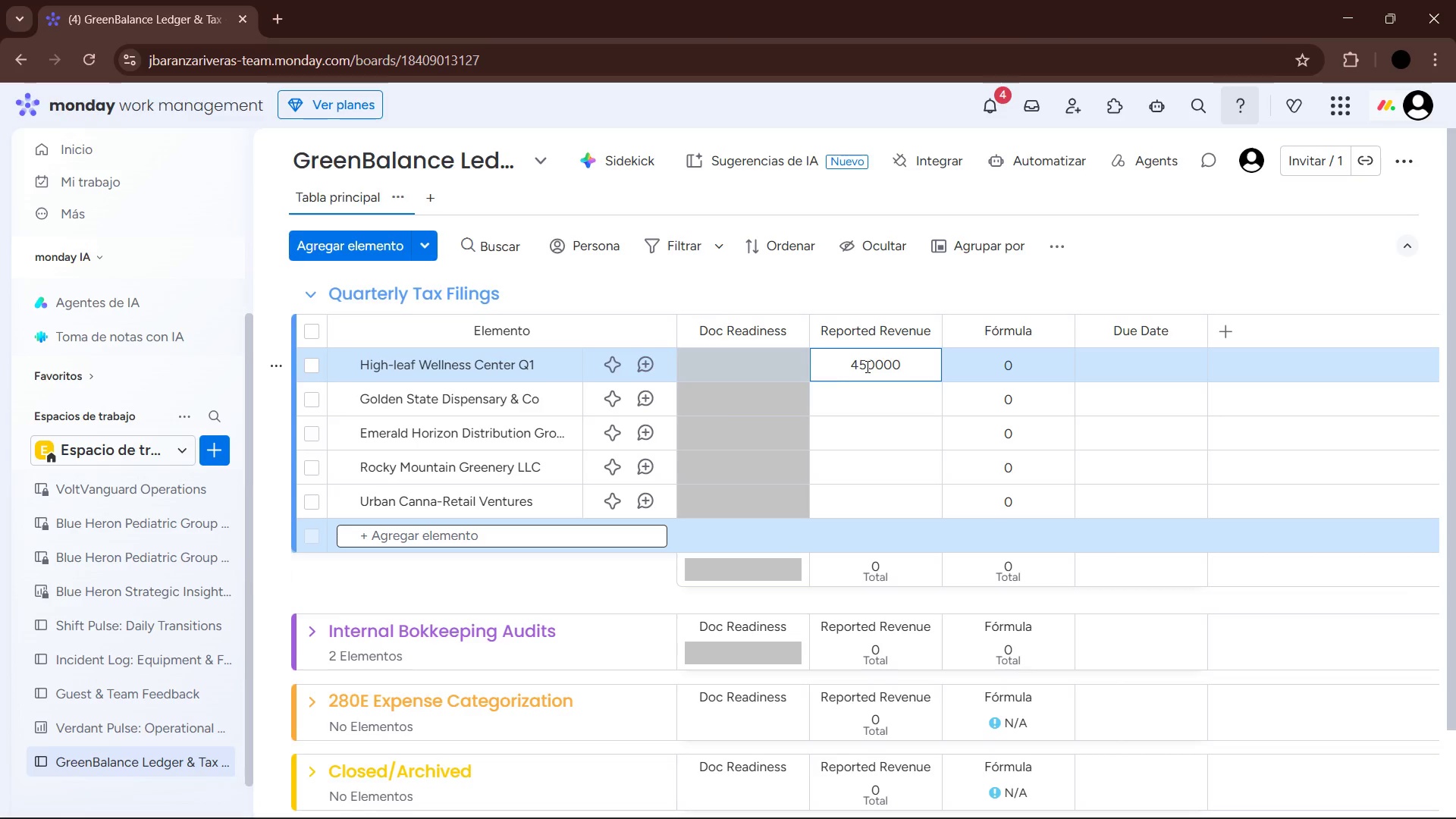 
left_click([869, 400])
 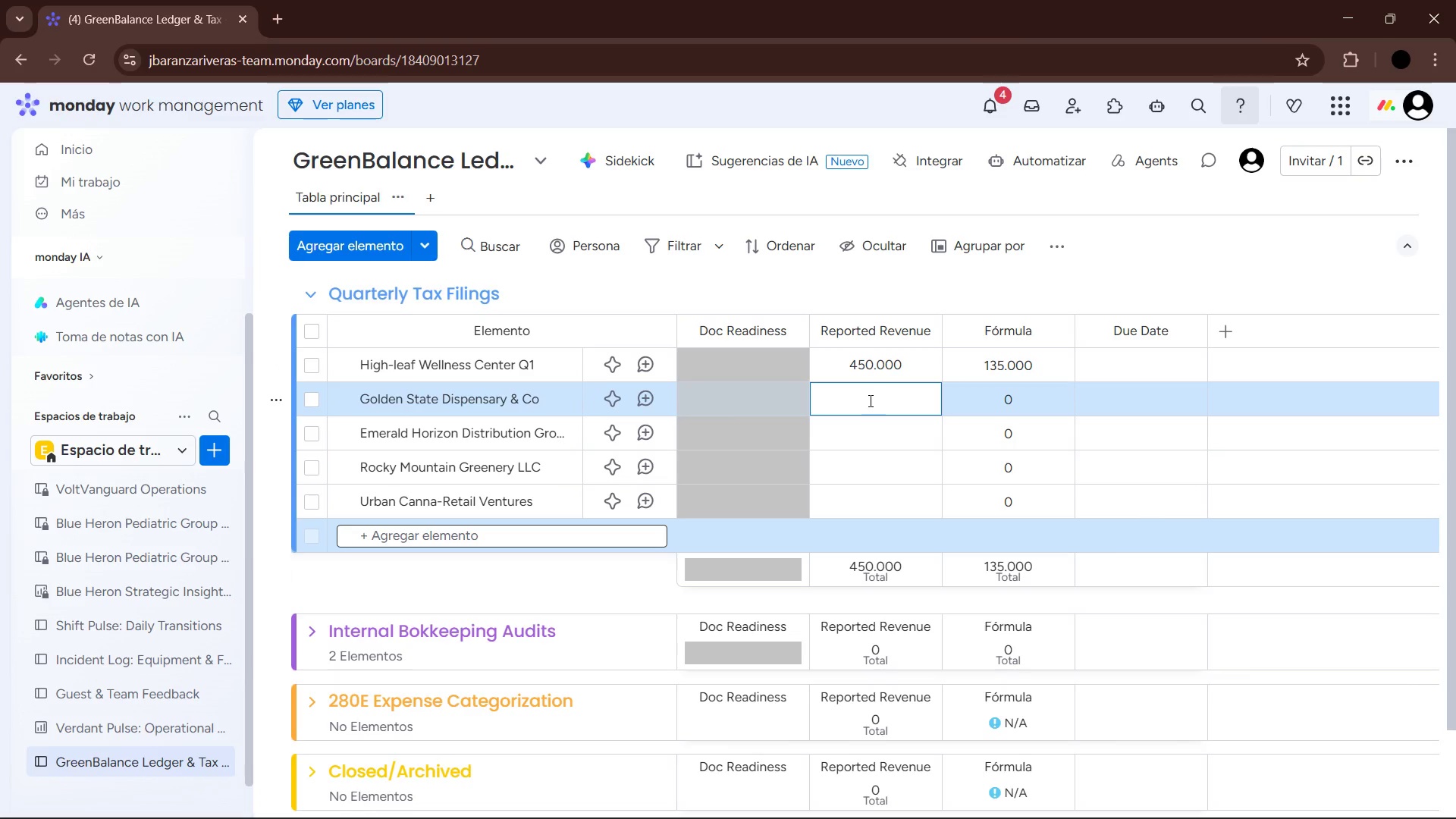 
key(Numpad1)
 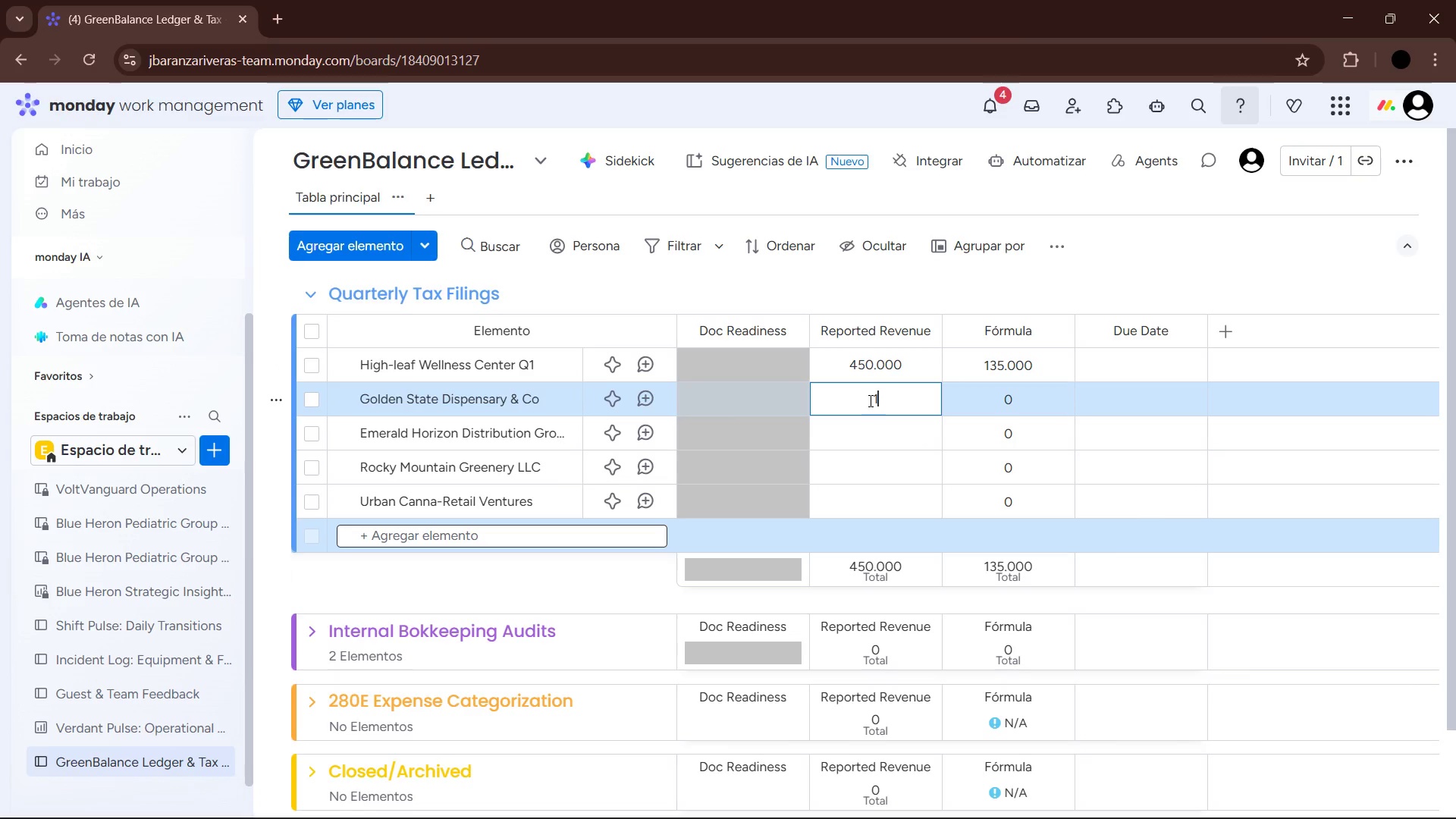 
key(Numpad2)
 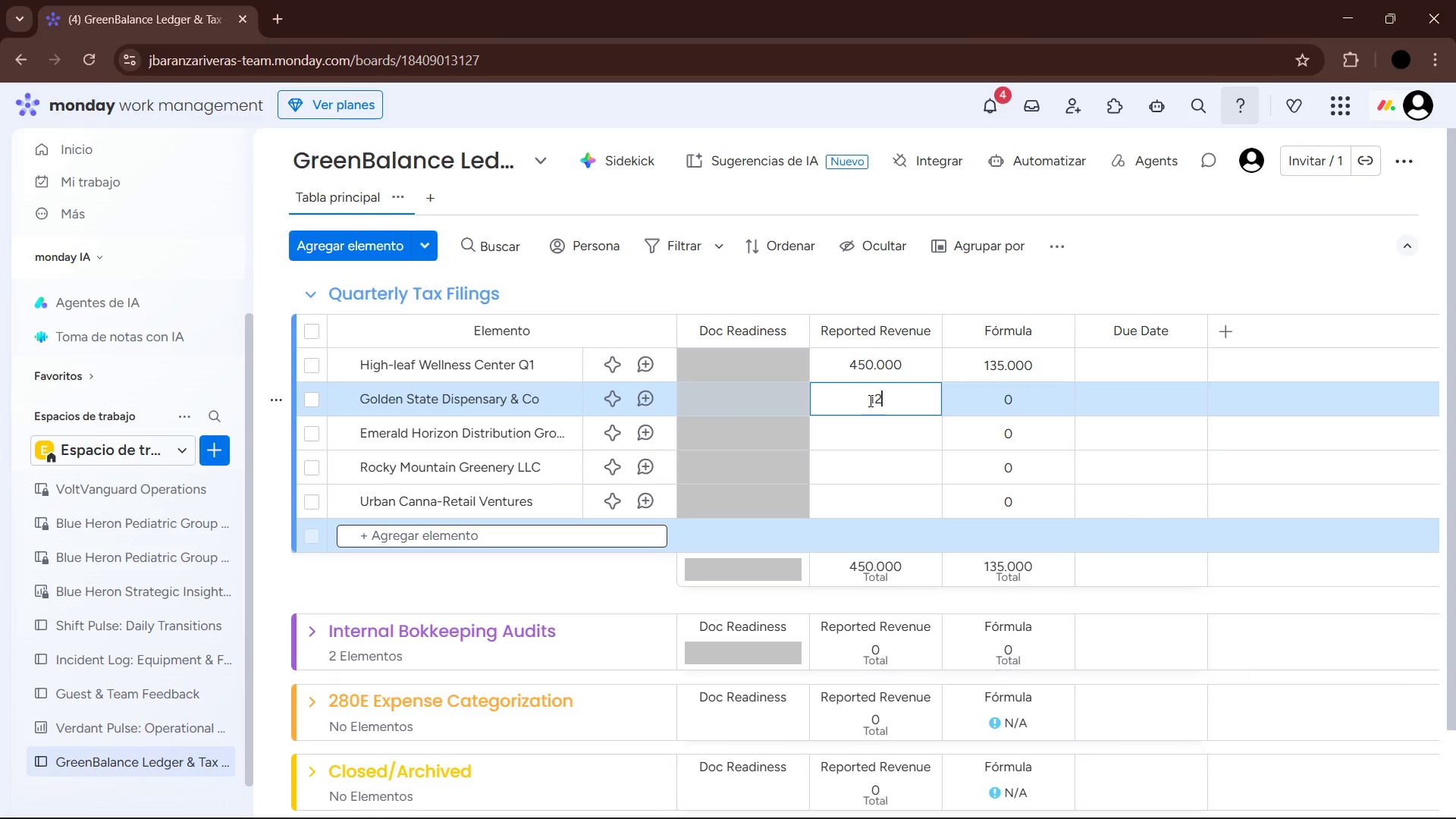 
key(Numpad0)
 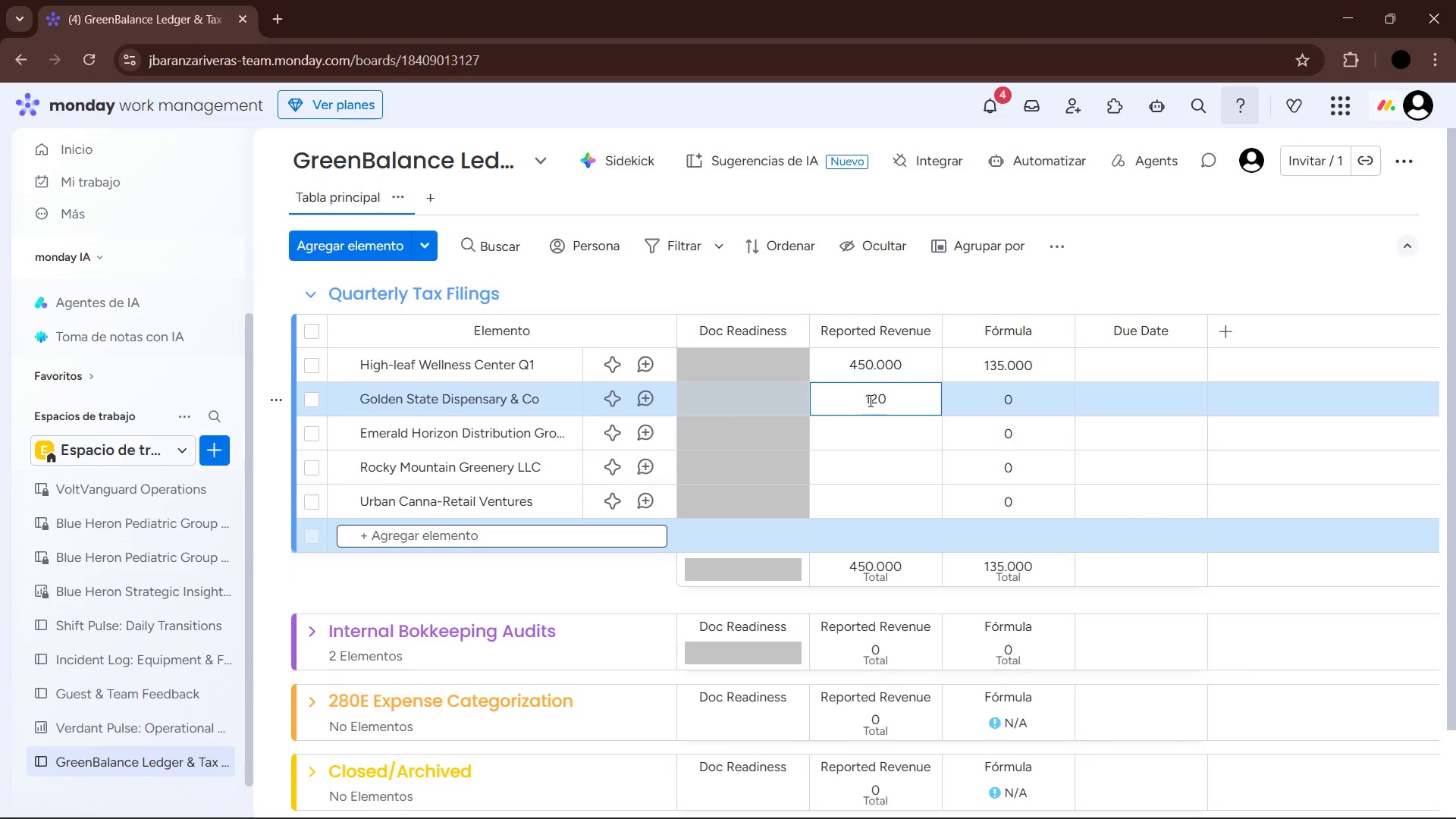 
key(Numpad0)
 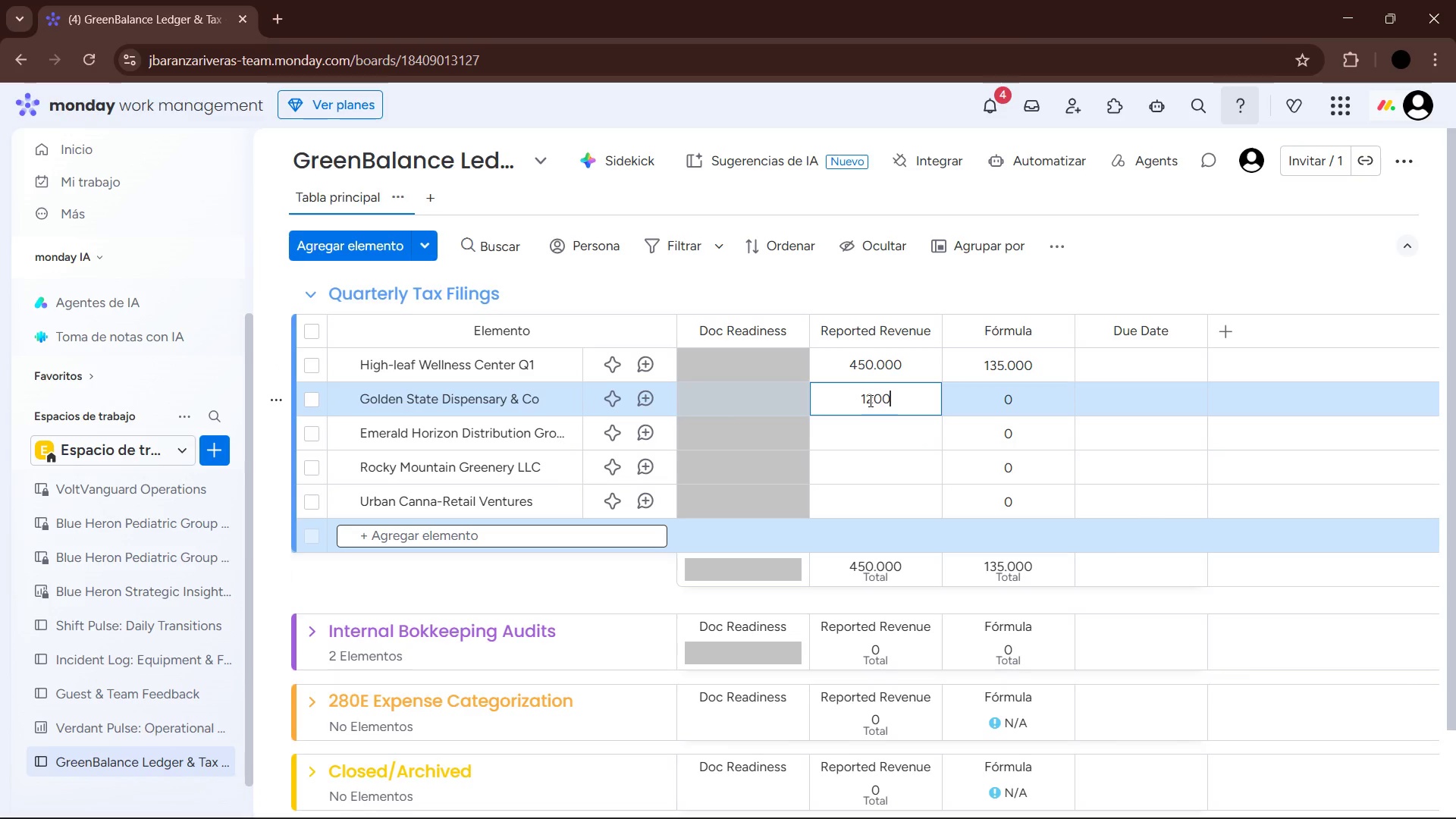 
key(Numpad0)
 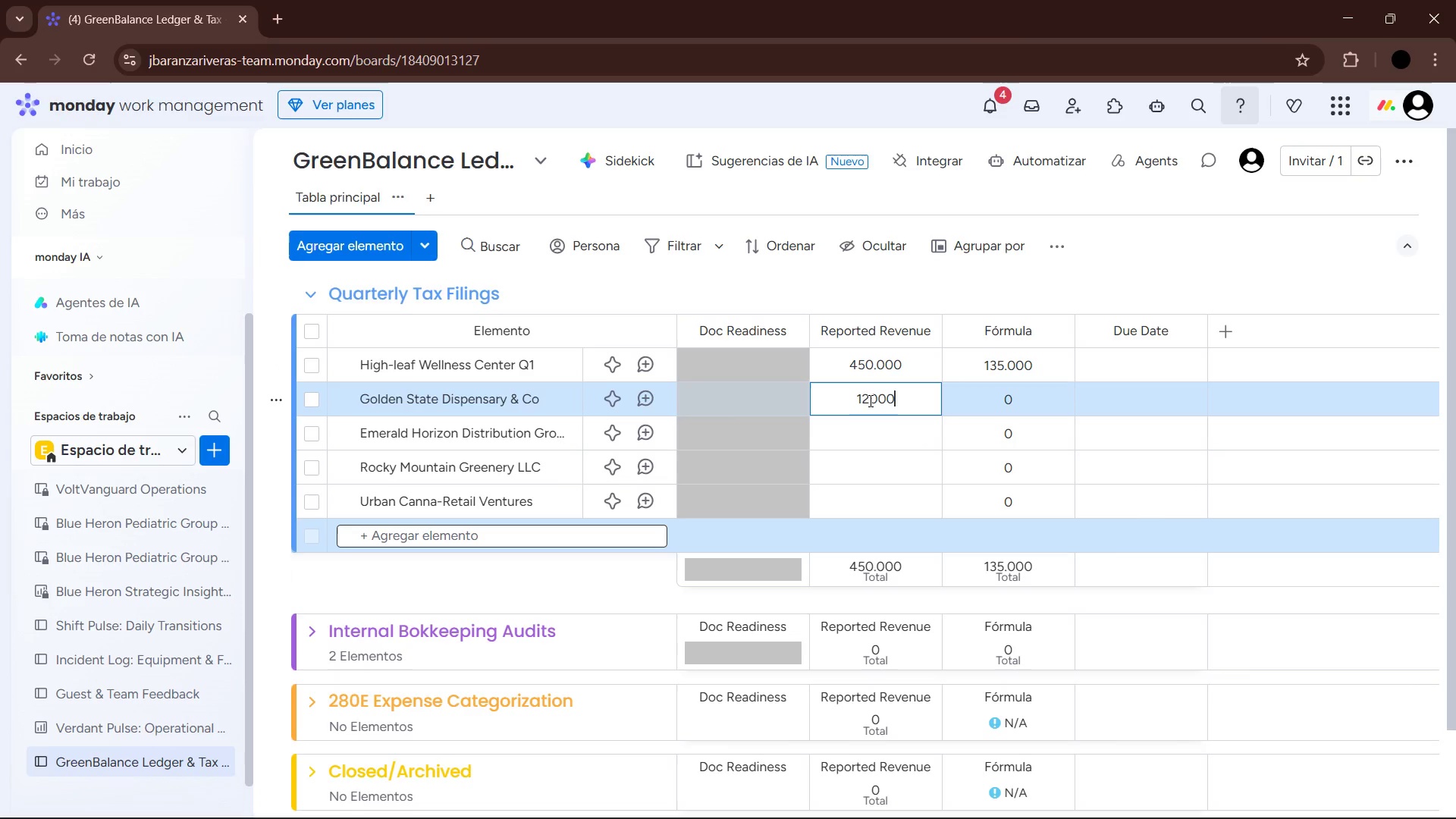 
key(Numpad0)
 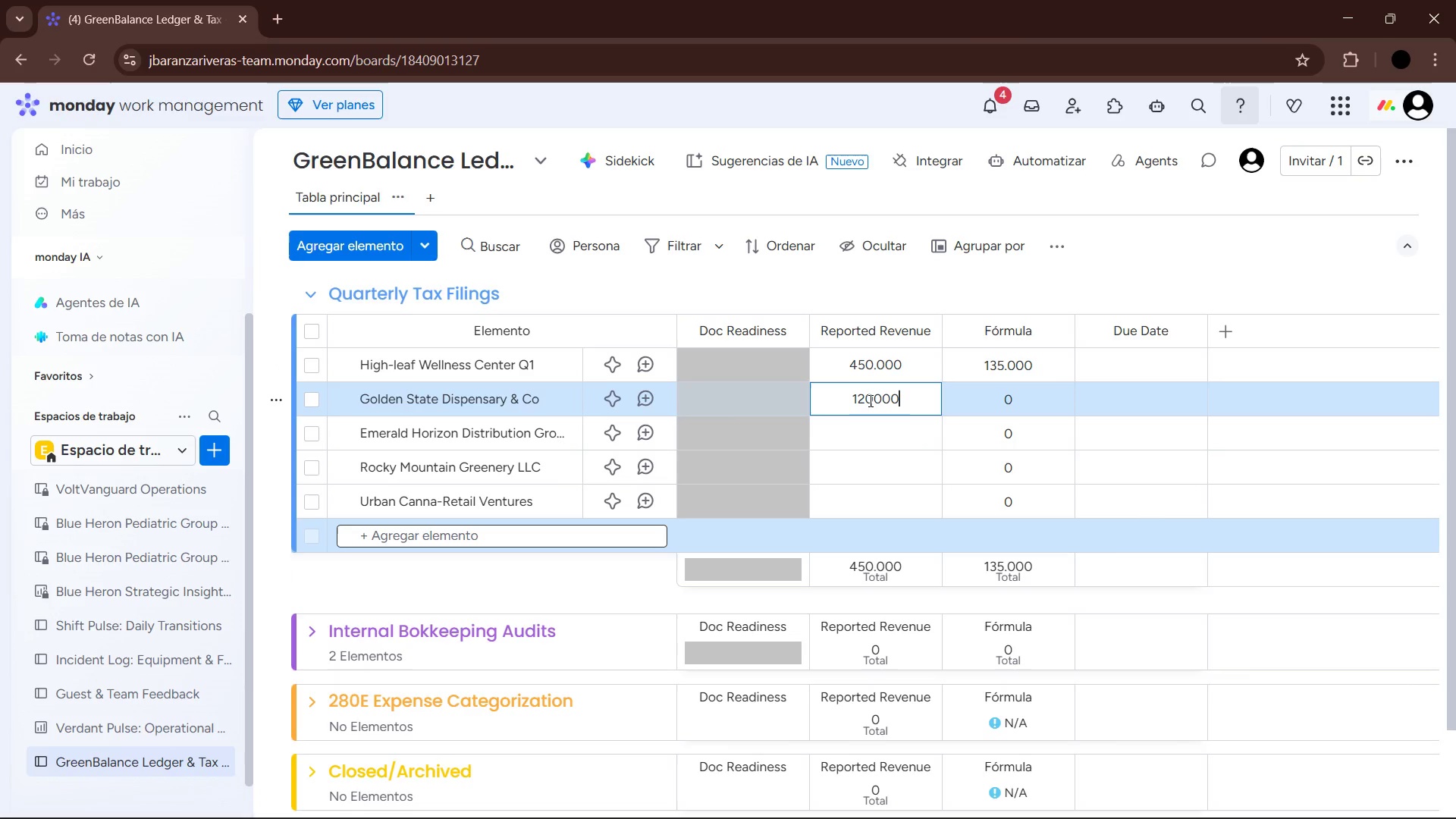 
key(Numpad0)
 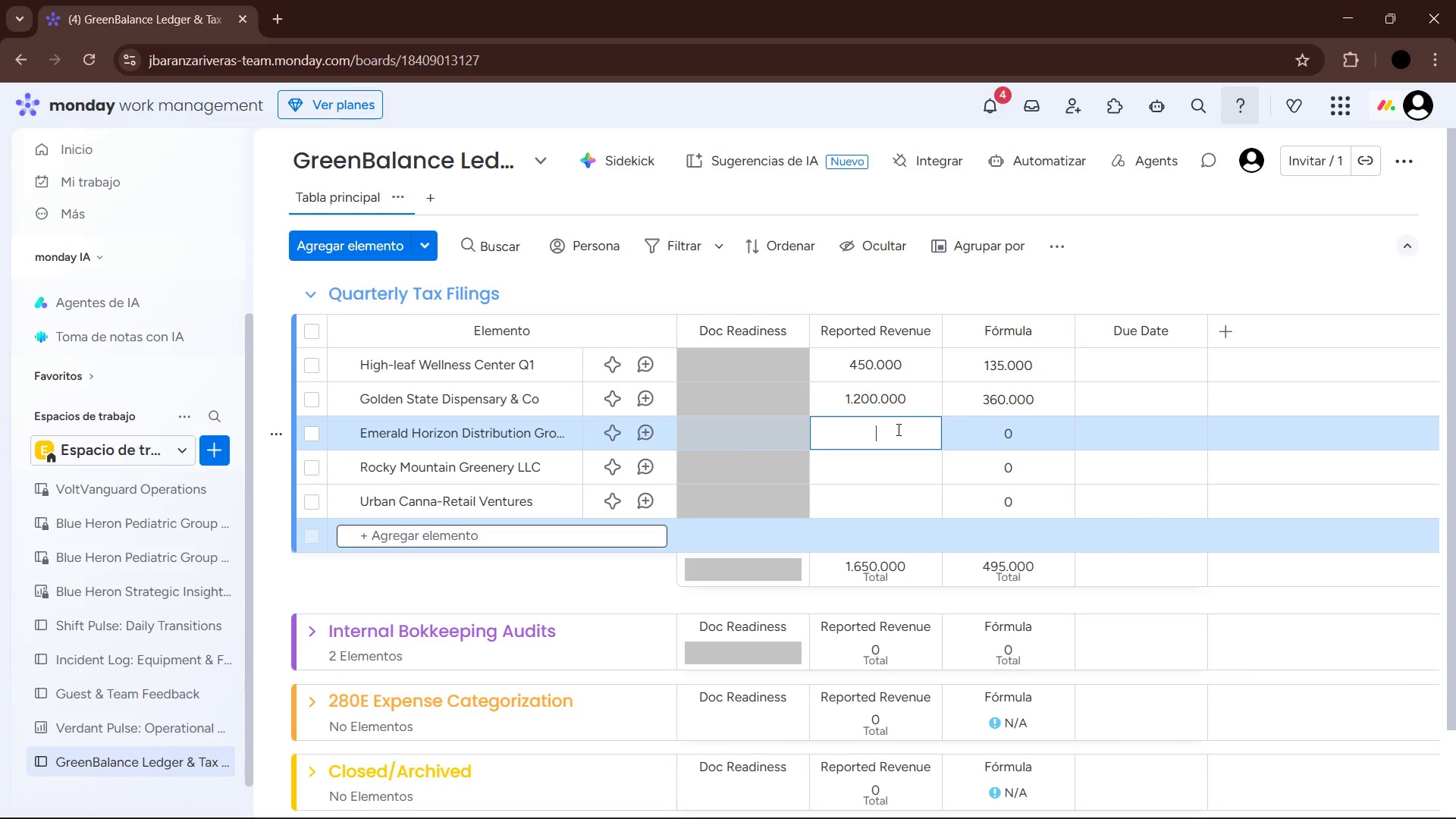 
key(Numpad8)
 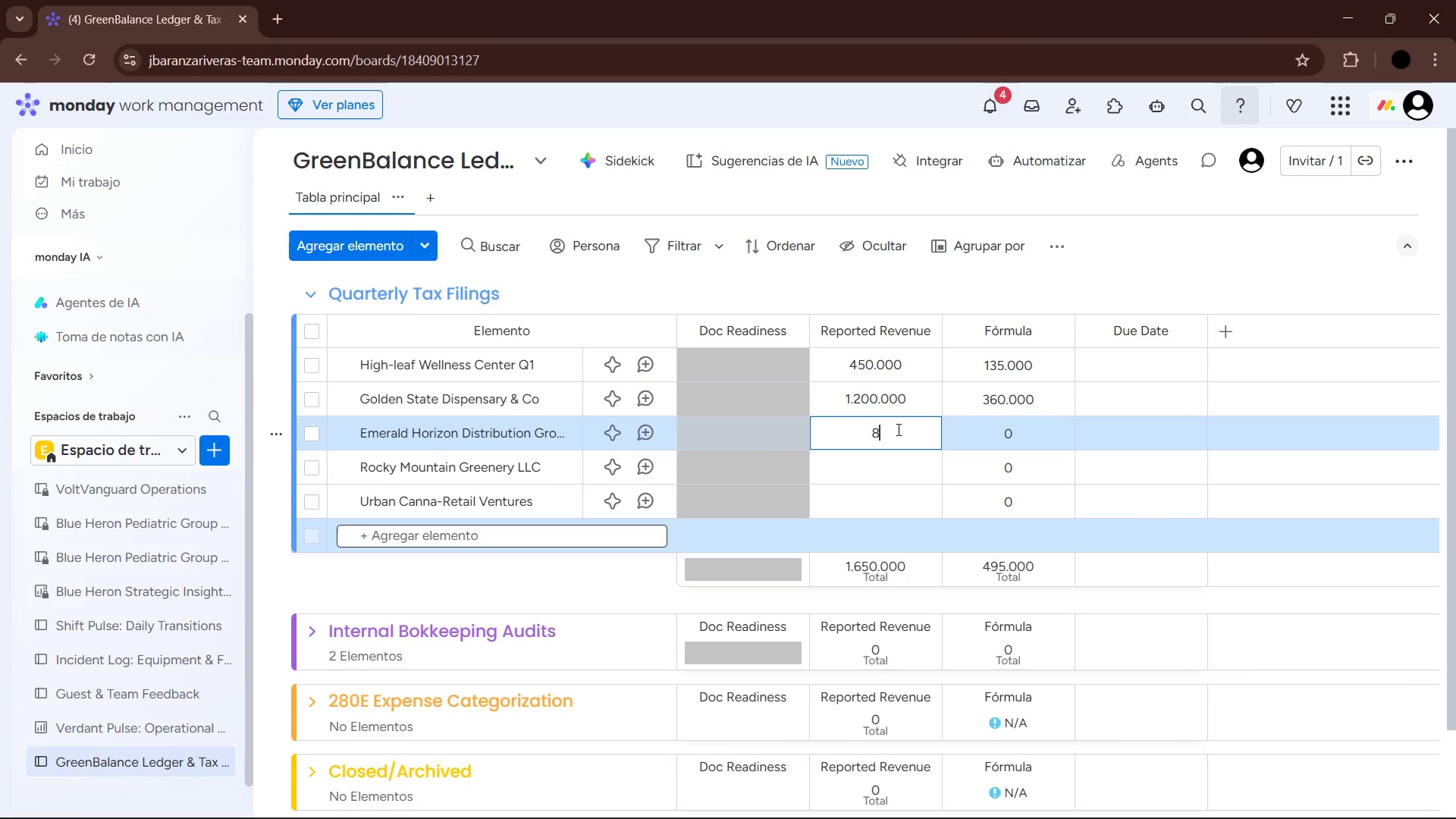 
key(Numpad5)
 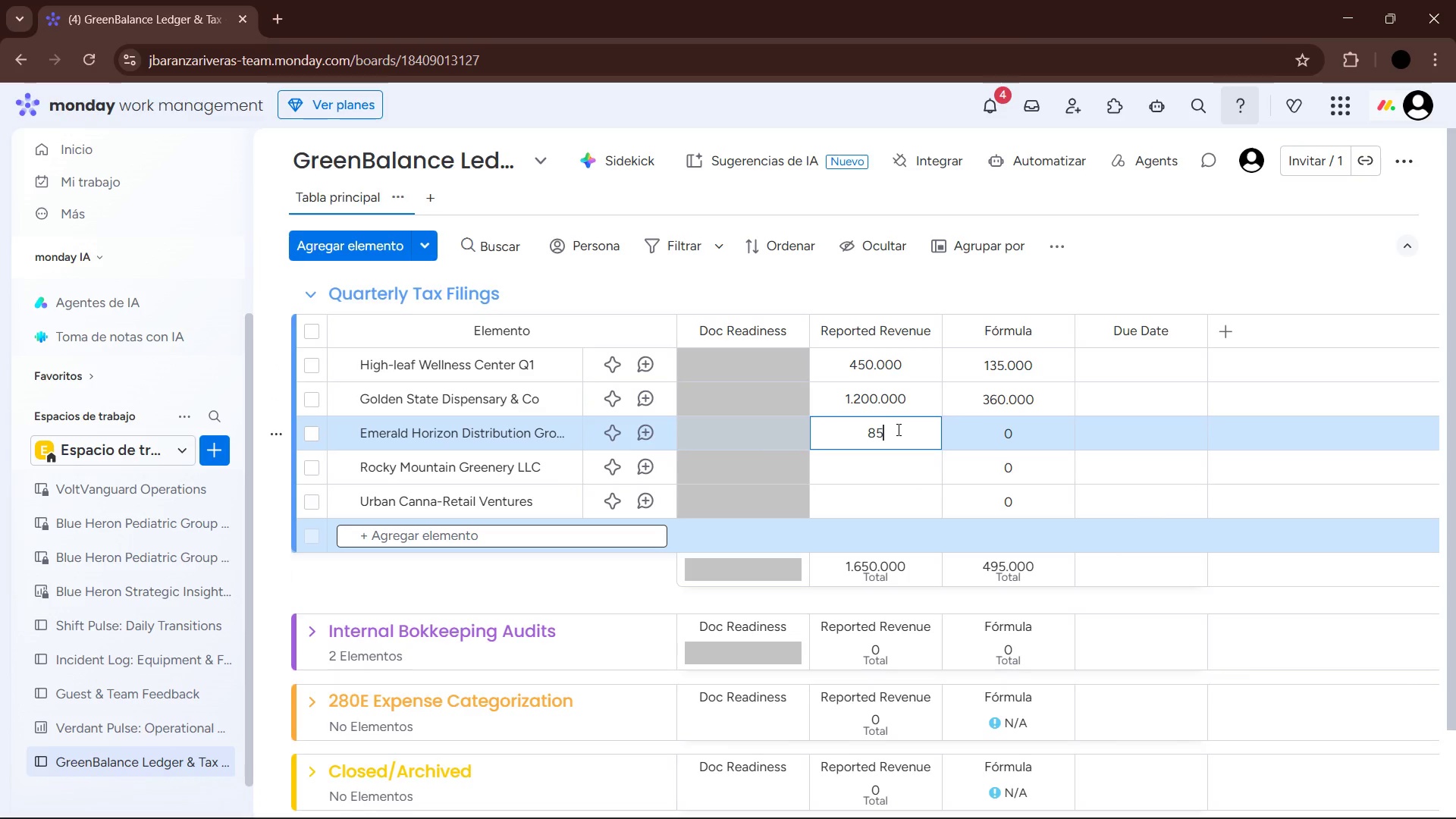 
key(Numpad0)
 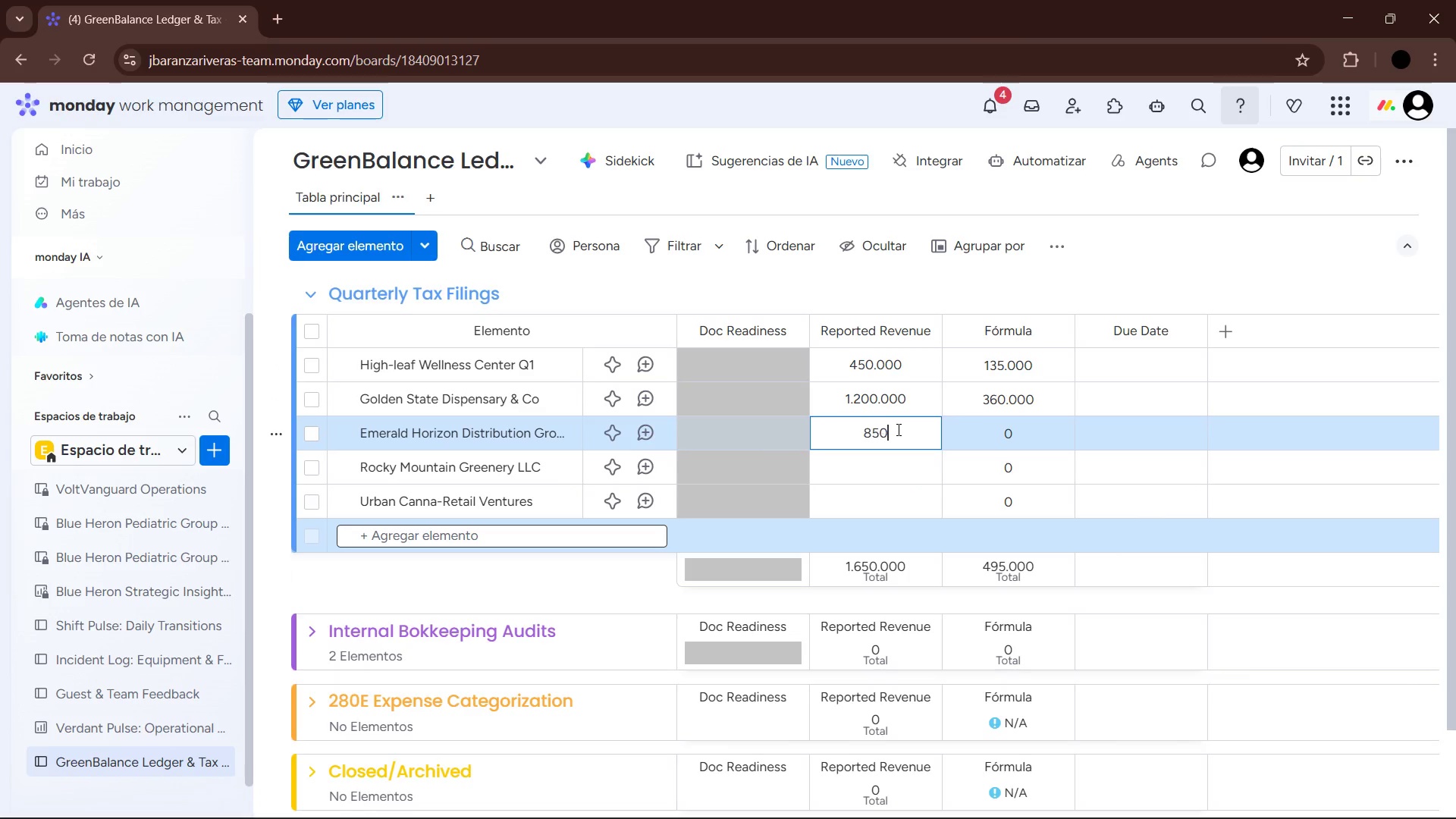 
key(Numpad0)
 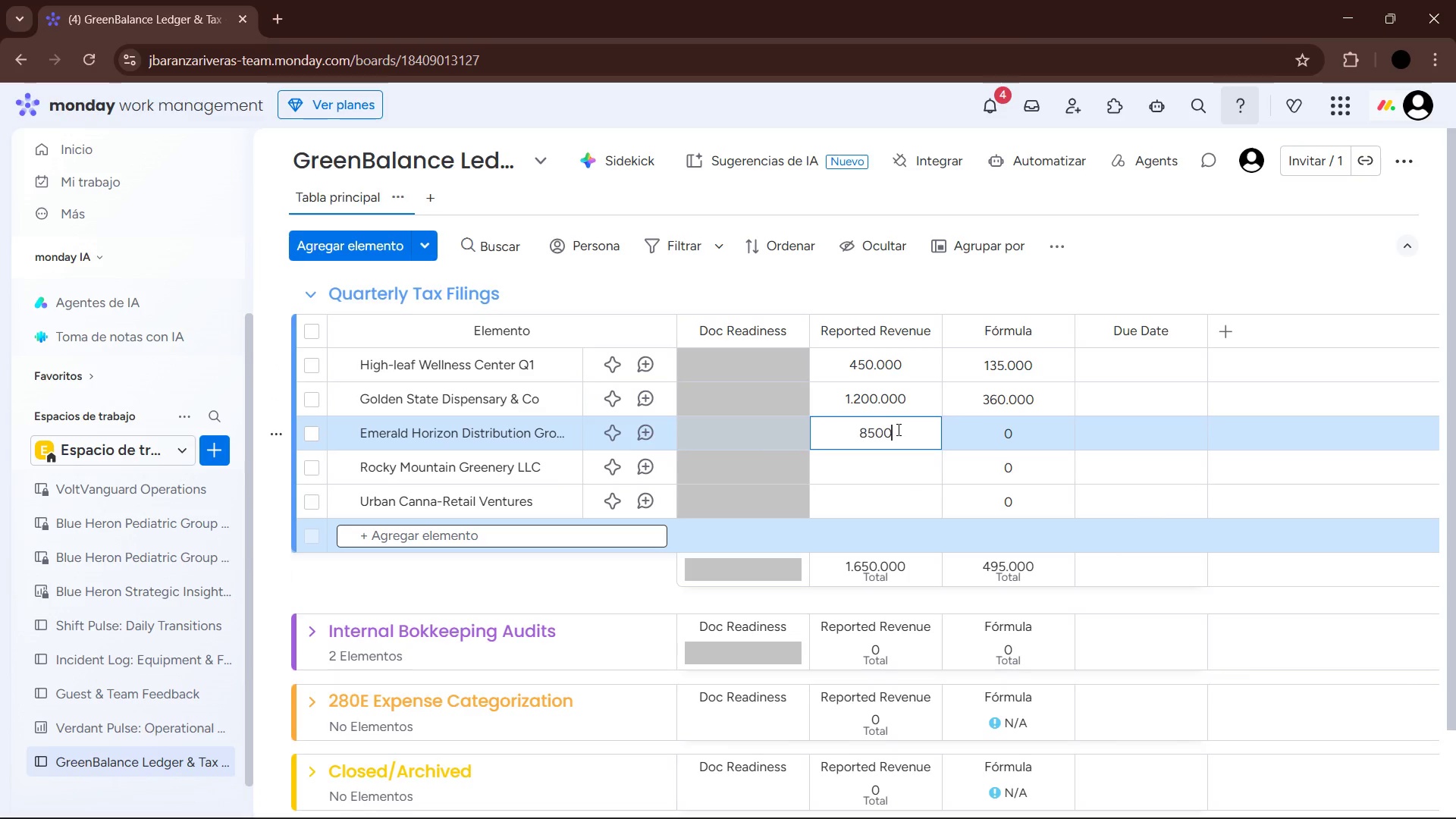 
key(Numpad0)
 